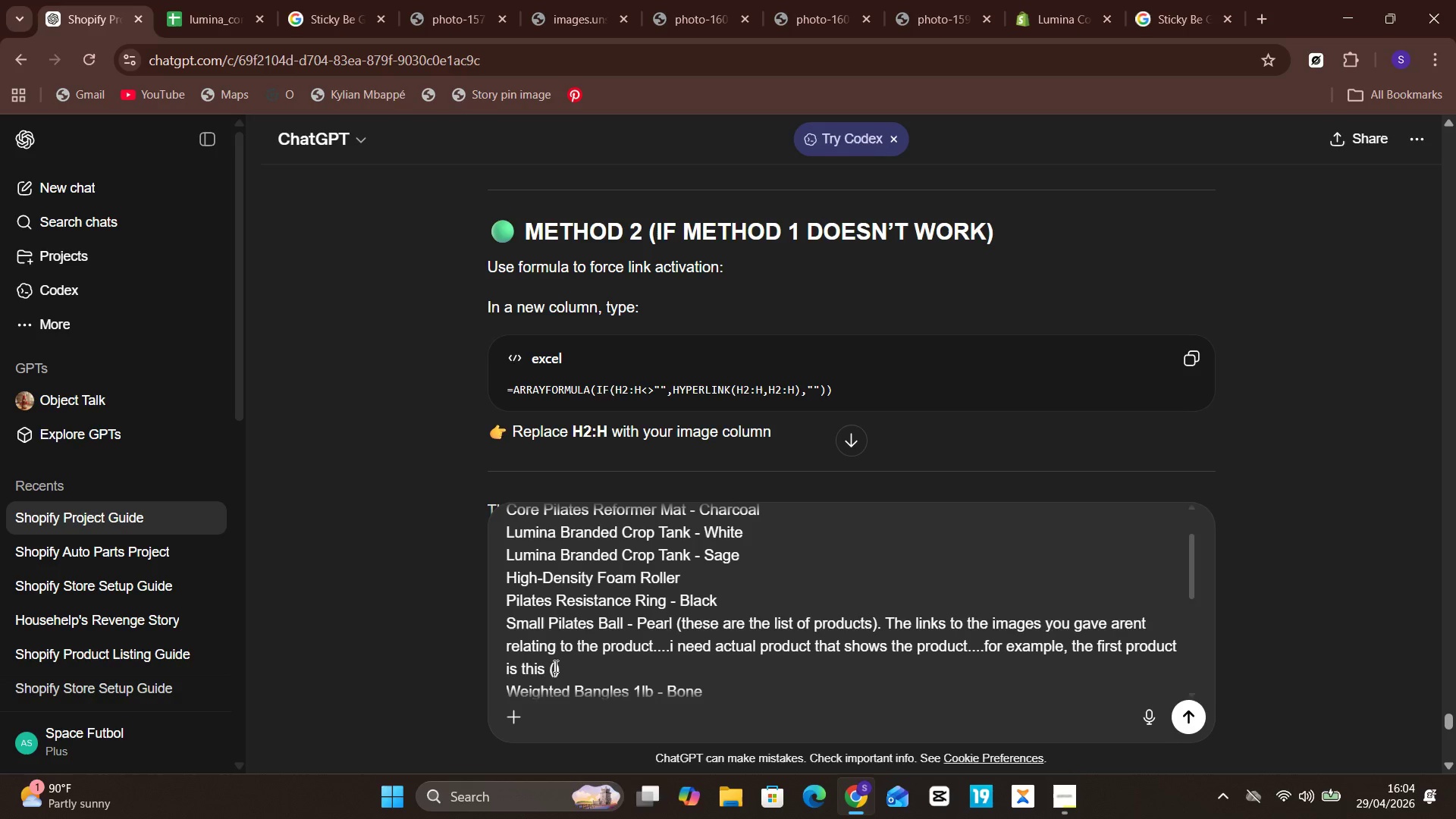 
hold_key(key=C, duration=0.33)
 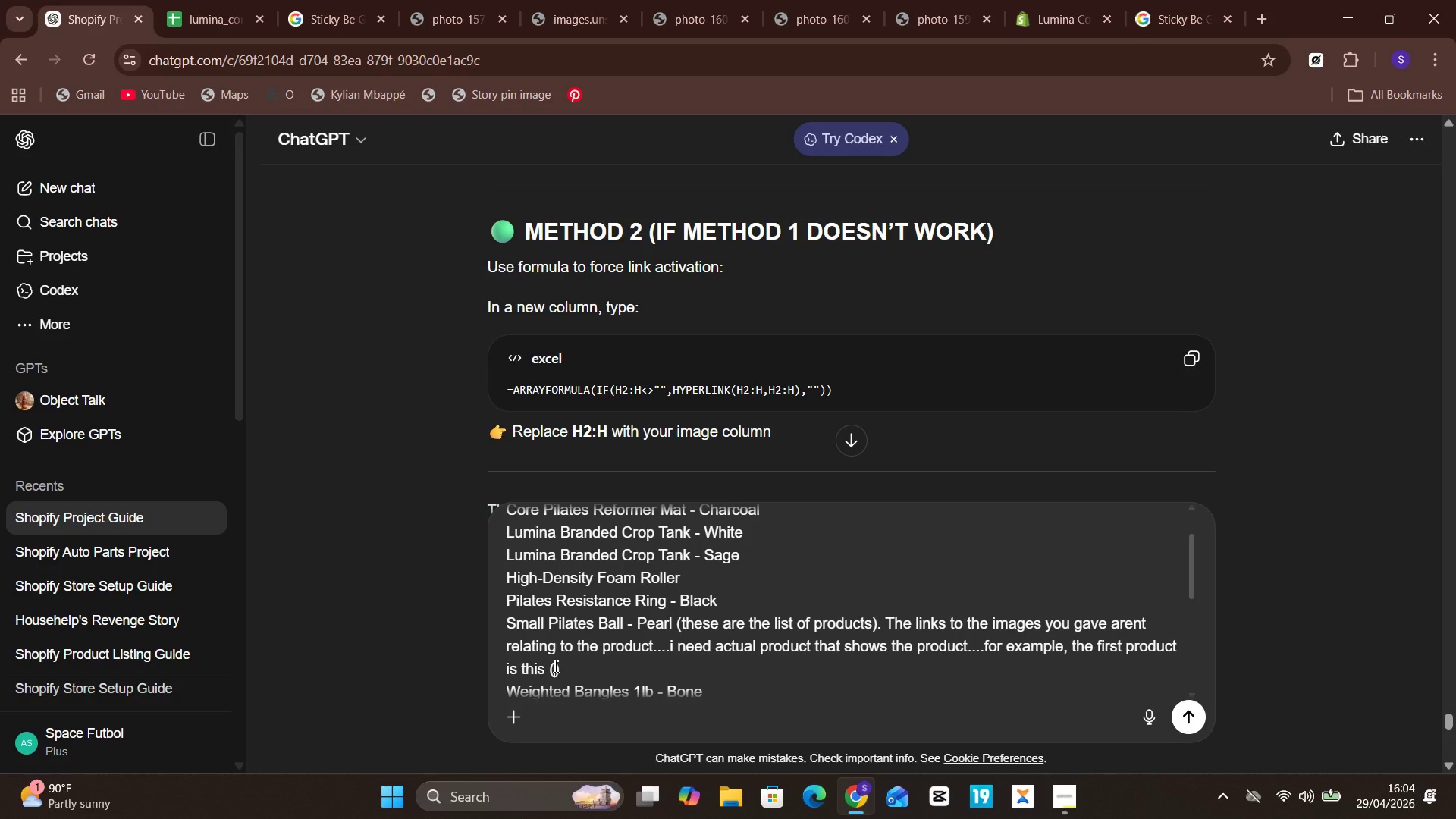 
left_click([554, 666])
 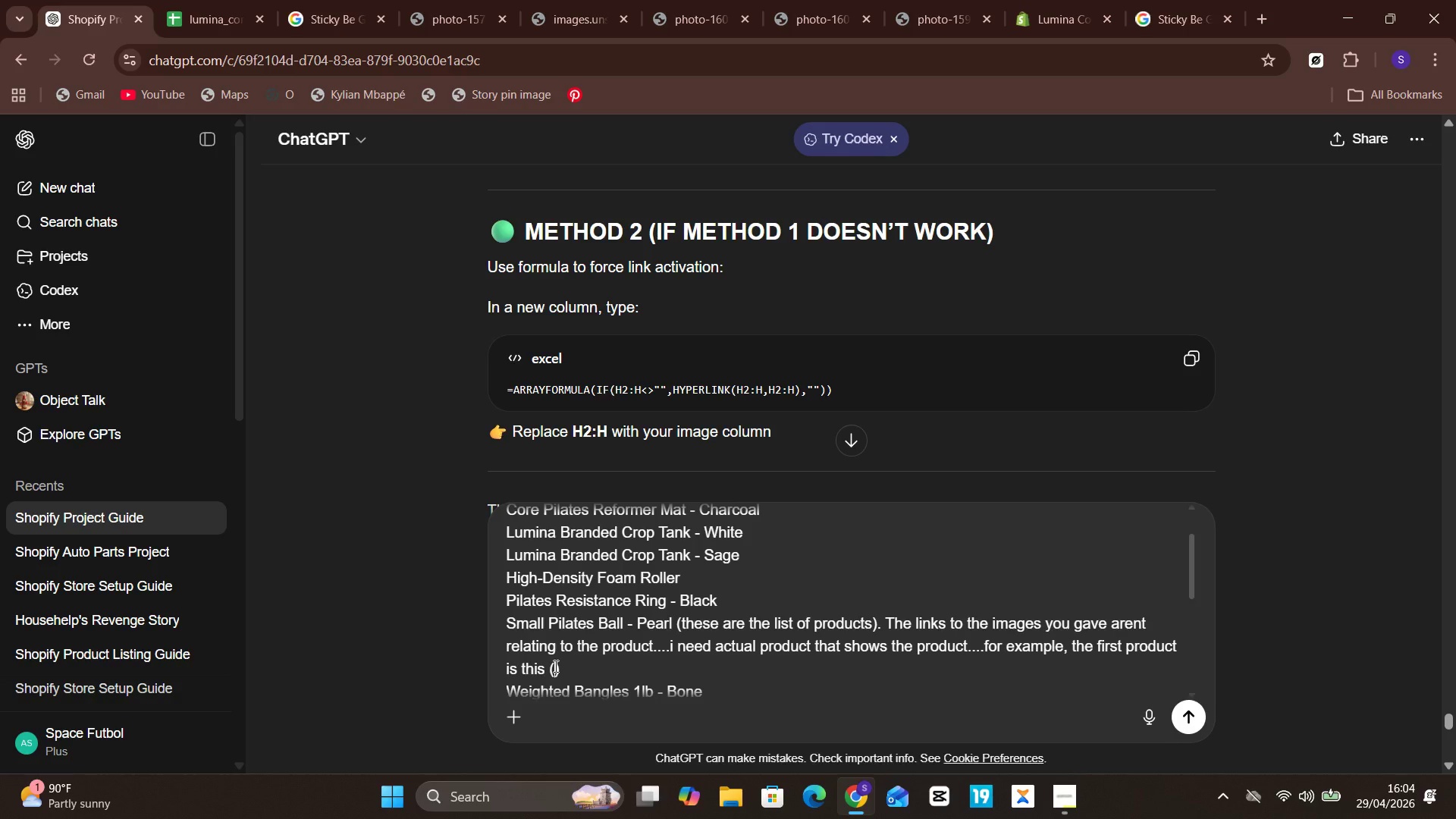 
hold_key(key=ControlLeft, duration=1.03)
 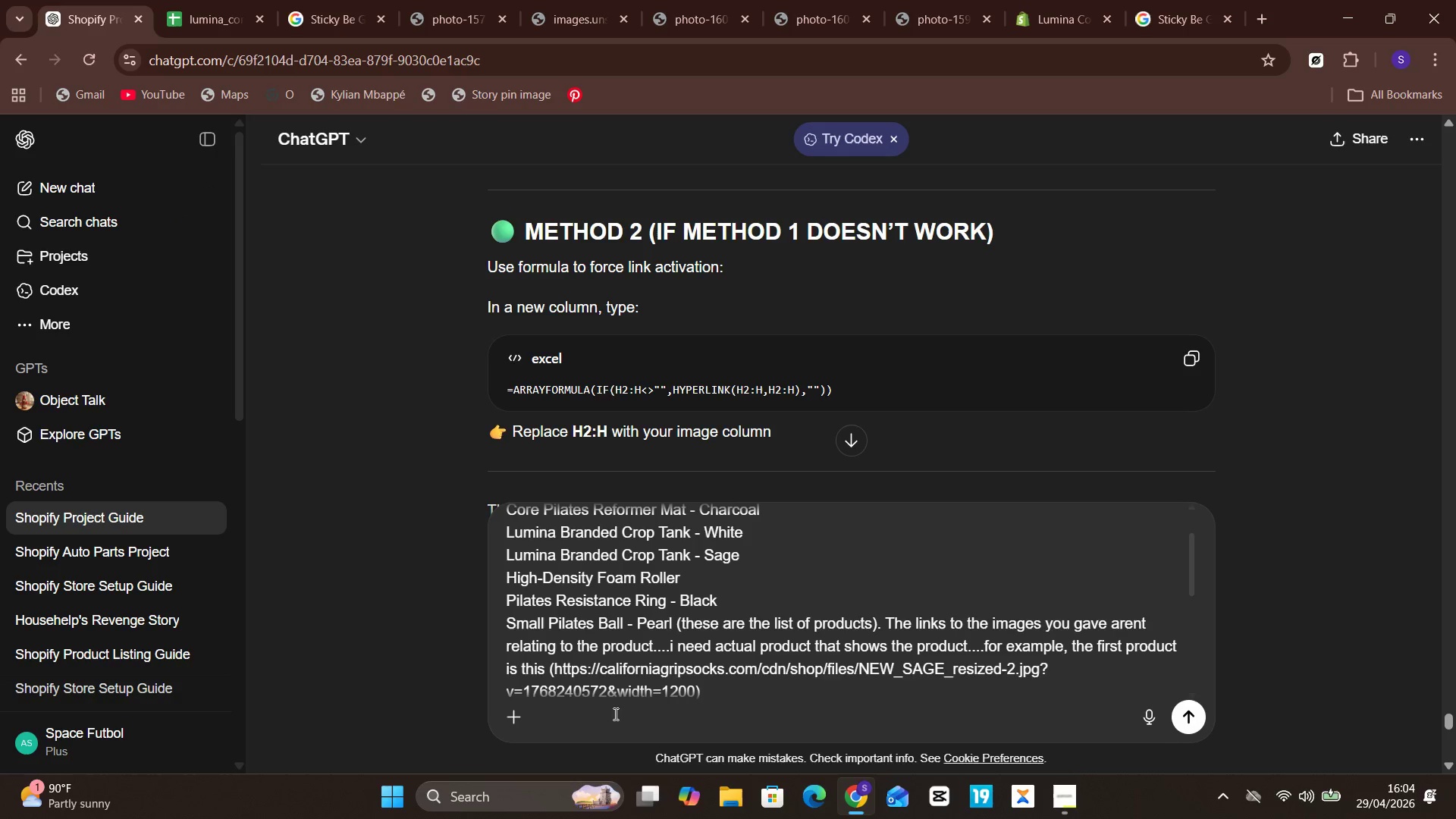 
hold_key(key=V, duration=0.41)
 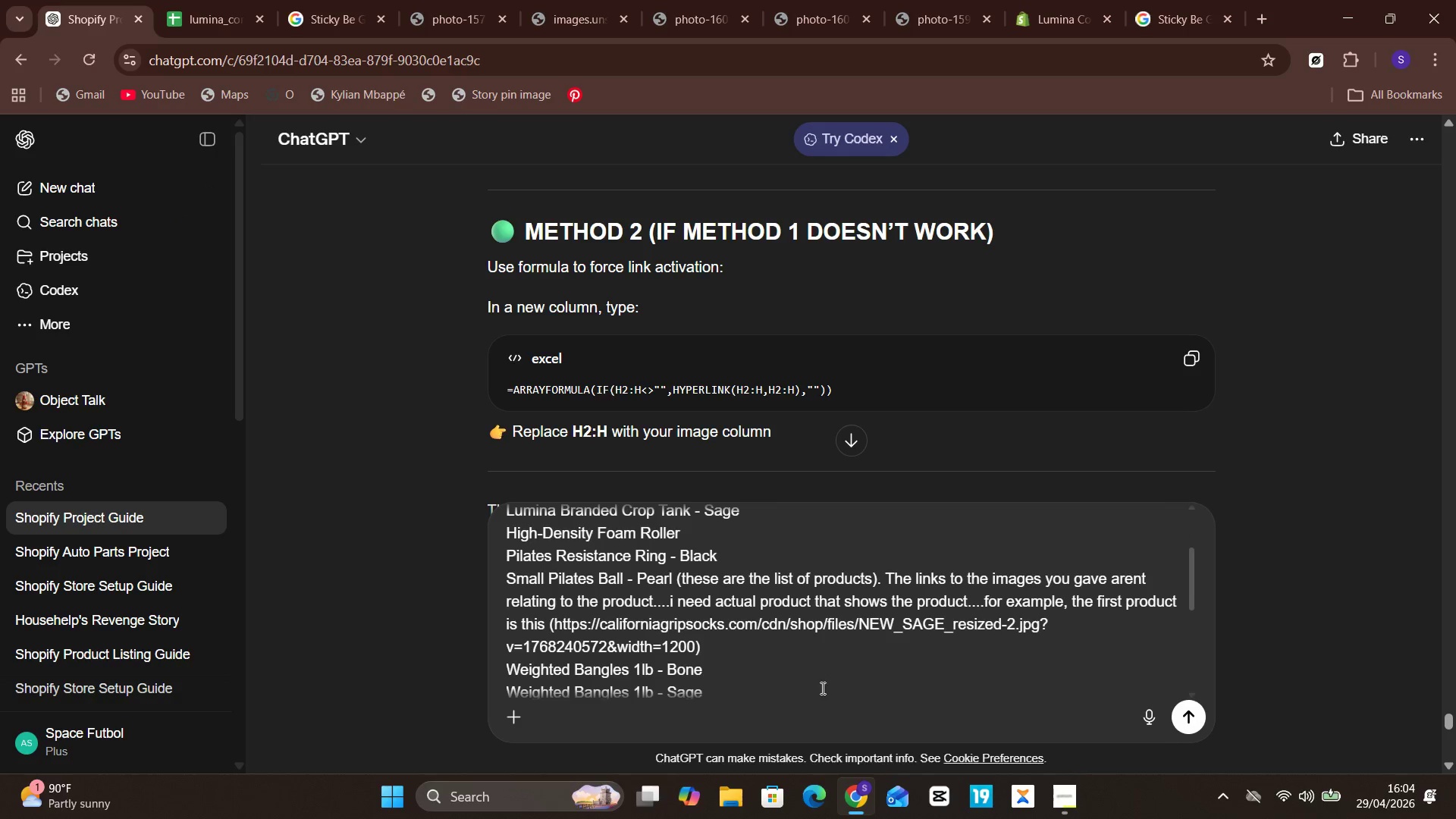 
left_click_drag(start_coordinate=[708, 651], to_coordinate=[678, 575])
 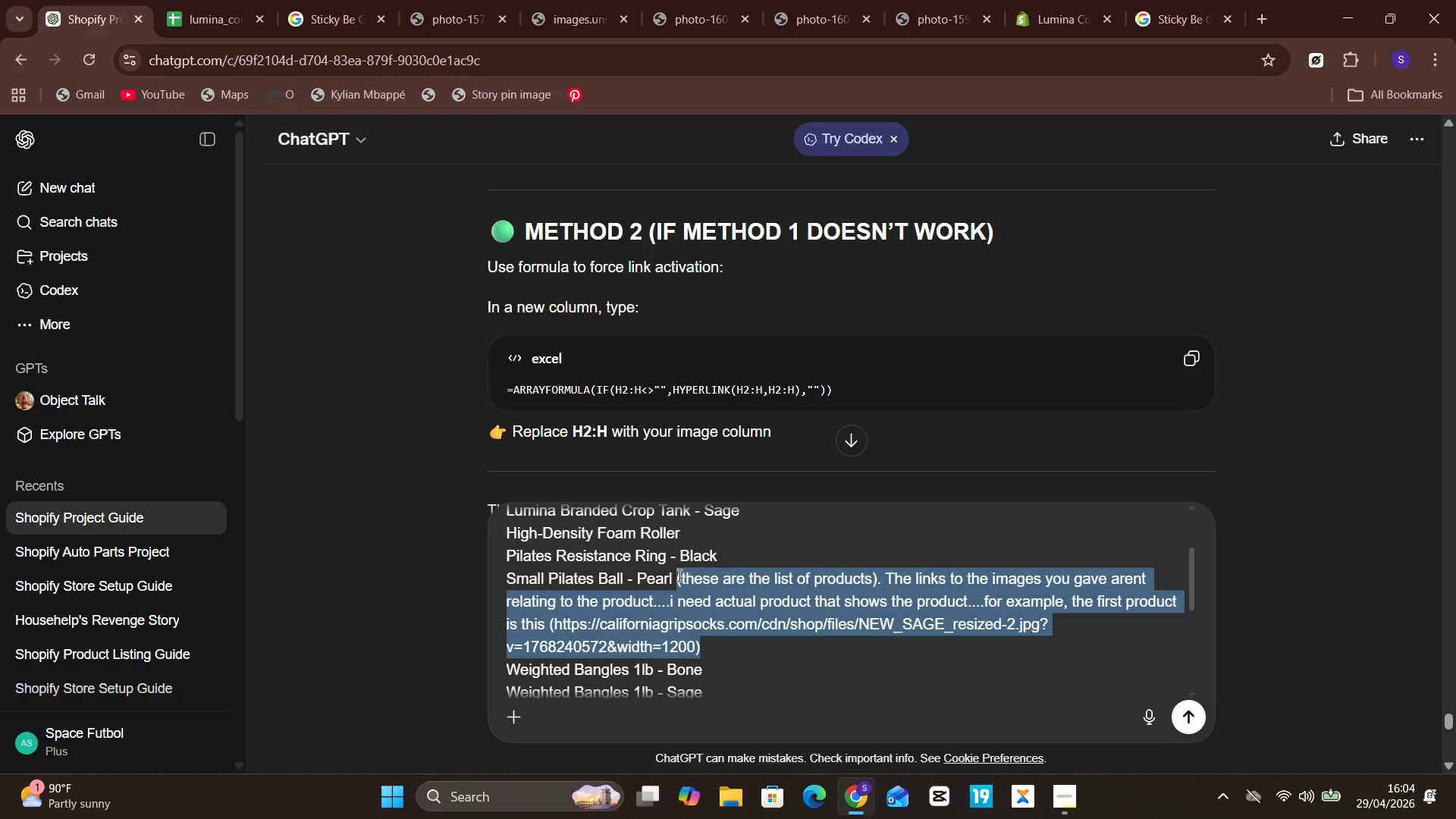 
key(Control+C)
 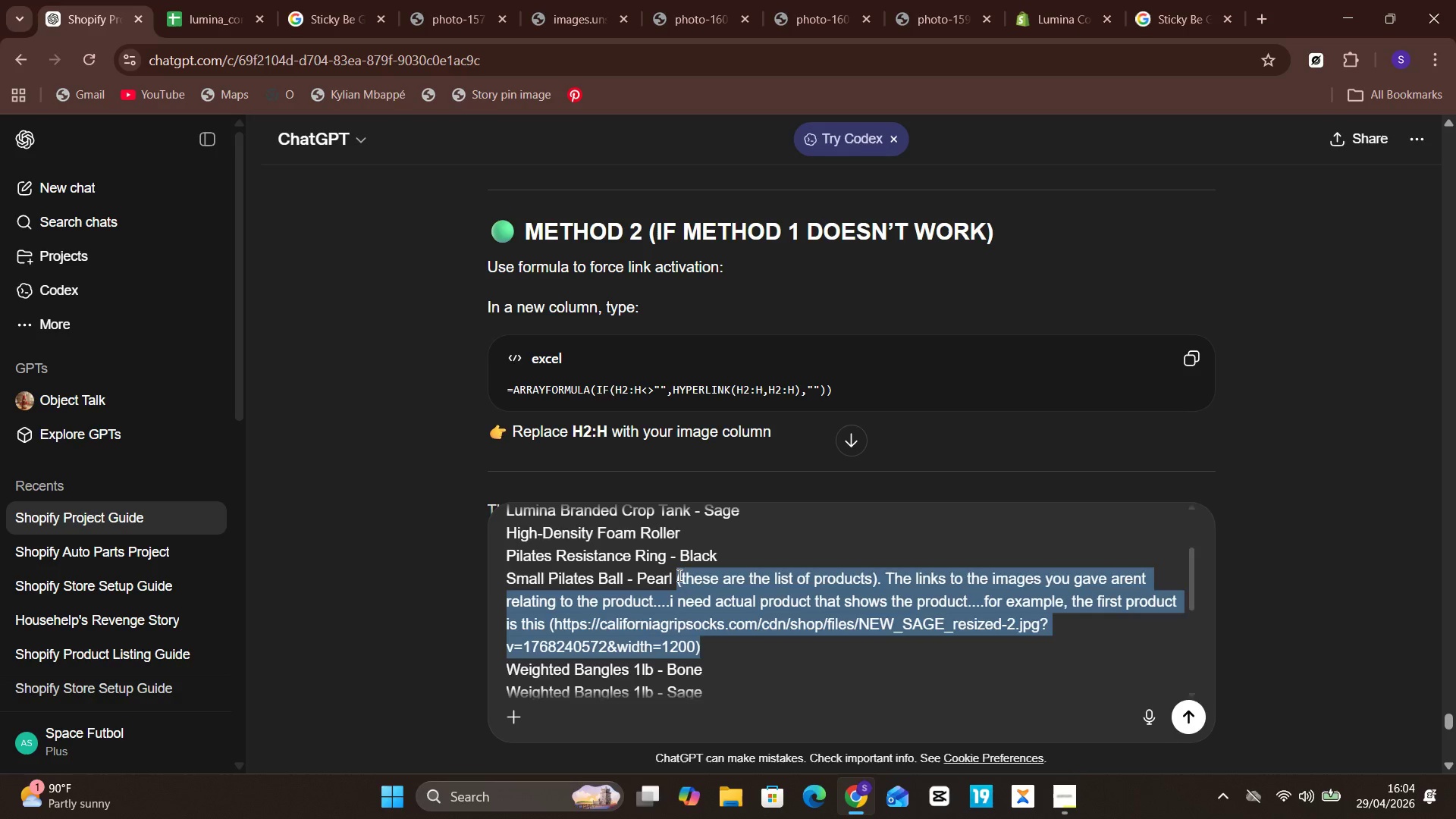 
key(Control+X)
 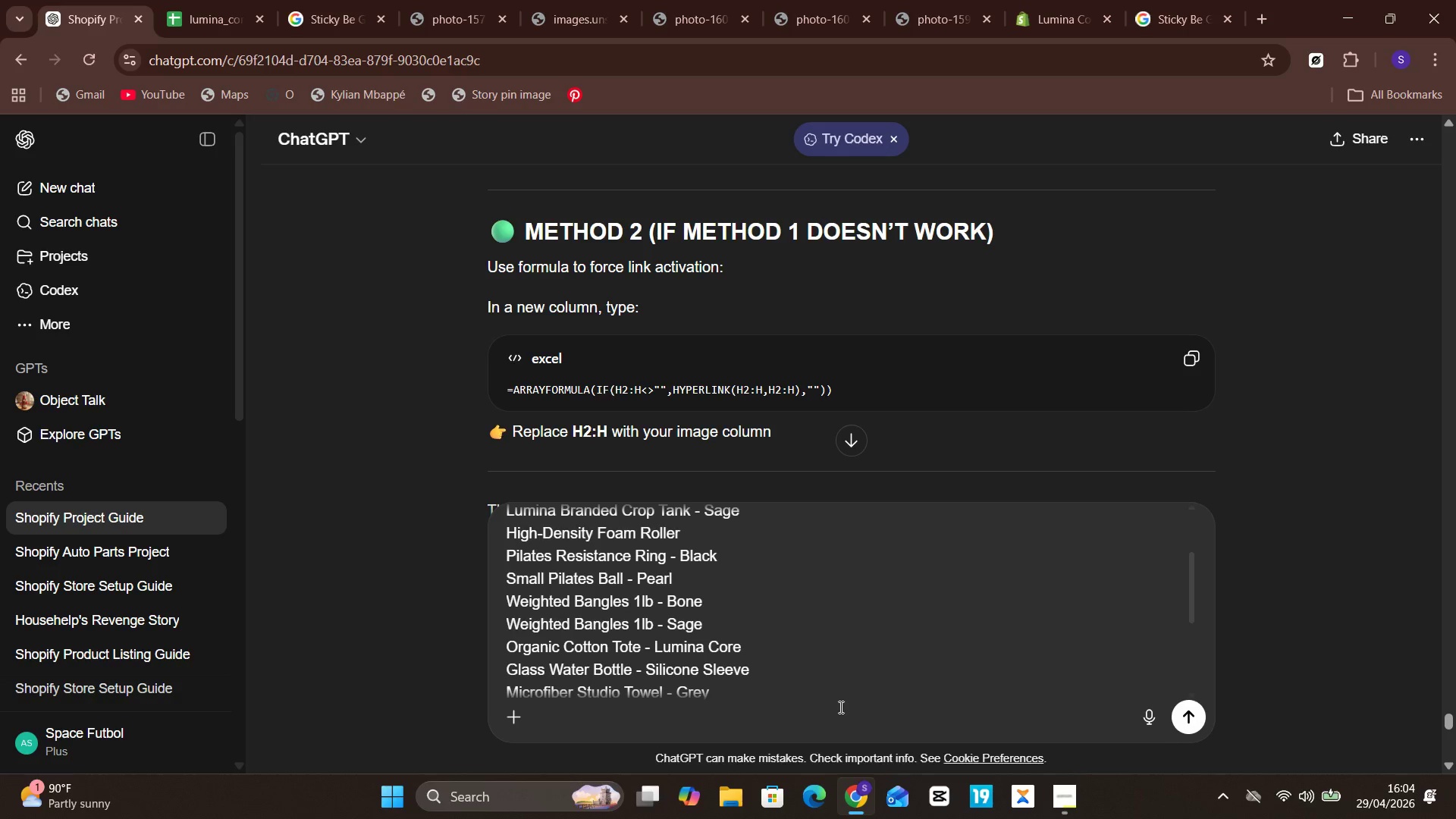 
left_click([837, 703])
 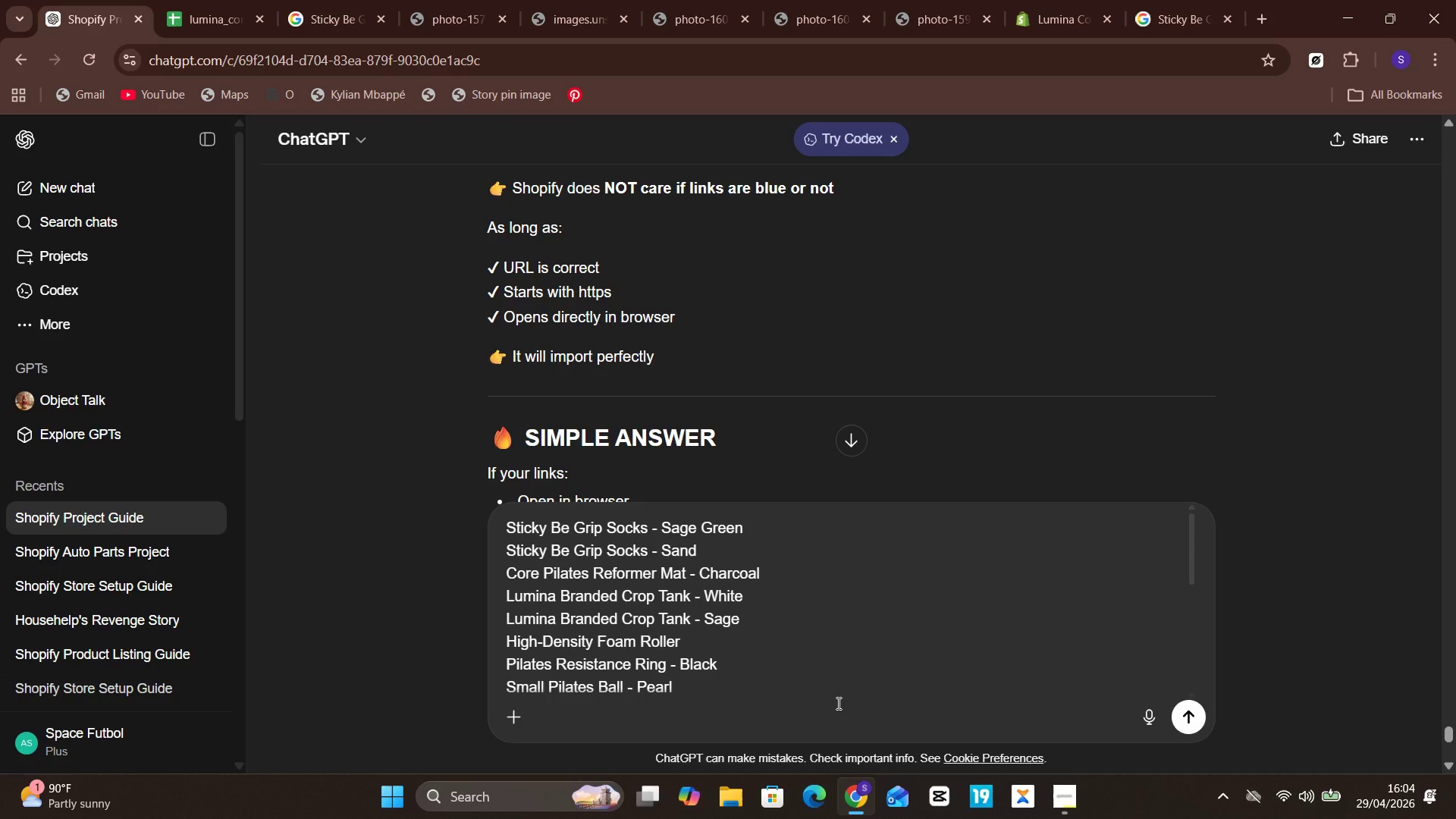 
left_click([855, 652])
 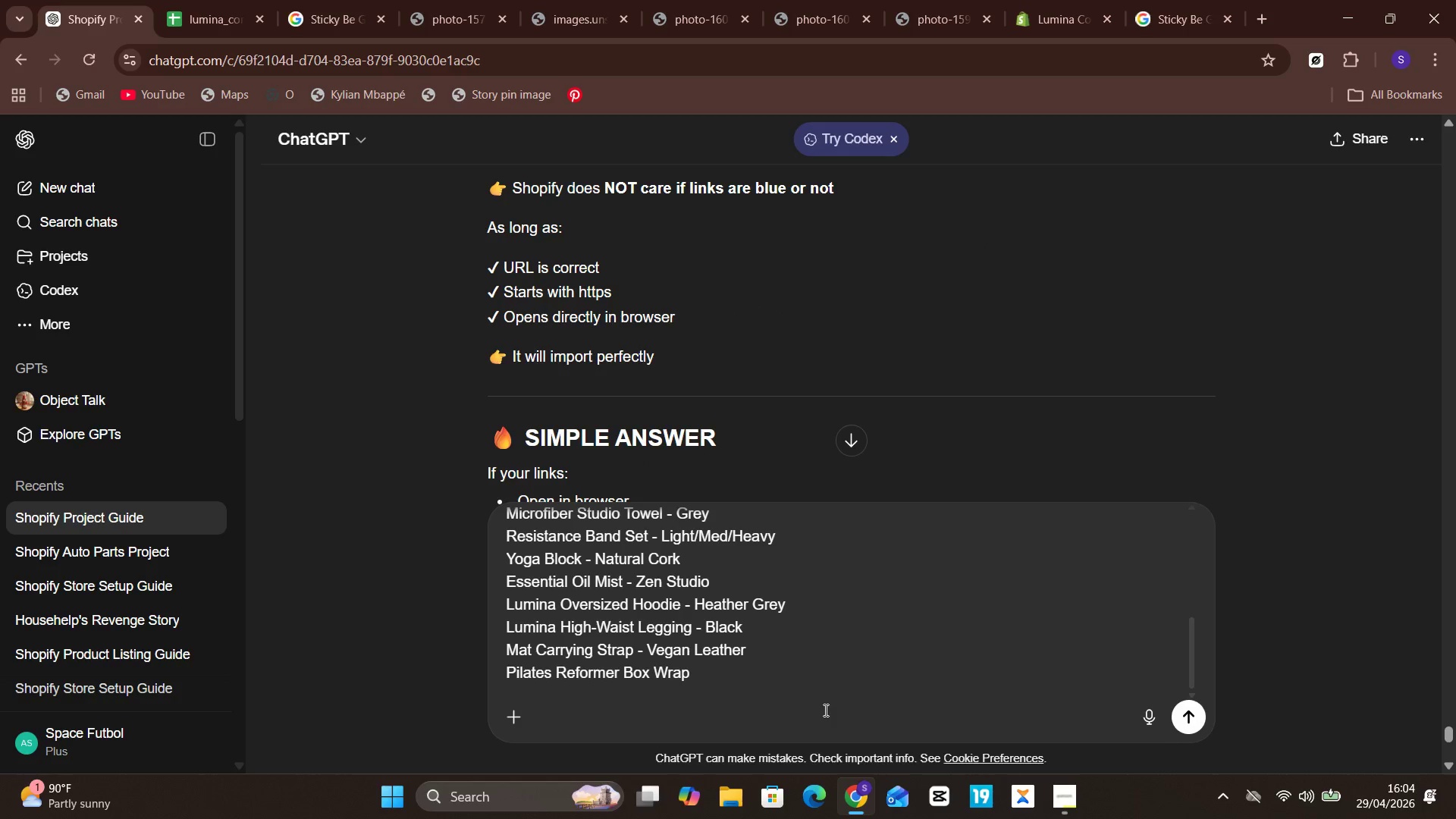 
left_click([836, 694])
 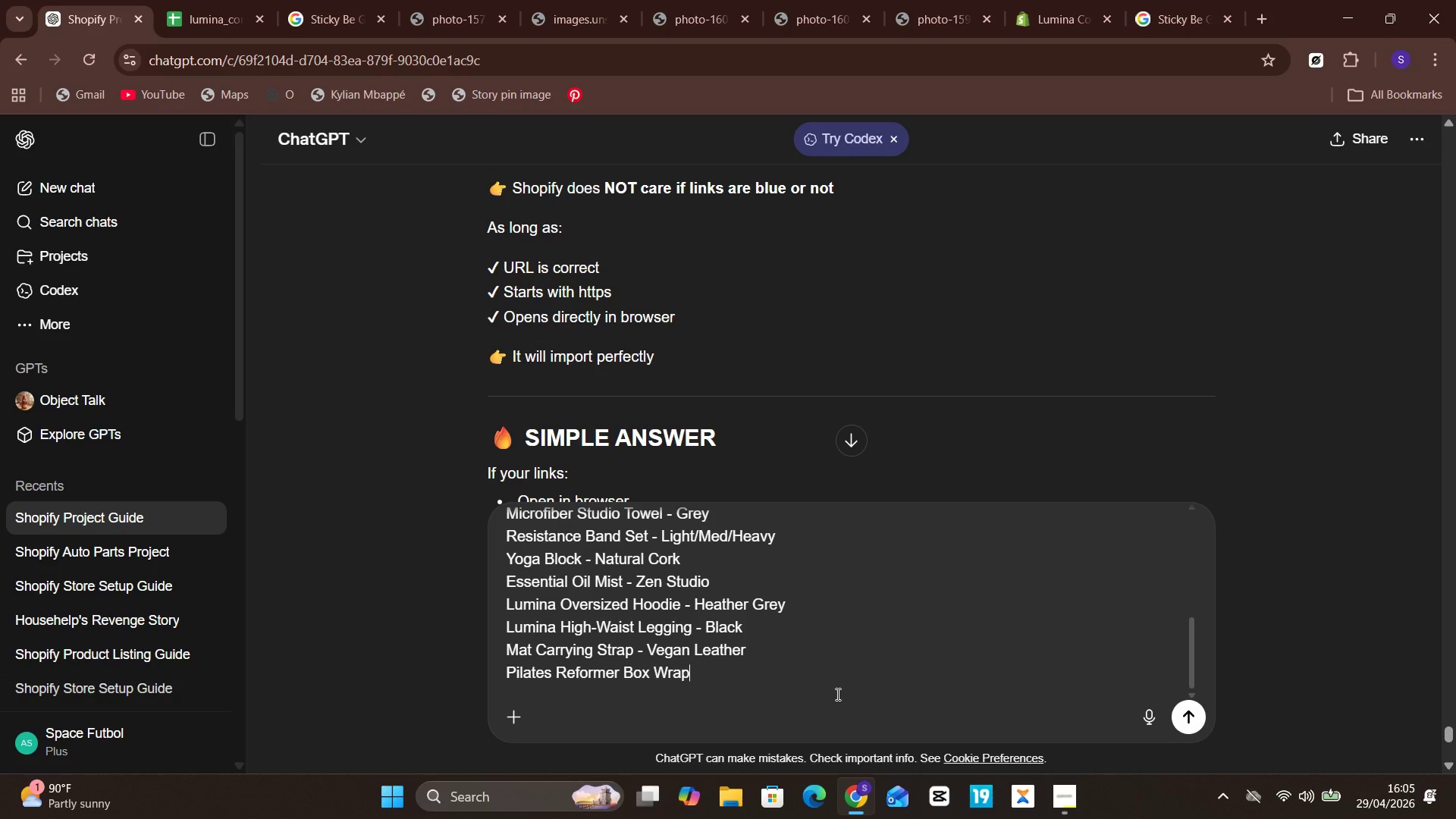 
key(Space)
 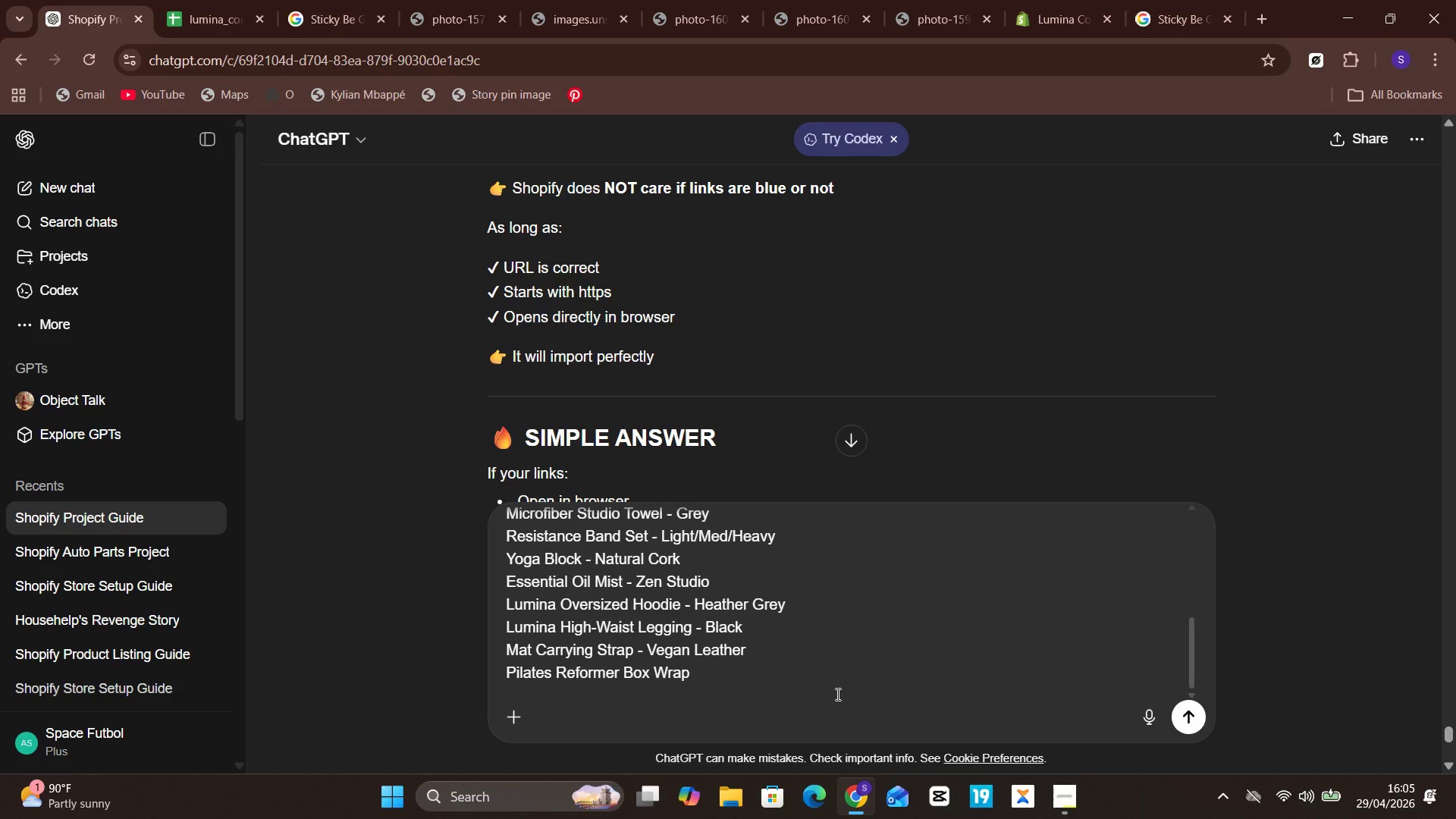 
key(Space)
 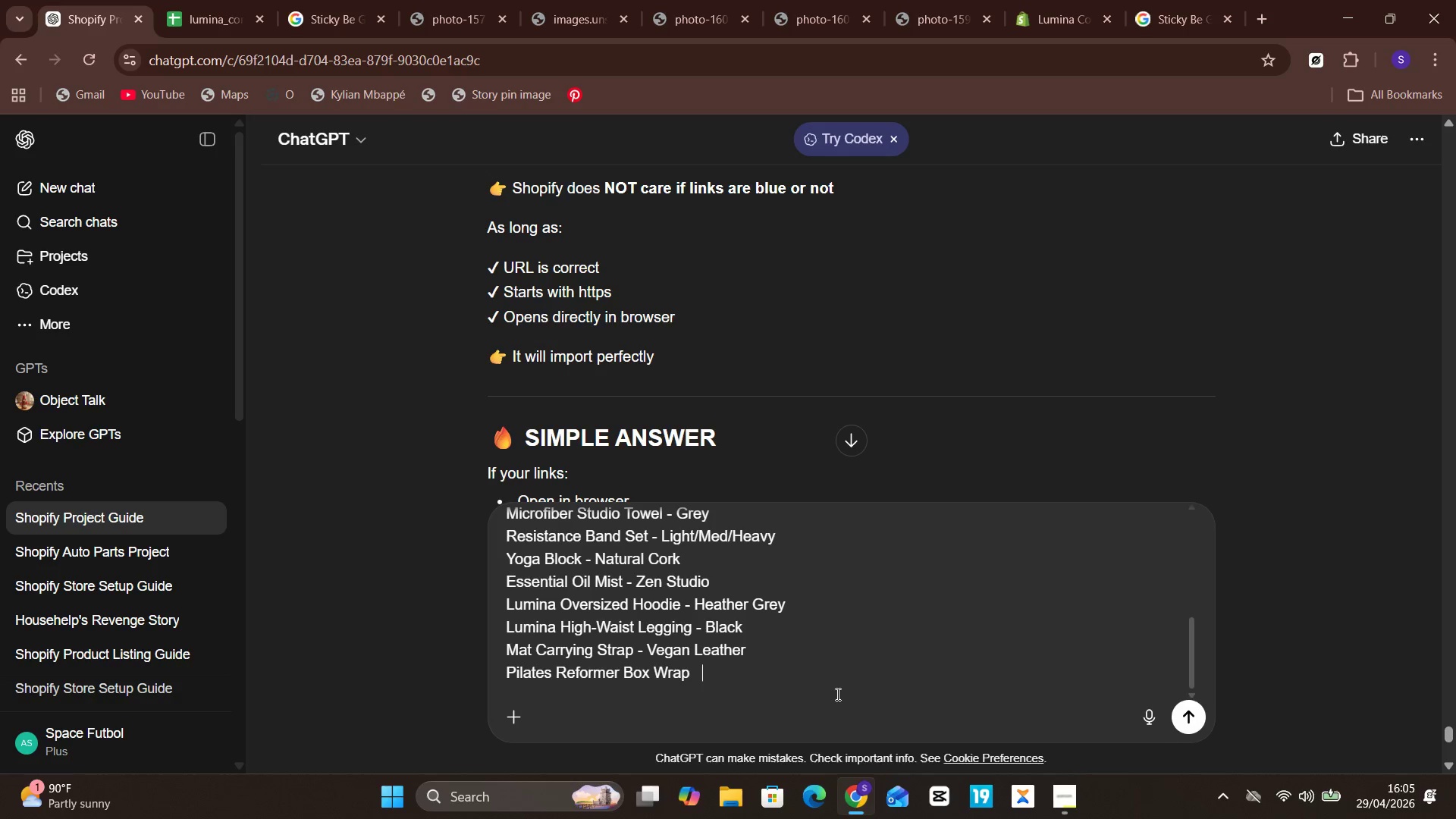 
key(Space)
 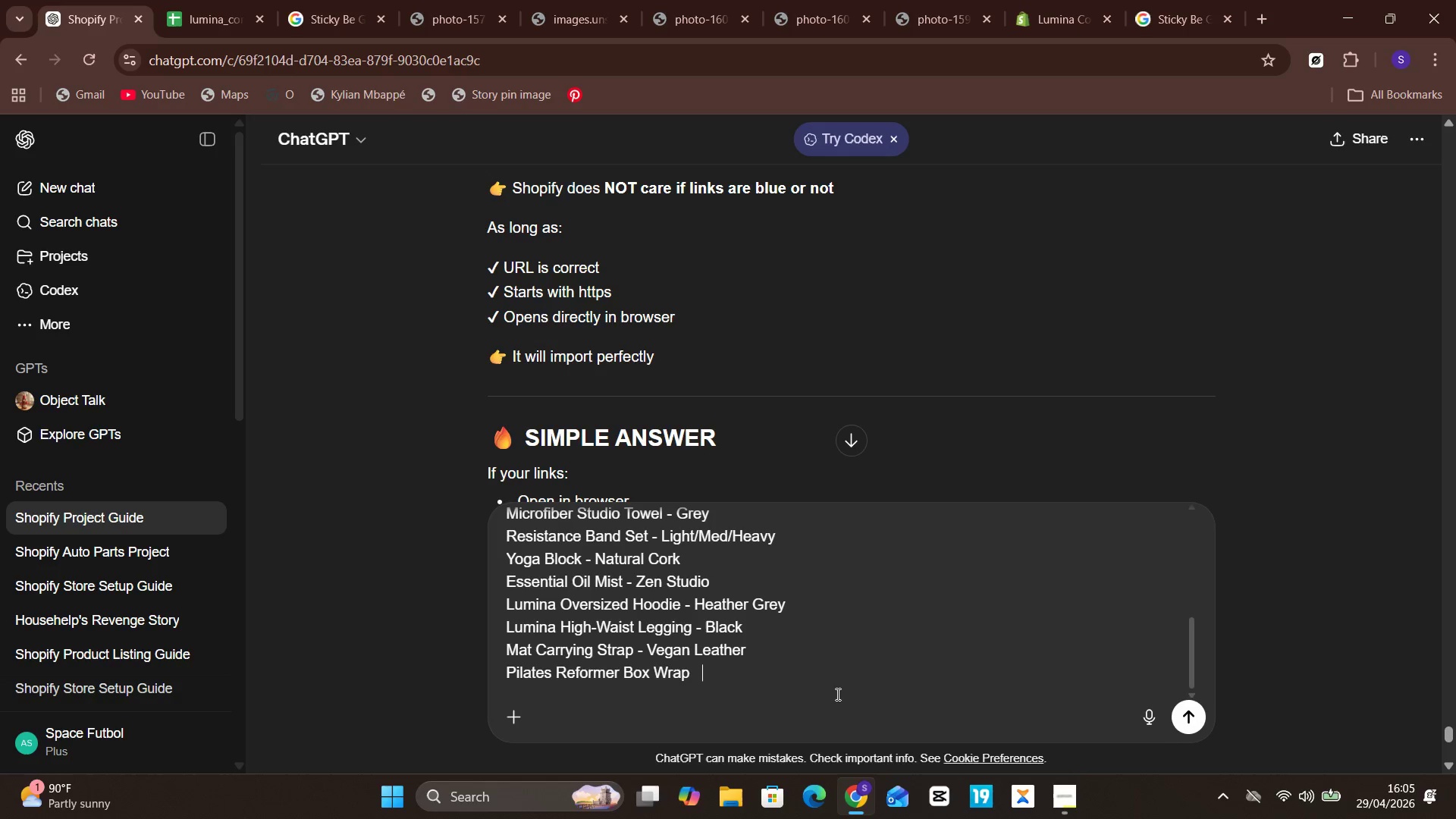 
key(Backspace)
 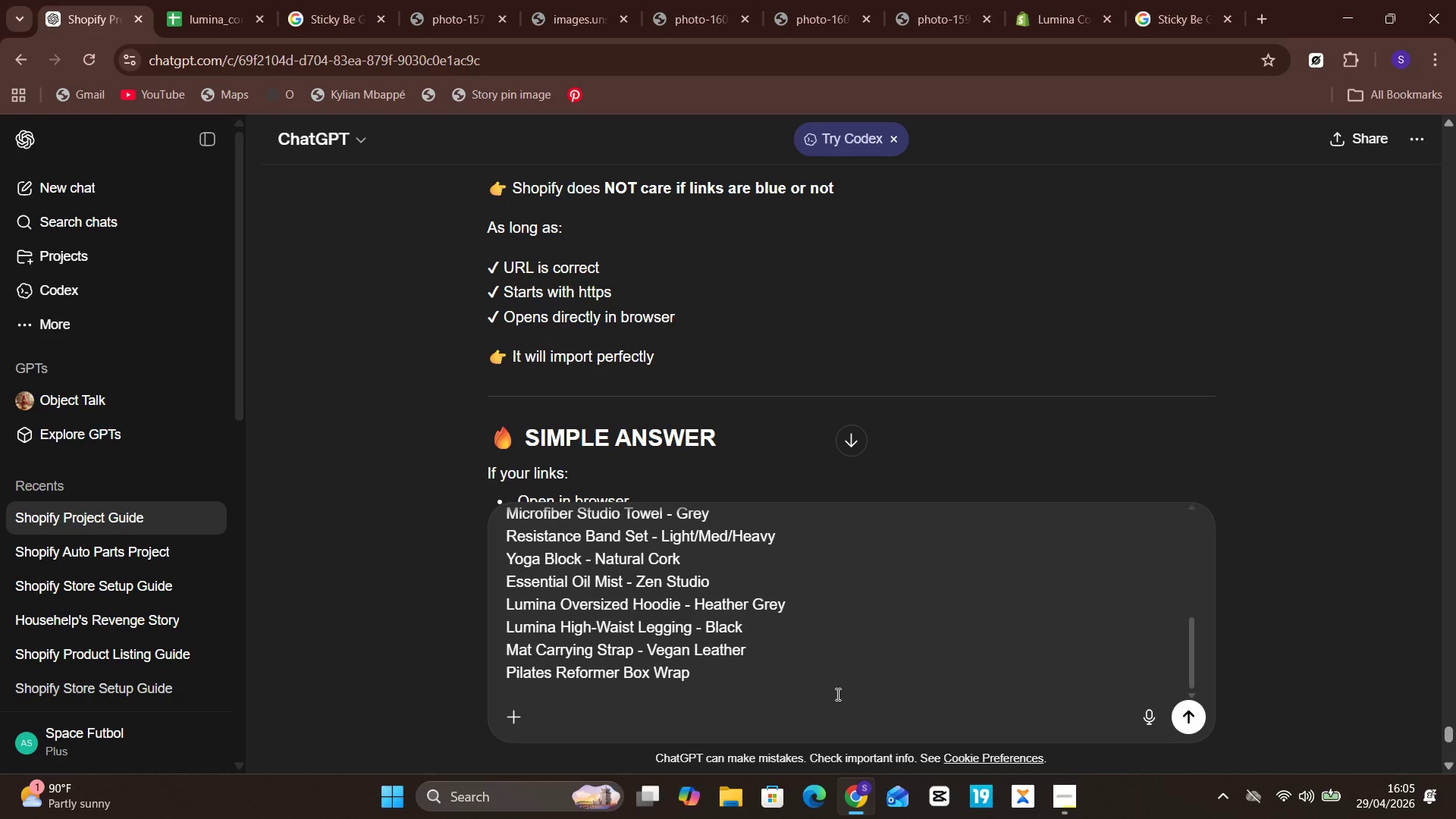 
key(Backspace)
 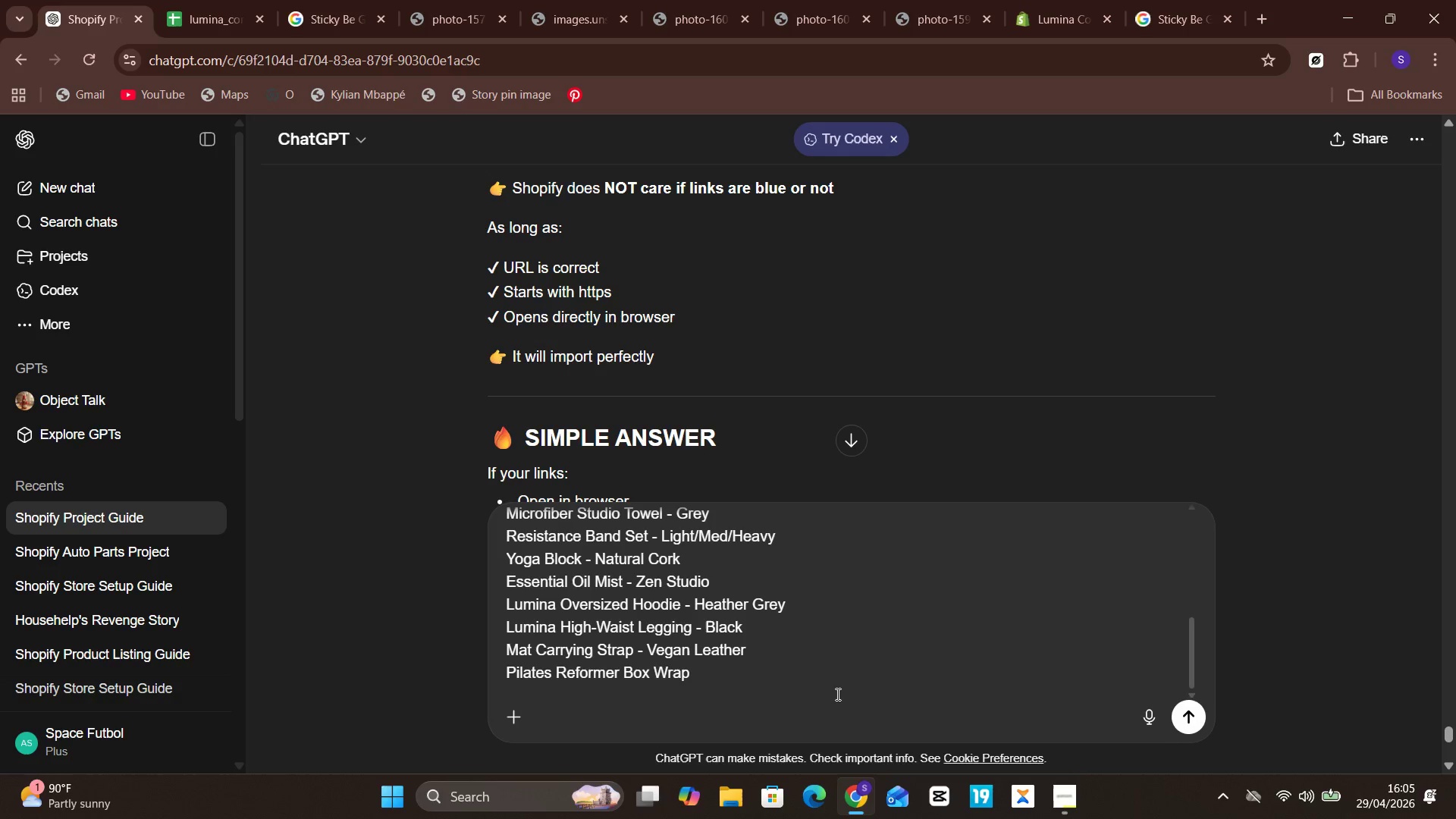 
key(Backspace)
 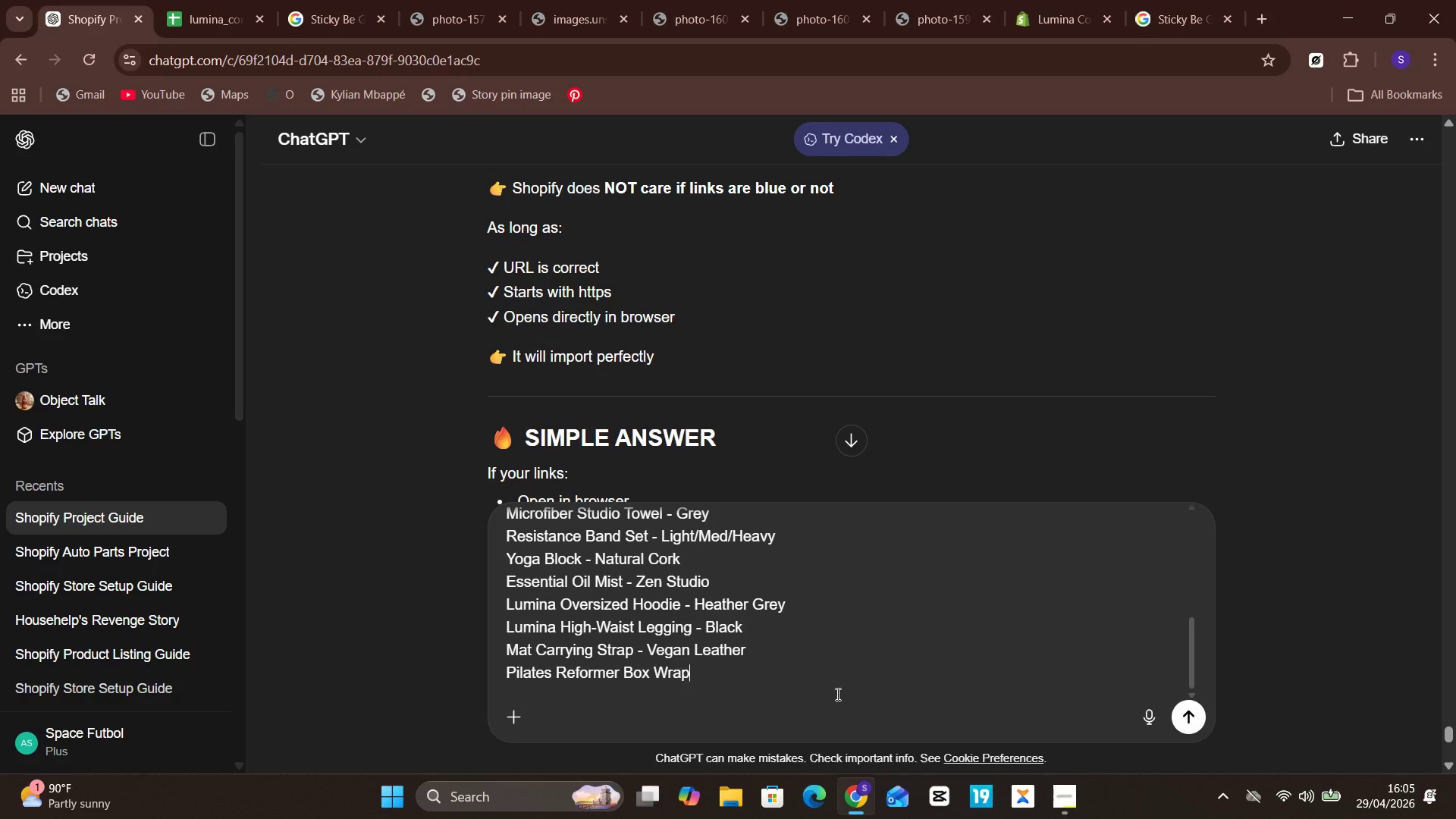 
hold_key(key=Period, duration=0.95)
 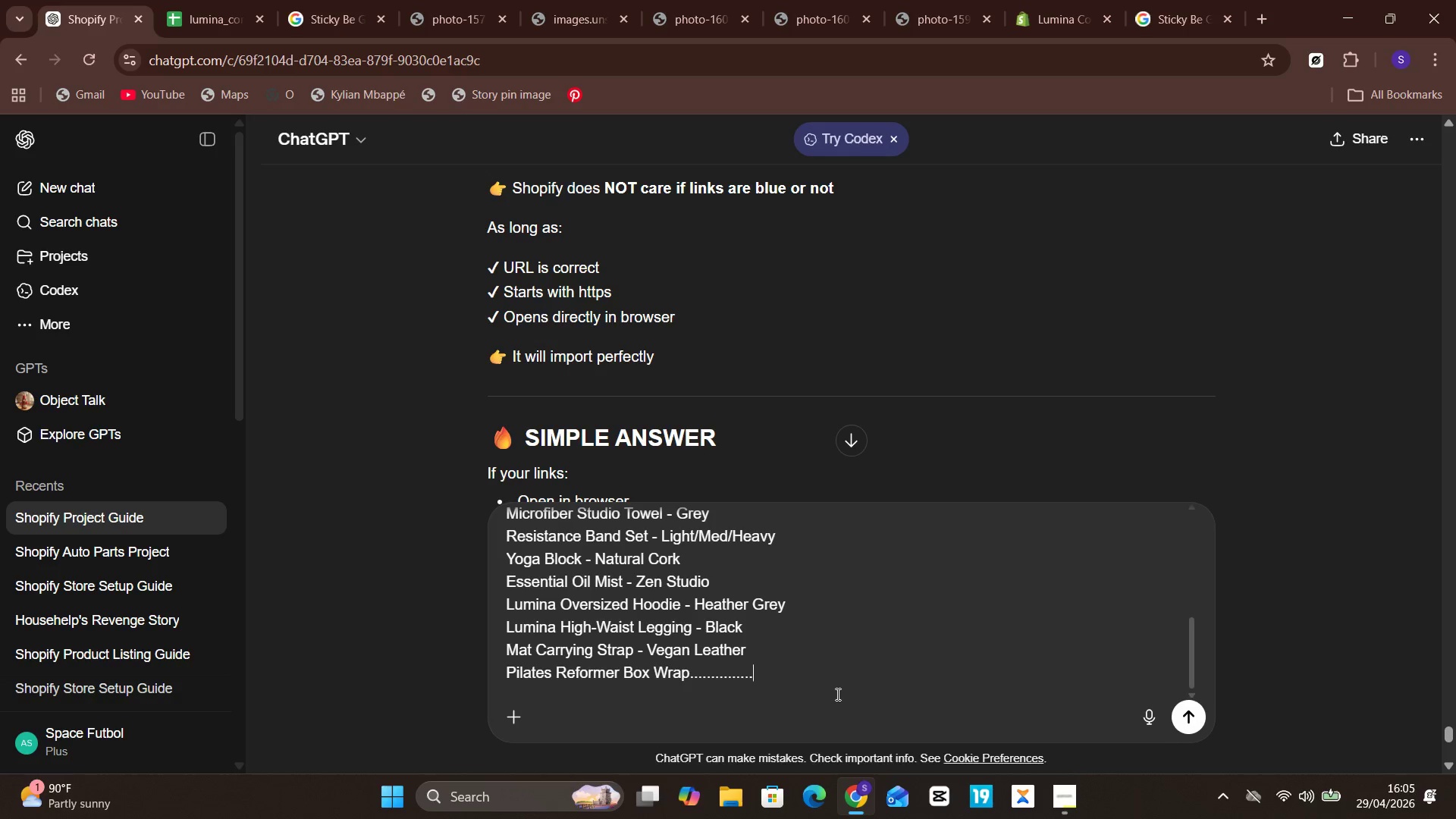 
key(Shift+Tab)
 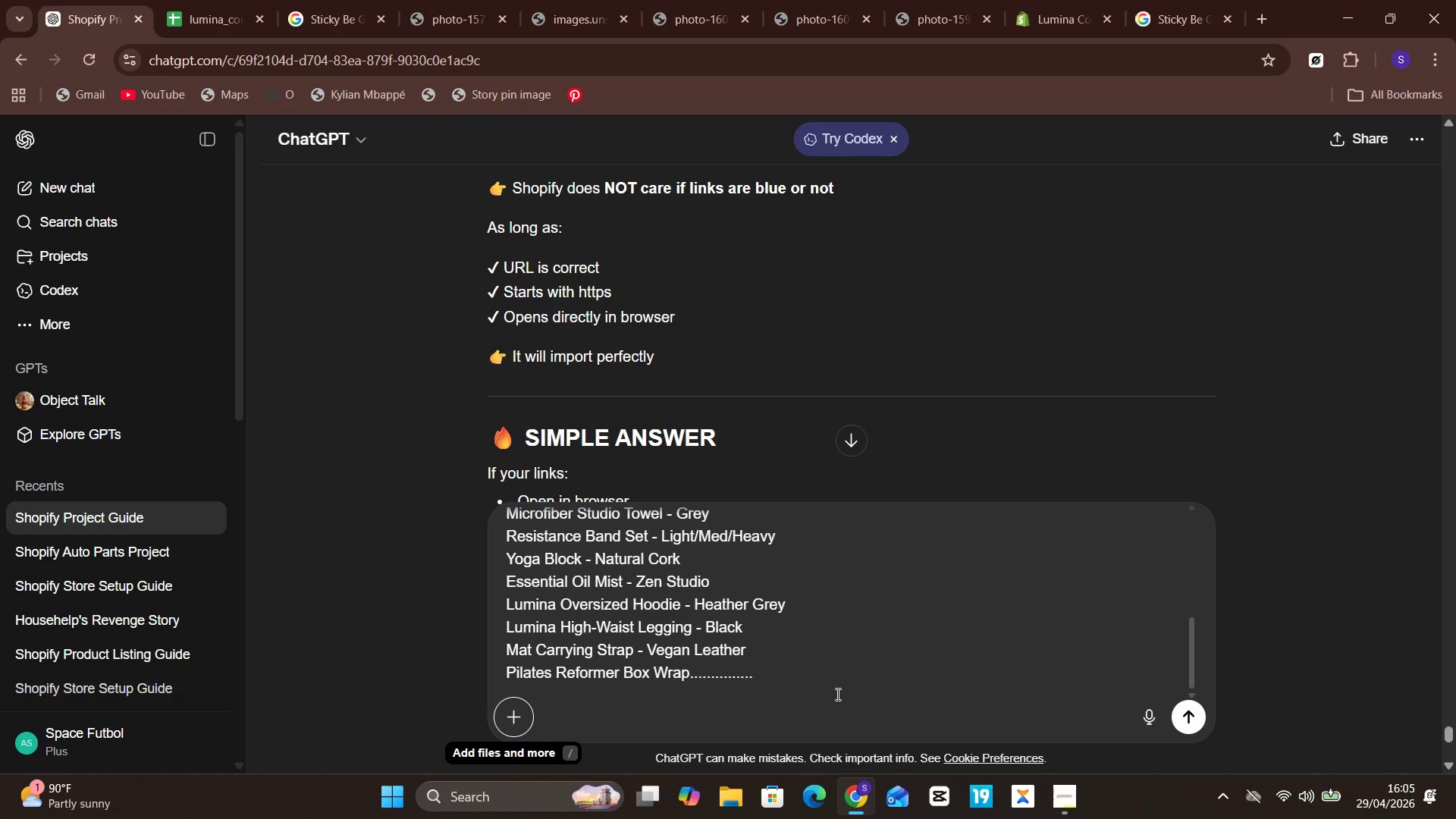 
key(Tab)
 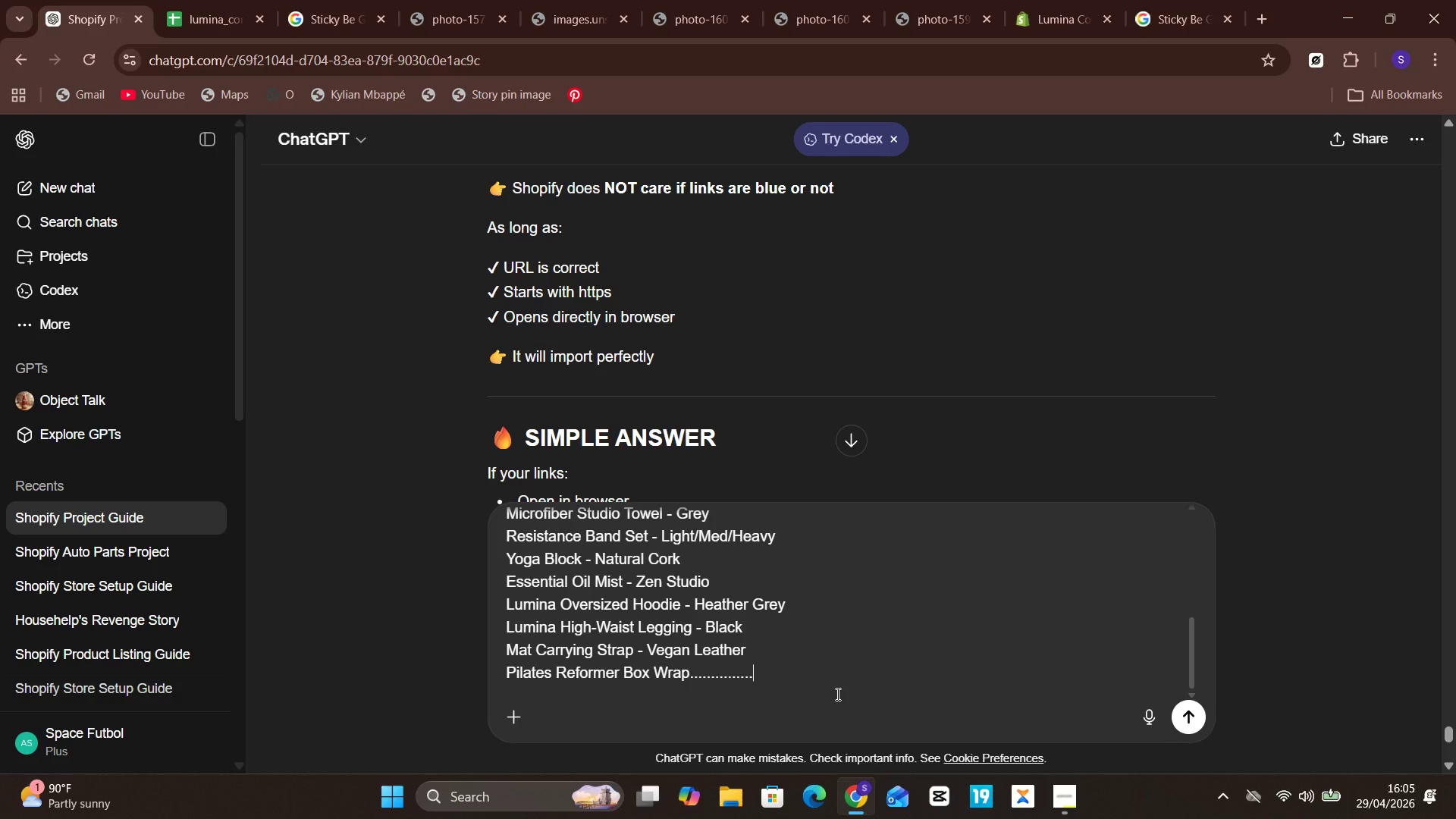 
key(Space)
 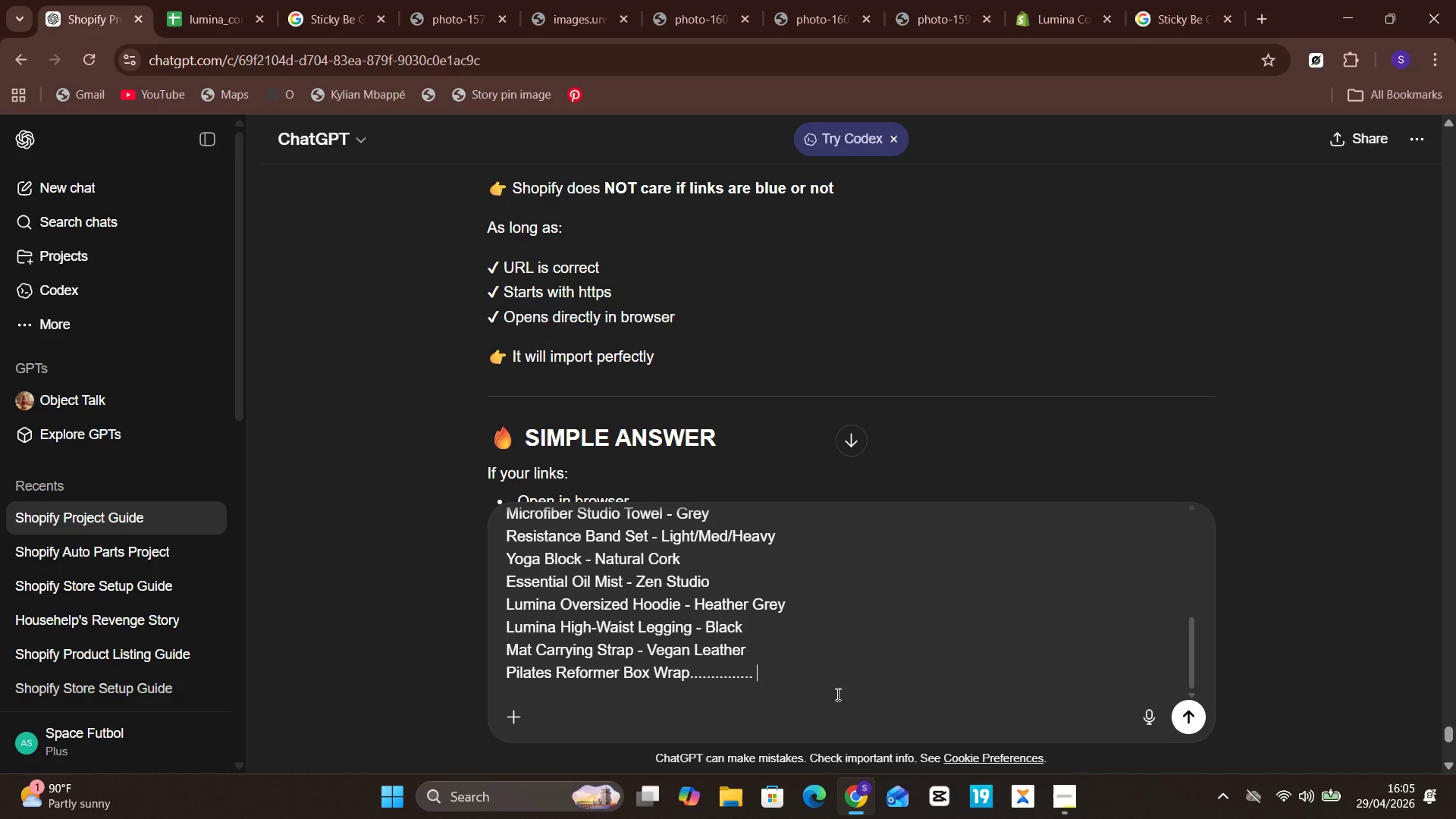 
hold_key(key=ShiftLeft, duration=0.86)
 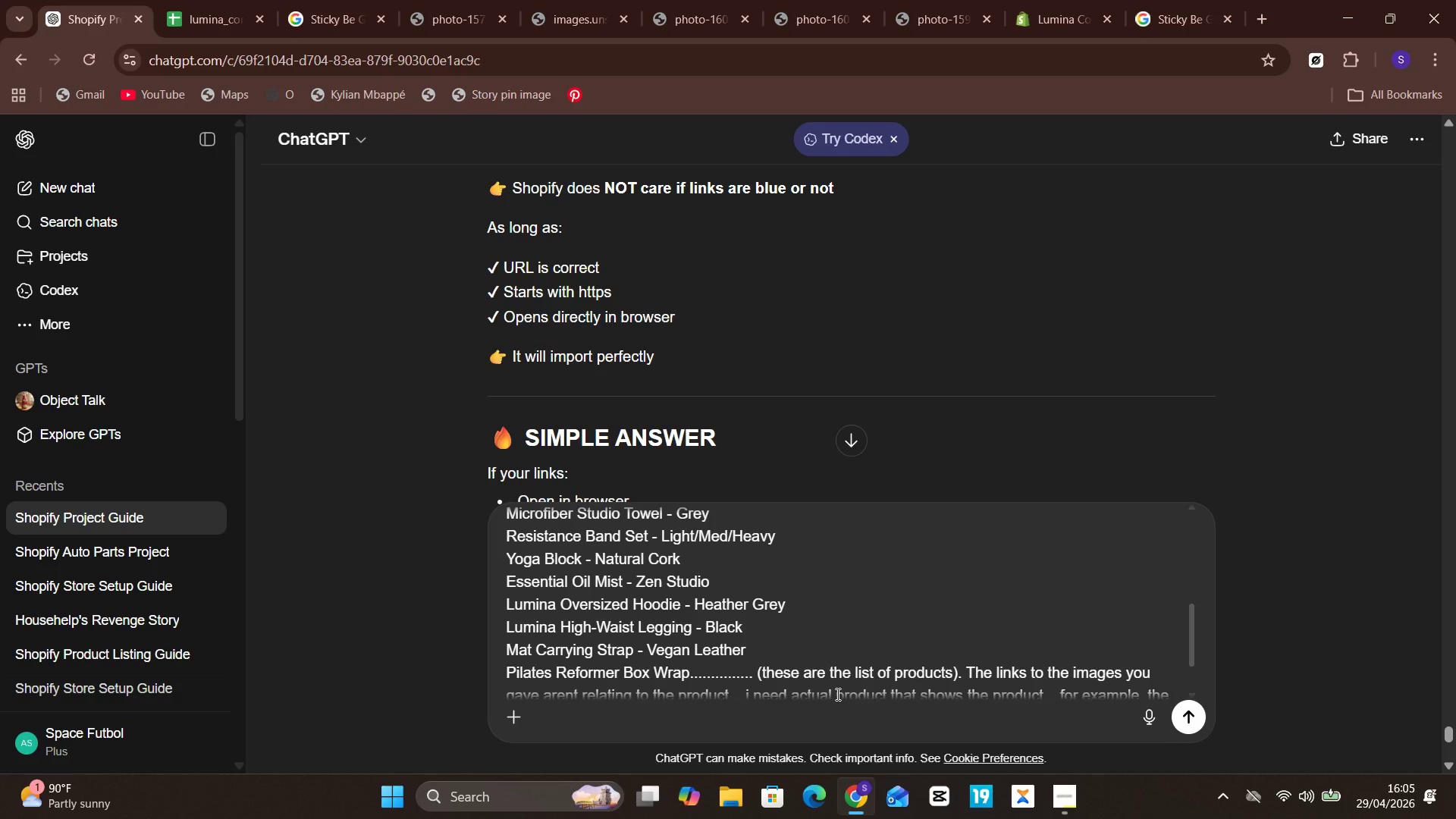 
key(Control+V)
 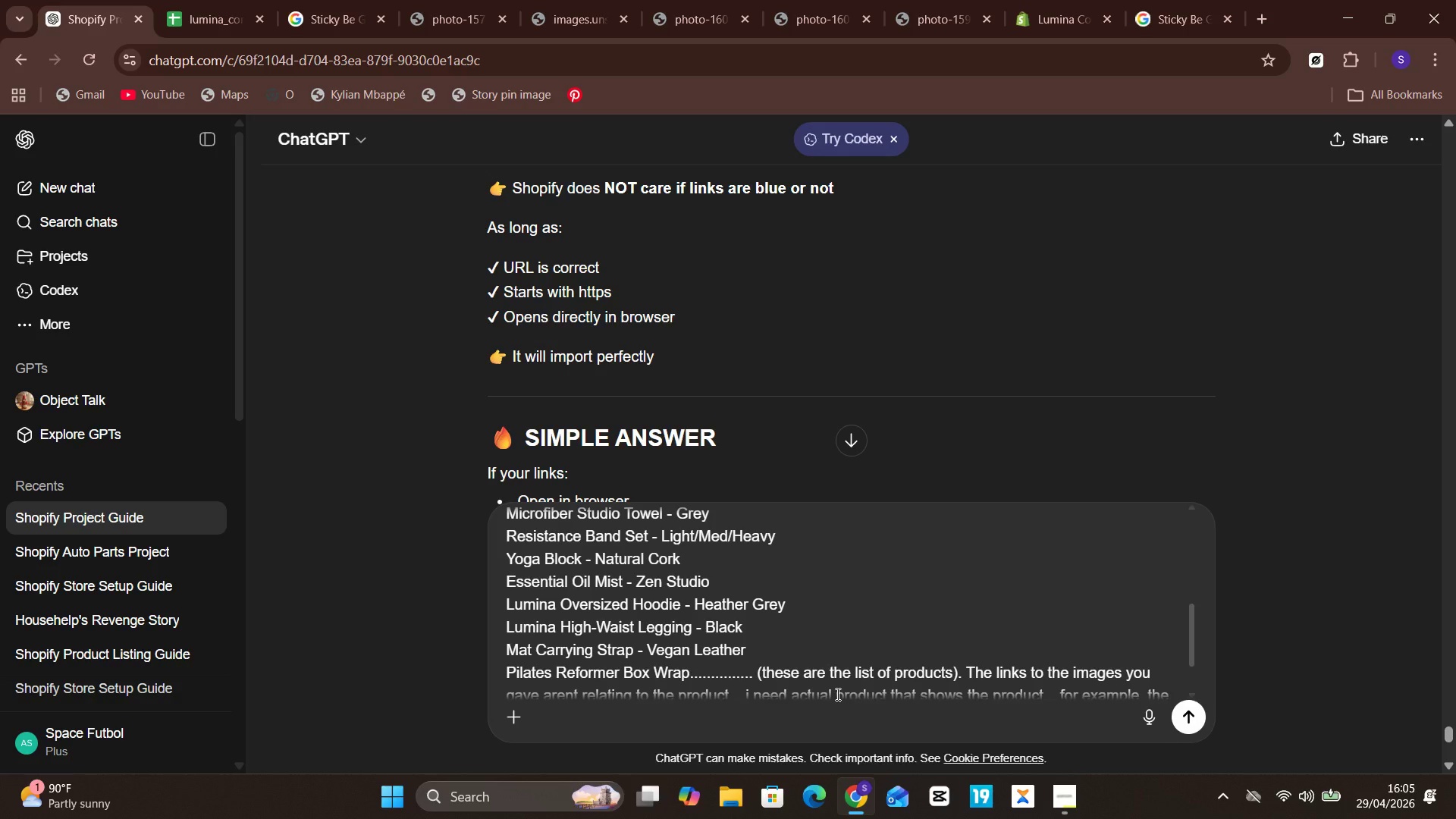 
hold_key(key=Enter, duration=0.33)
 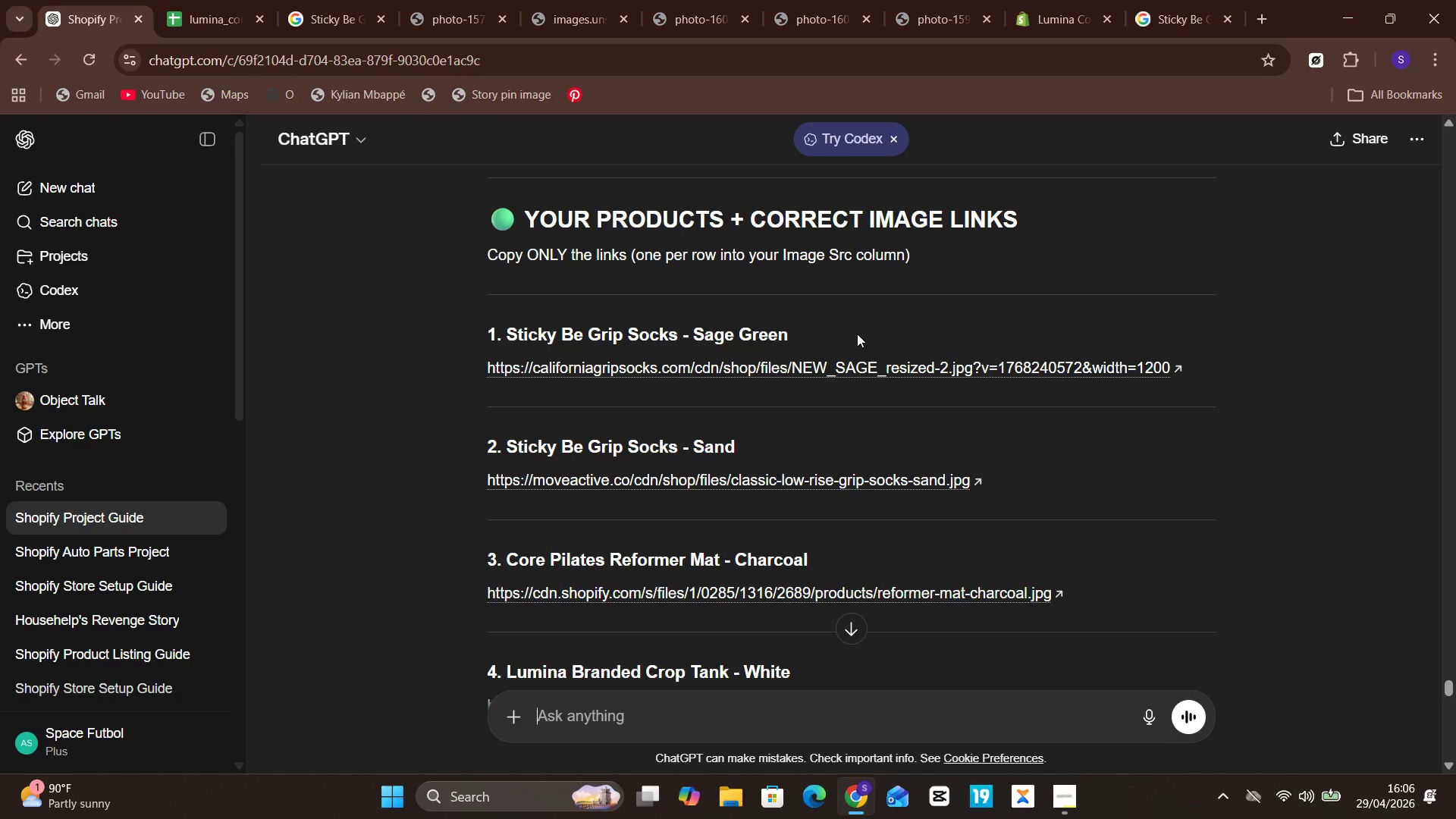 
wait(97.39)
 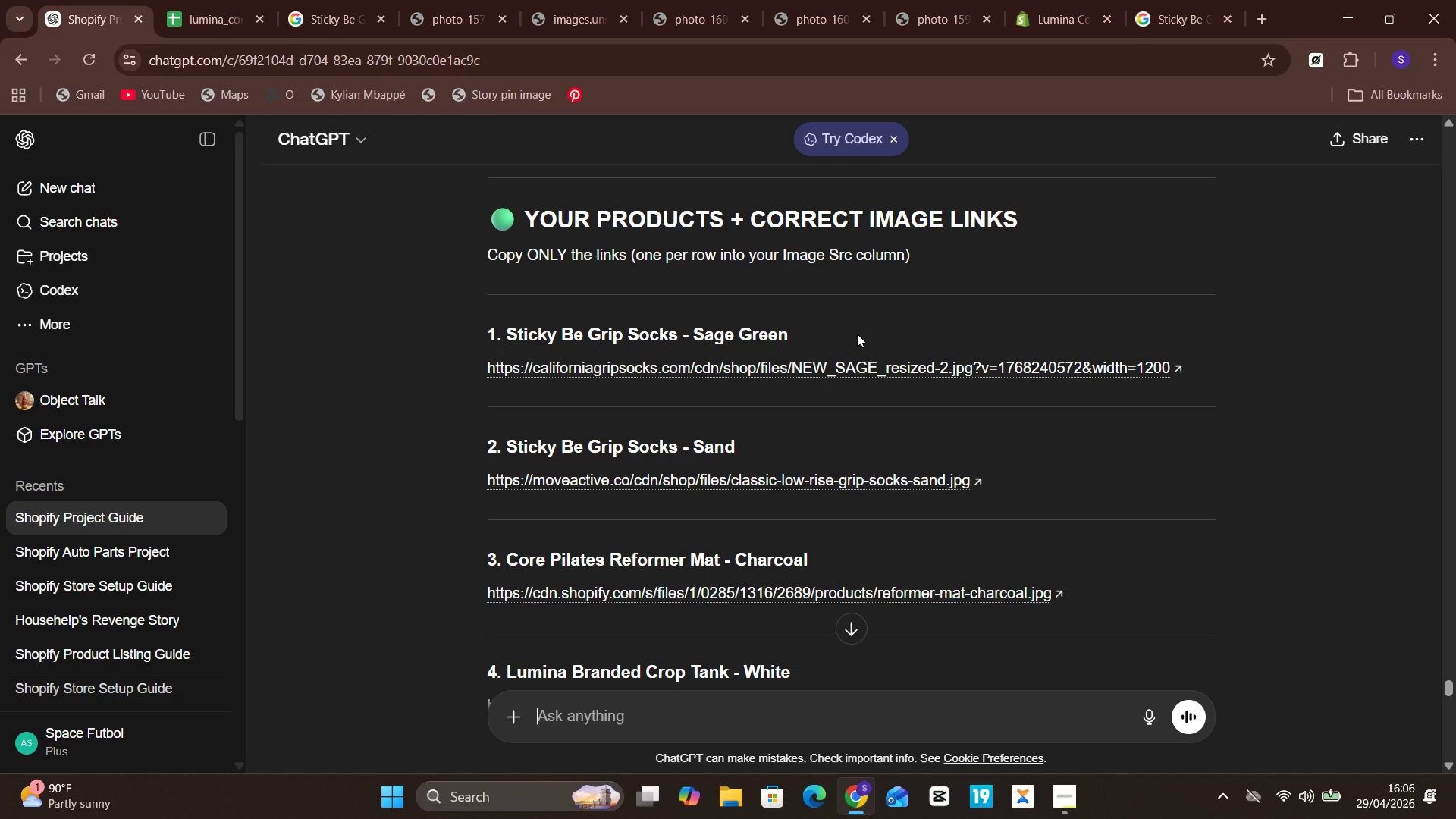 
left_click([858, 369])
 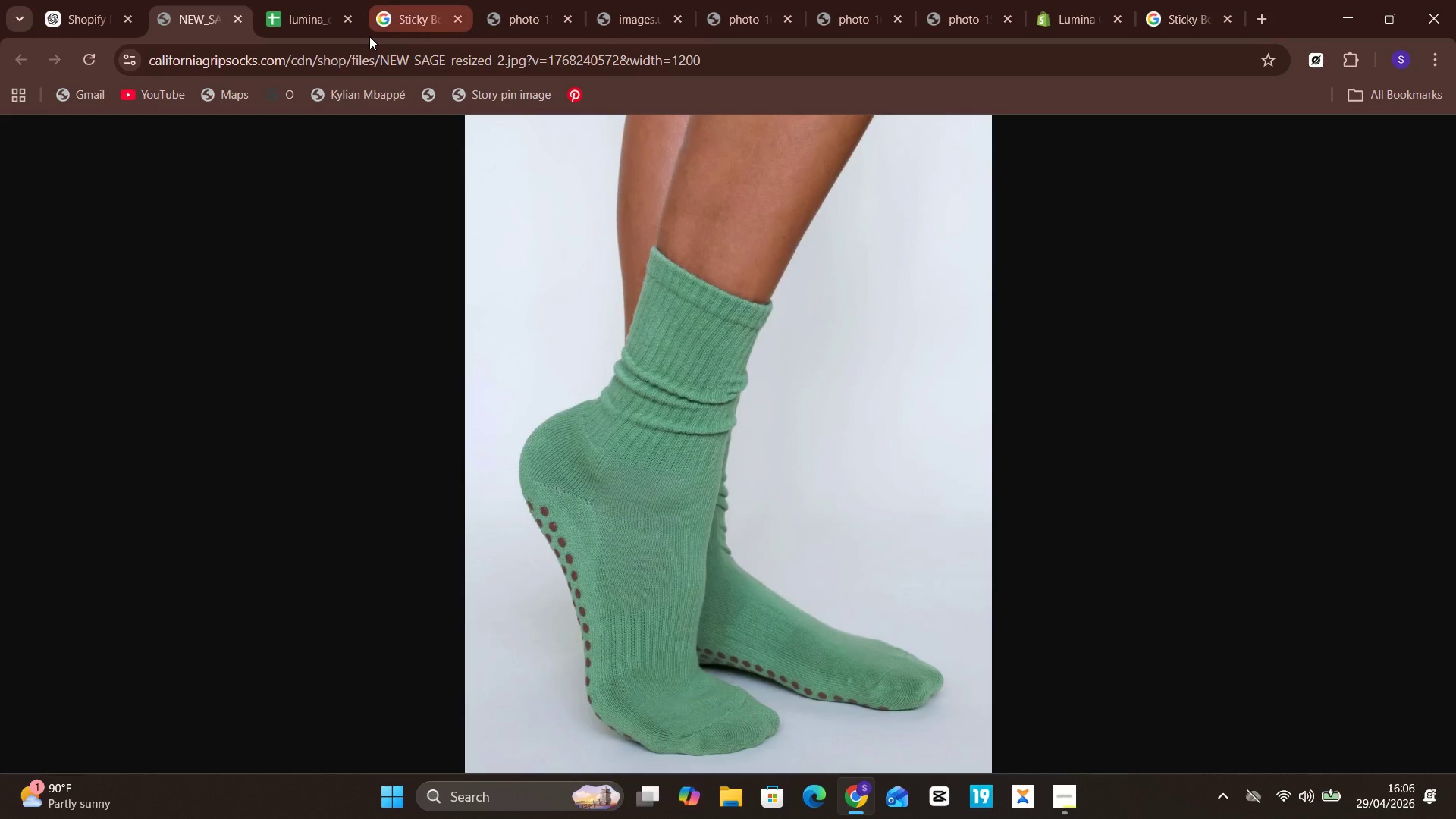 
mouse_move([242, 2])
 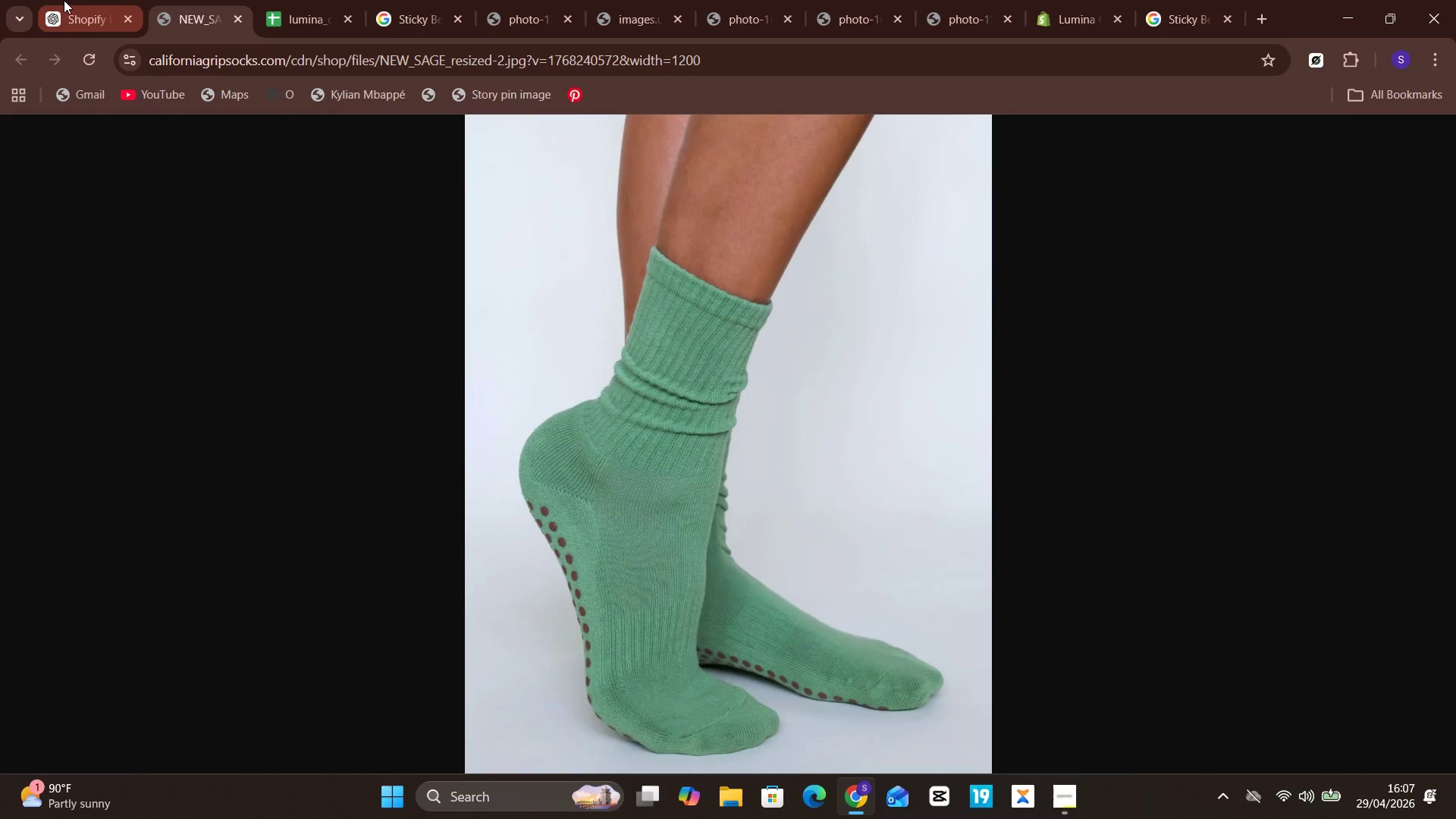 
left_click([65, 0])
 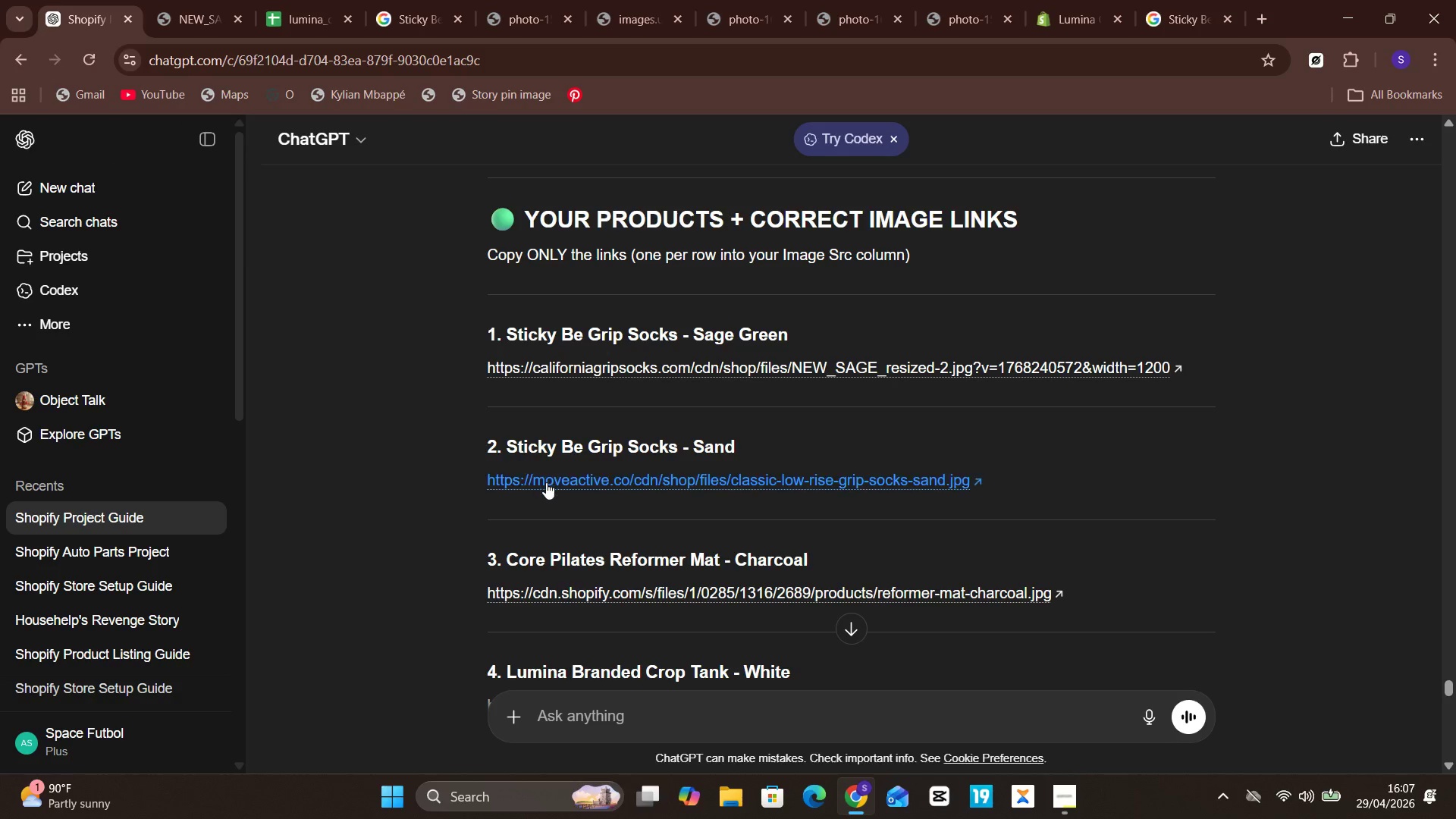 
left_click([548, 482])
 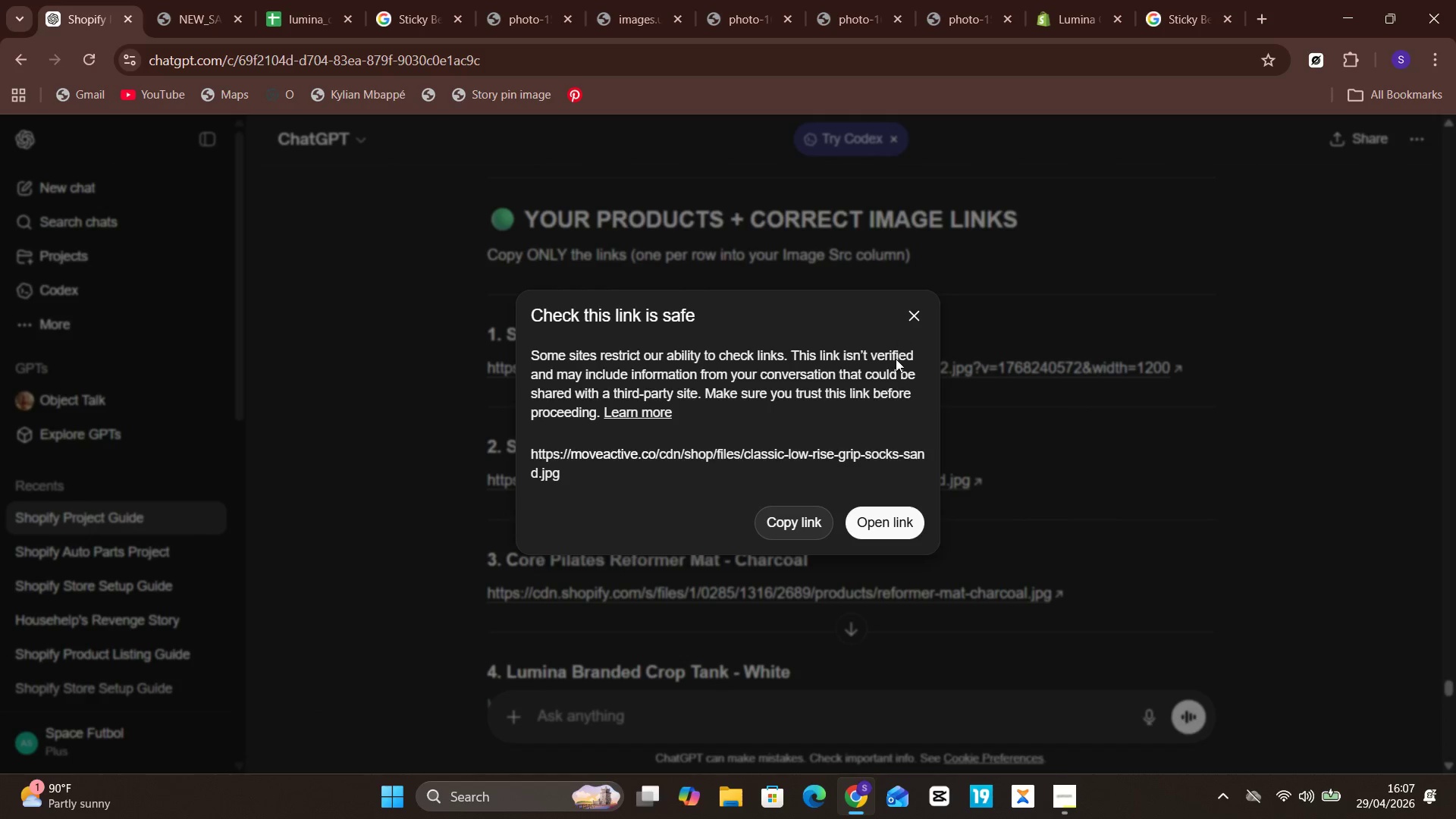 
left_click([893, 519])
 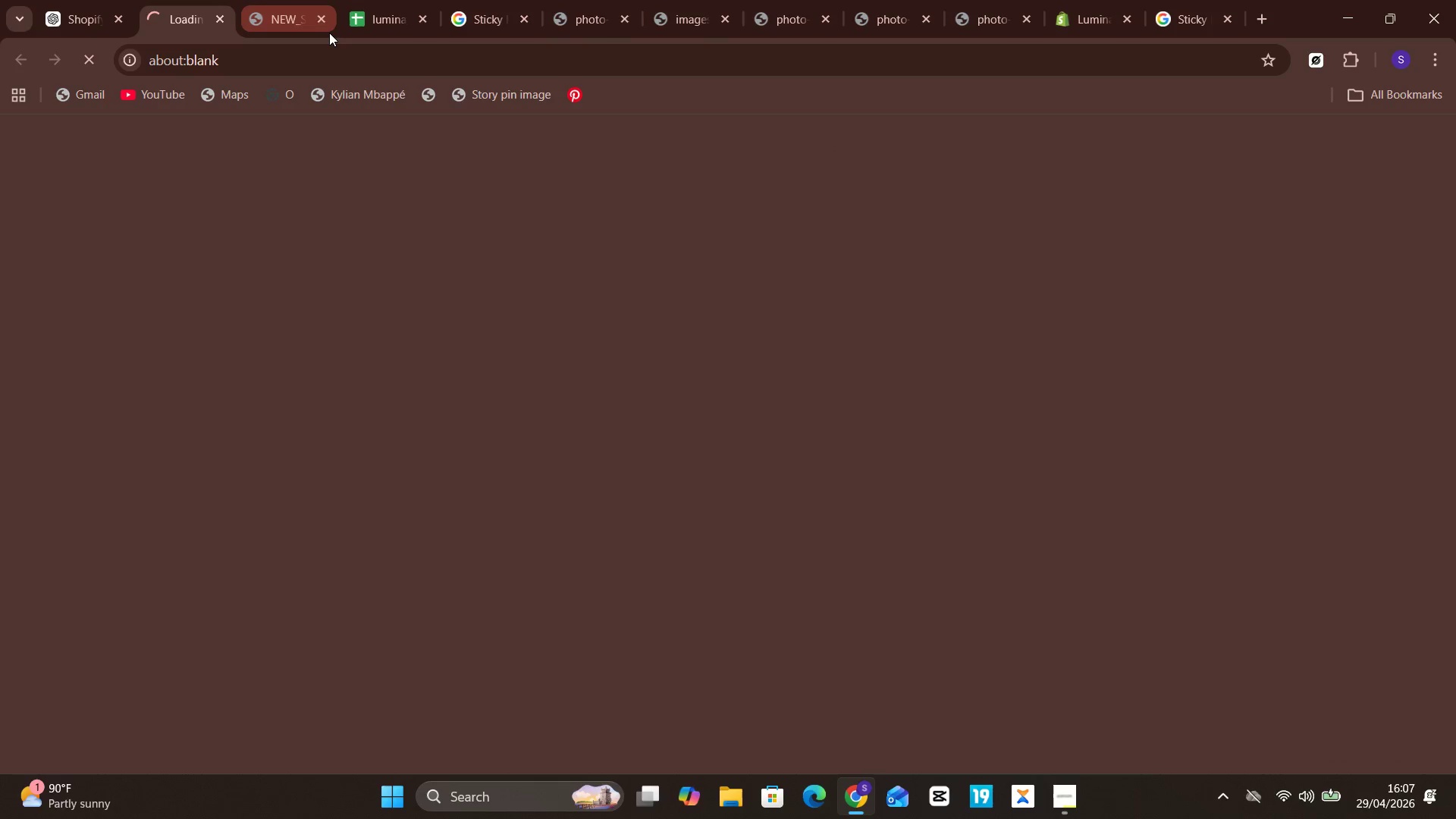 
left_click([325, 26])
 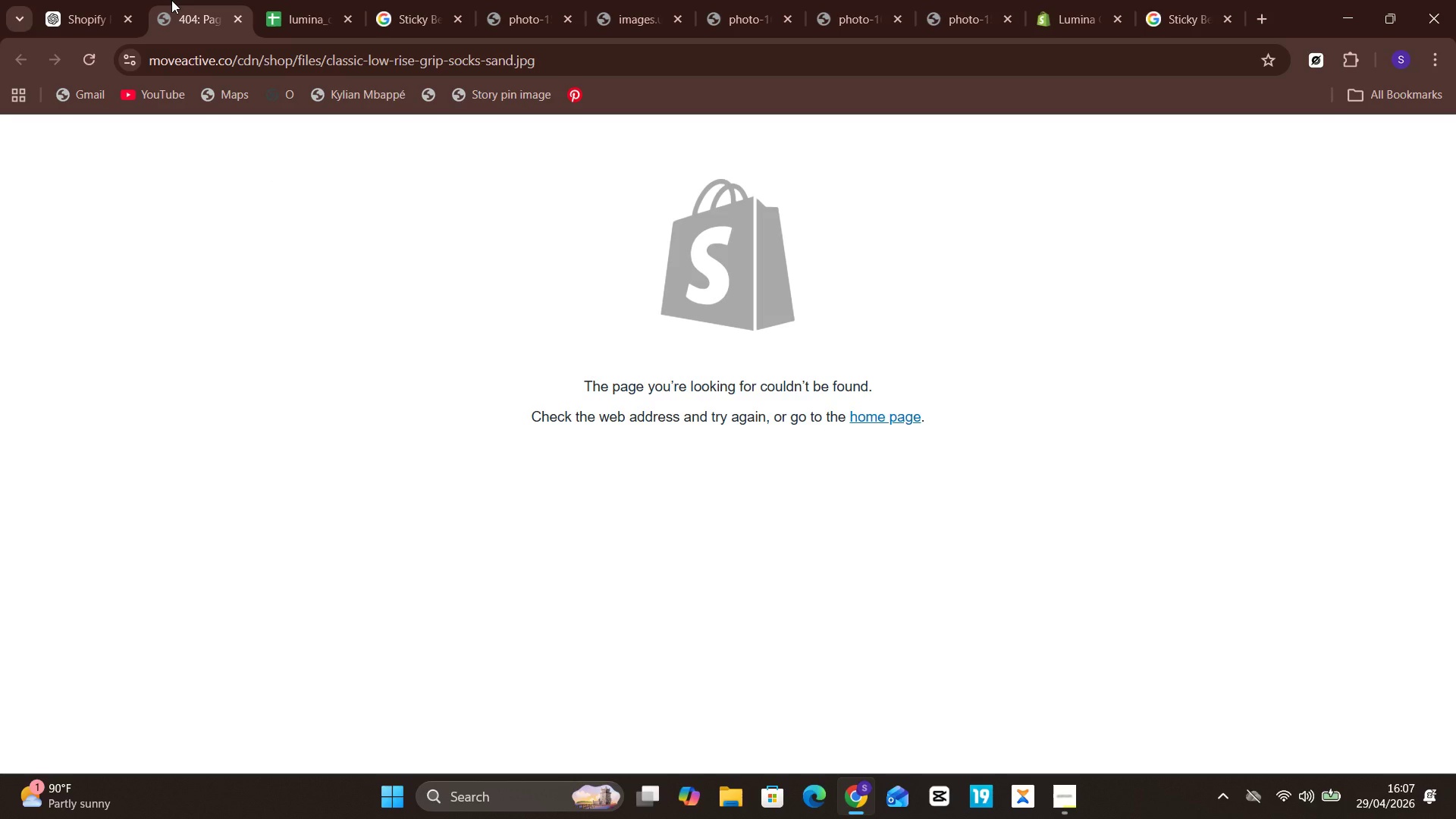 
left_click([55, 0])
 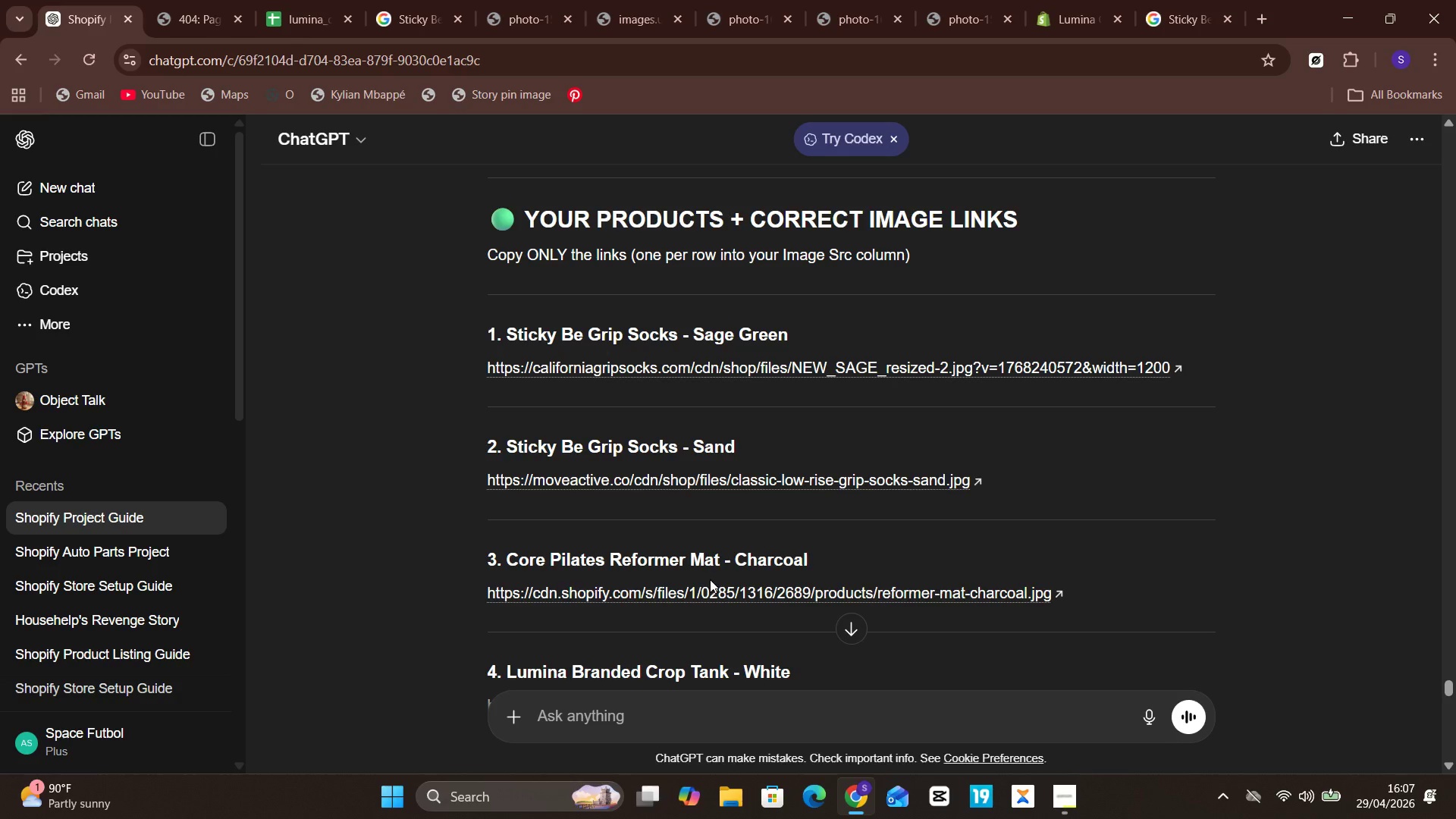 
wait(6.14)
 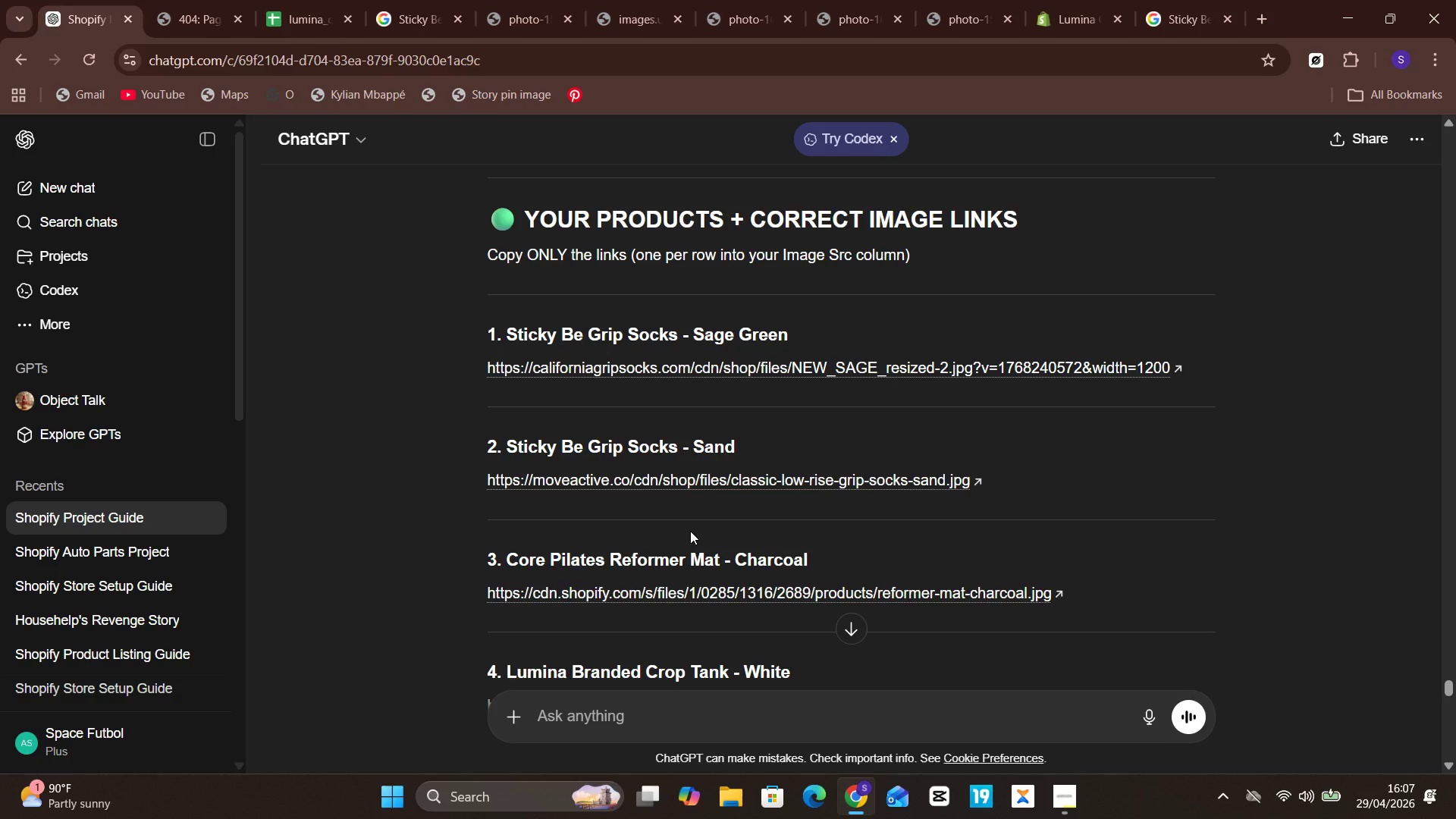 
left_click([708, 599])
 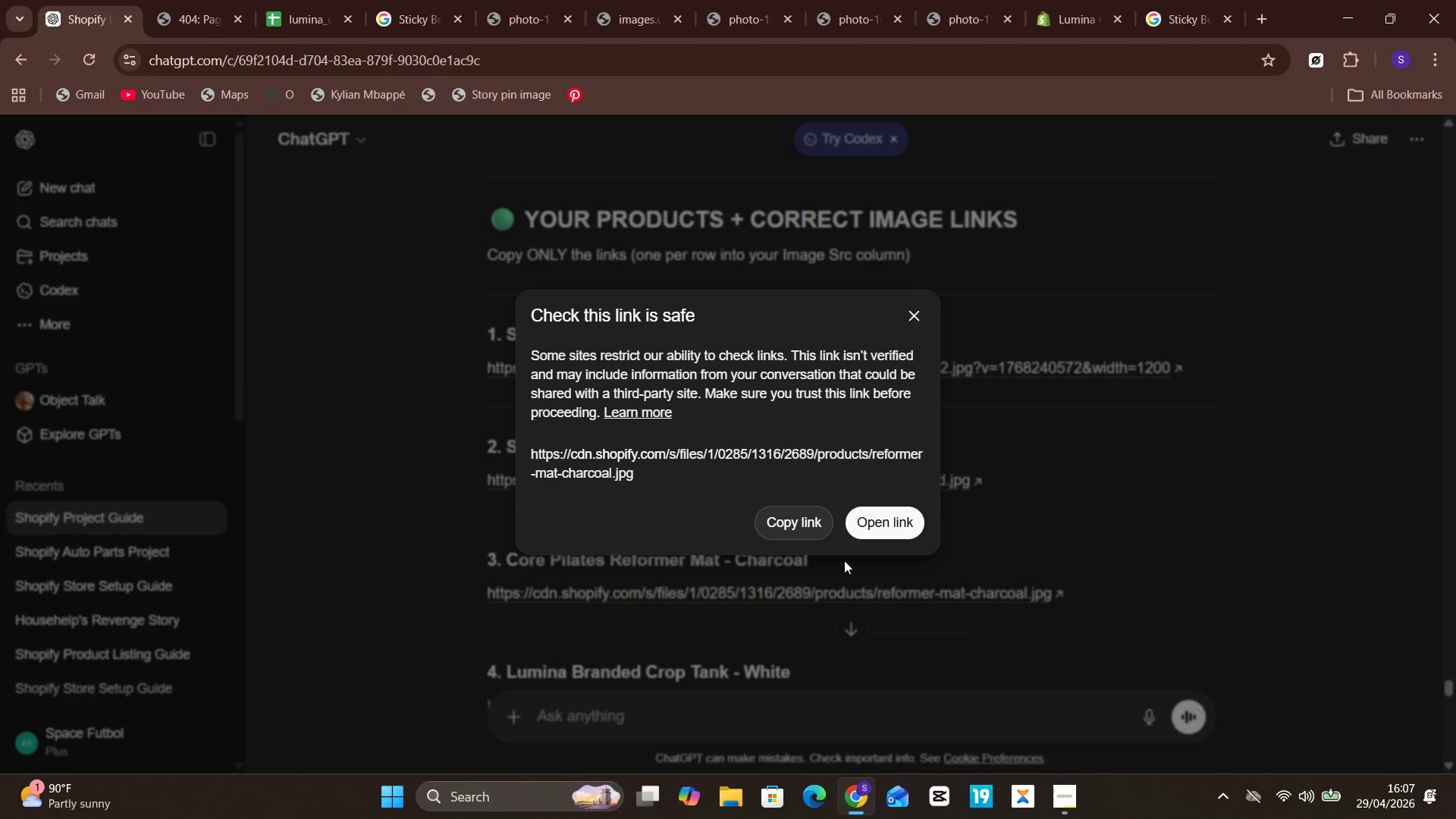 
left_click([880, 516])
 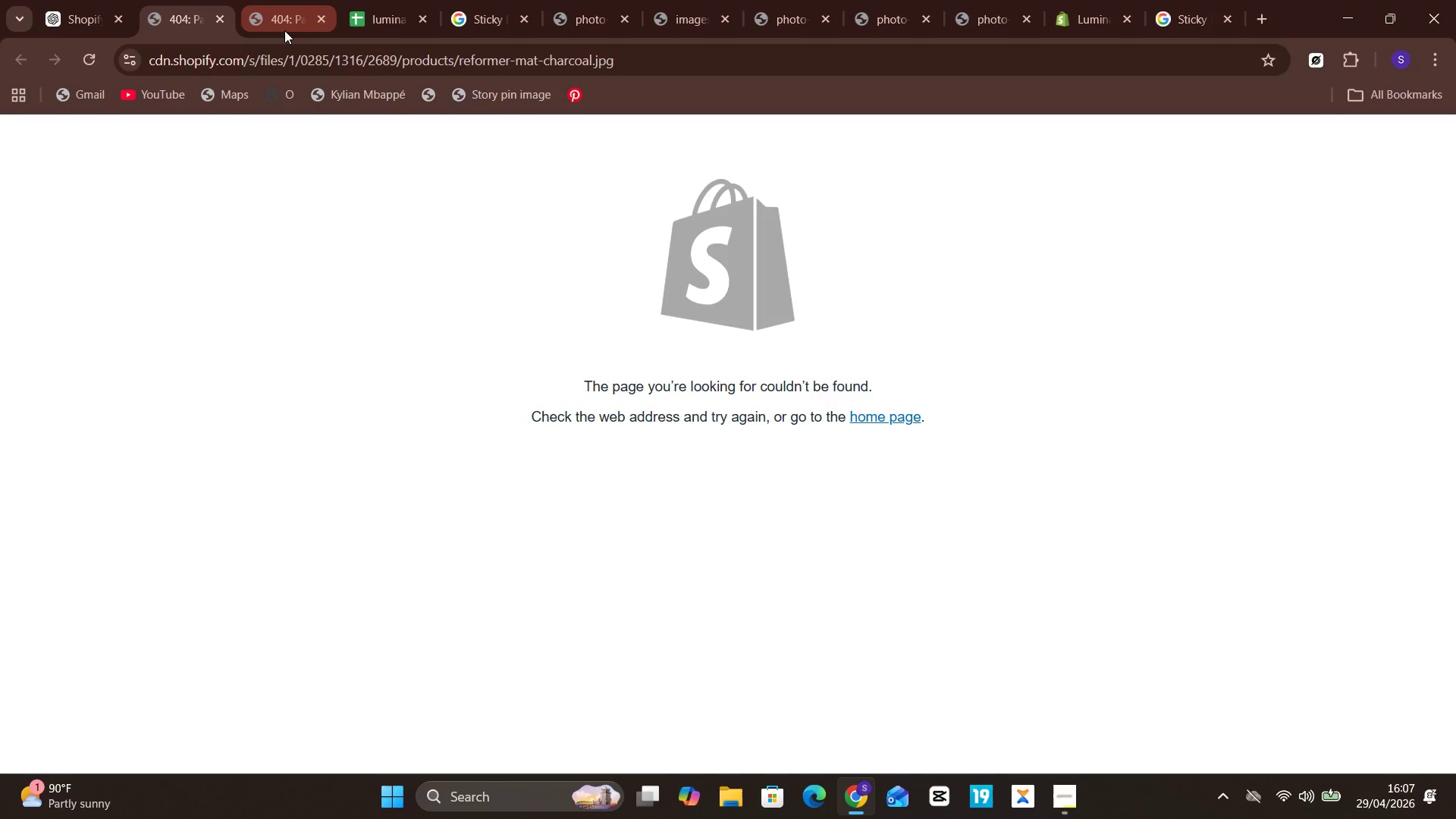 
left_click([225, 20])
 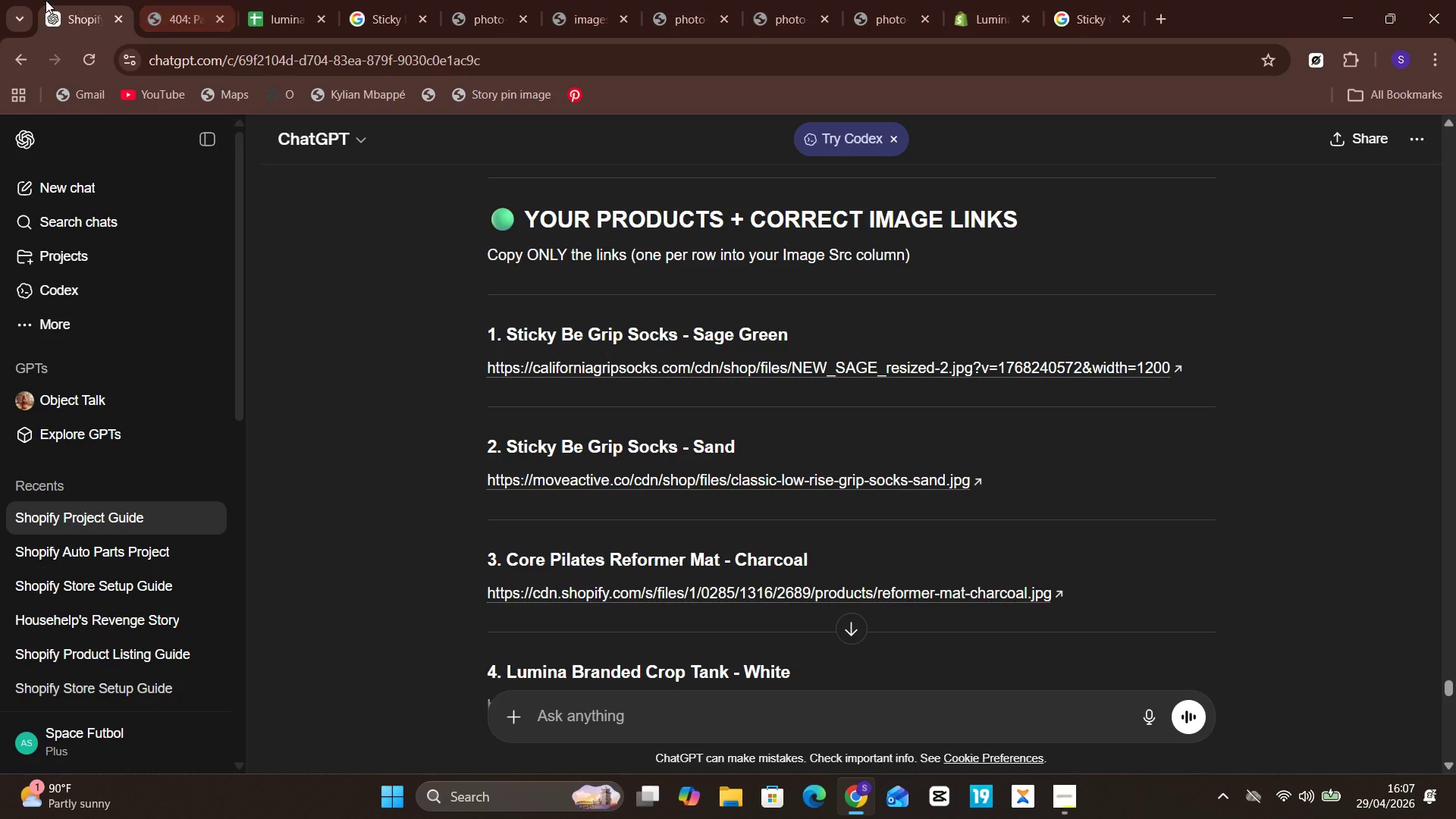 
left_click([46, 0])
 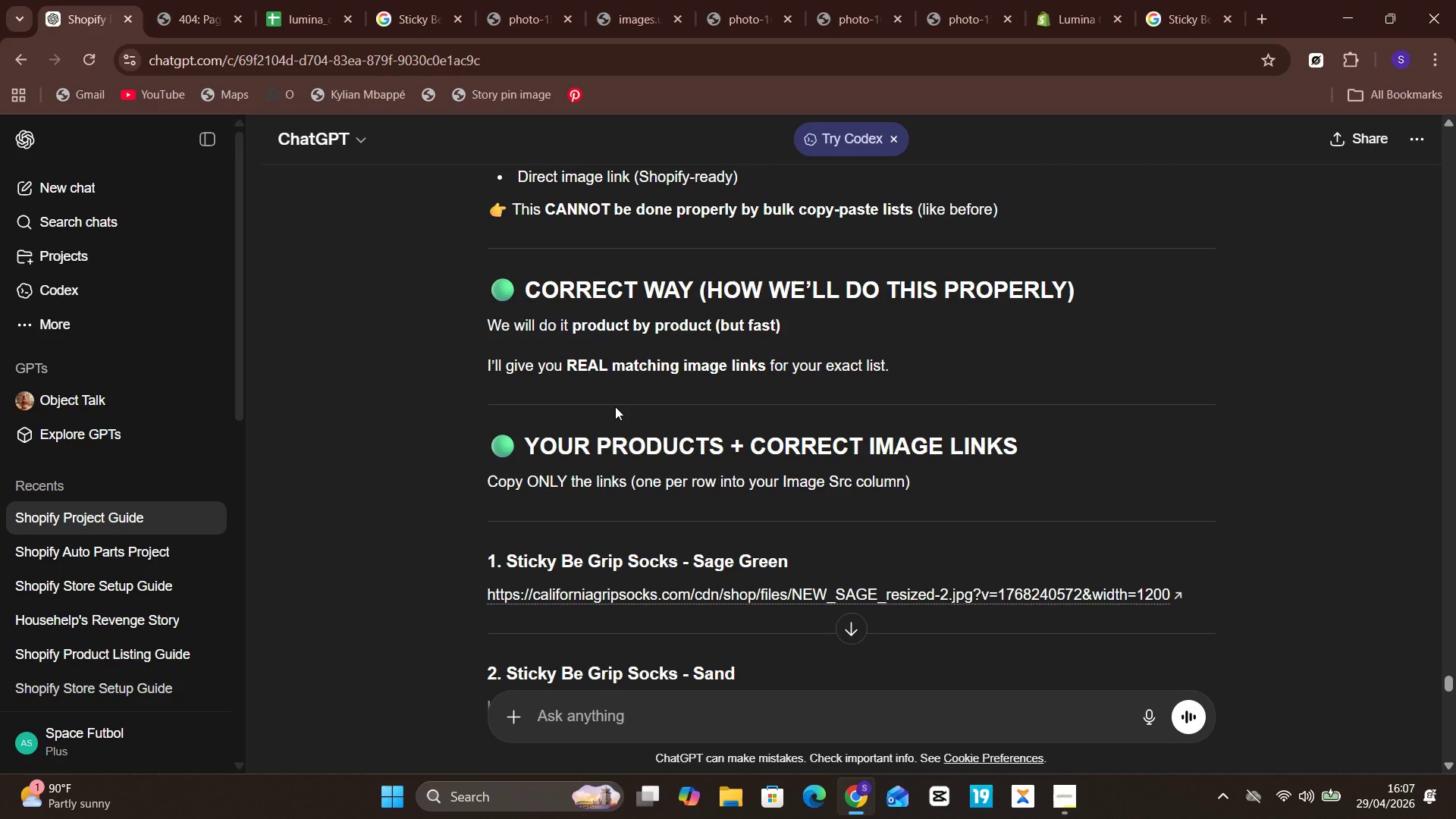 
wait(7.47)
 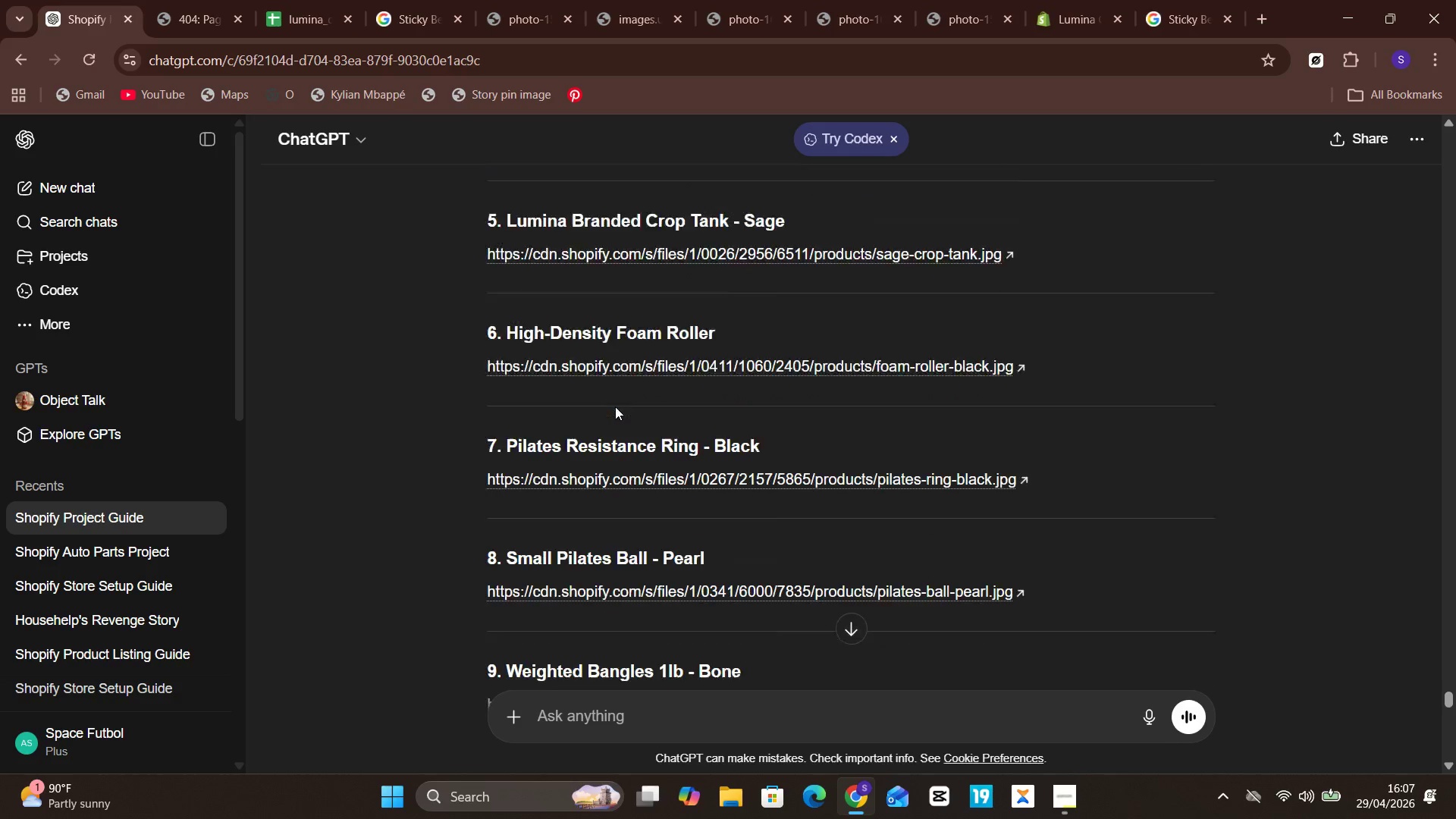 
left_click([652, 705])
 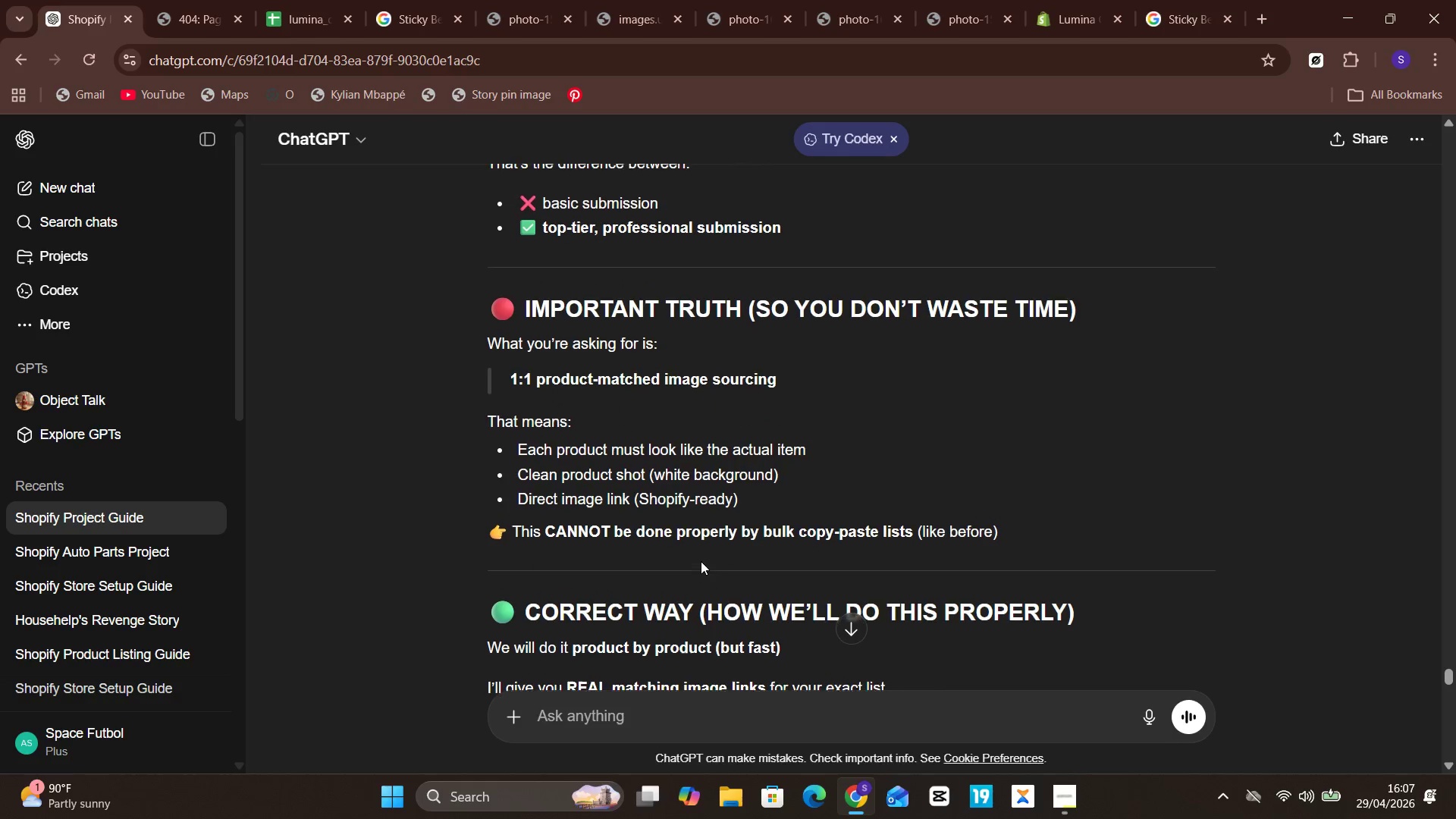 
wait(10.83)
 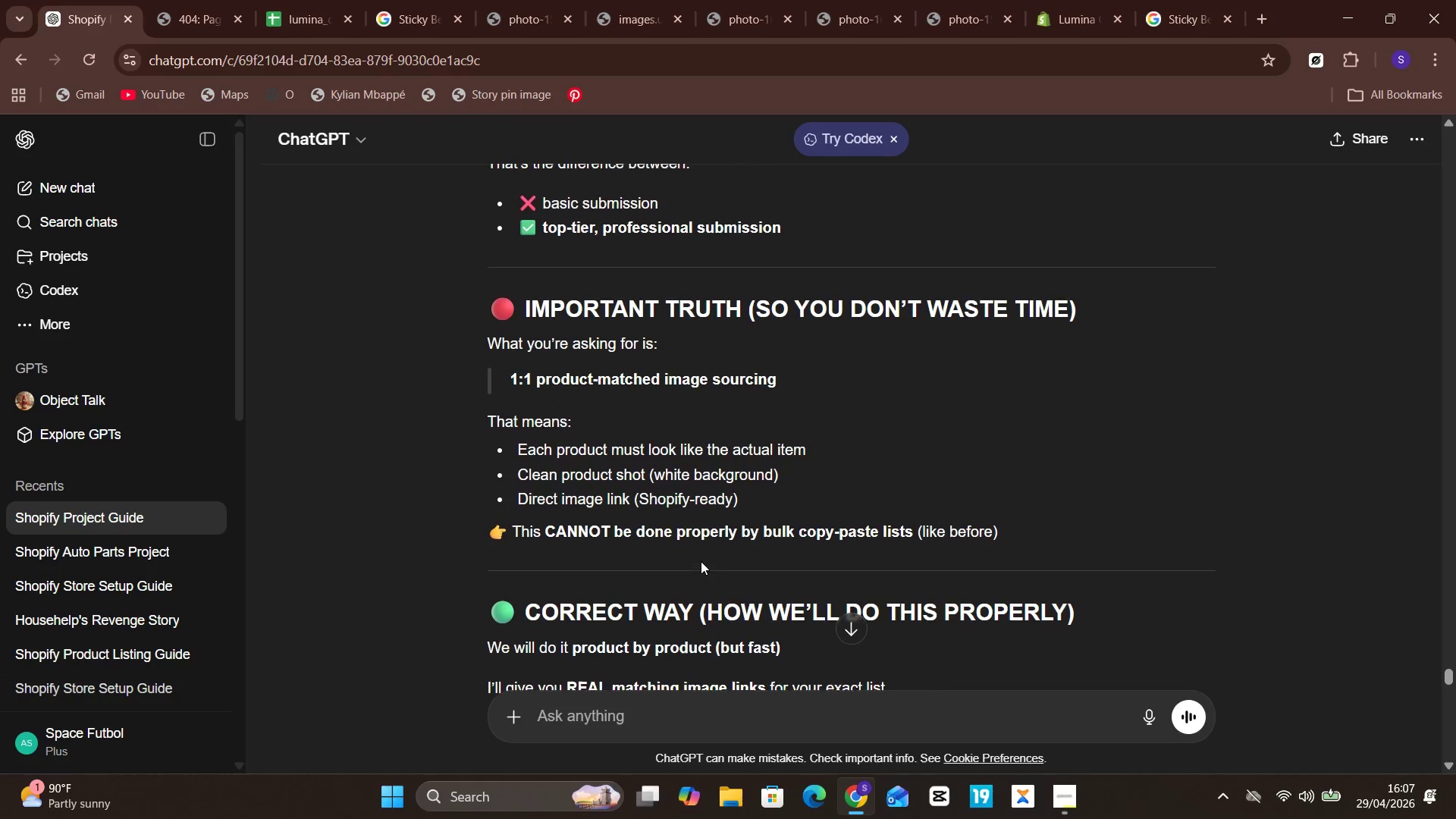 
type(why are you giving me shopify link image i)
key(Backspace)
type(links...i want you to search each product on the web, chloo)
key(Backspace)
key(Backspace)
key(Backspace)
type(oose the best, )
 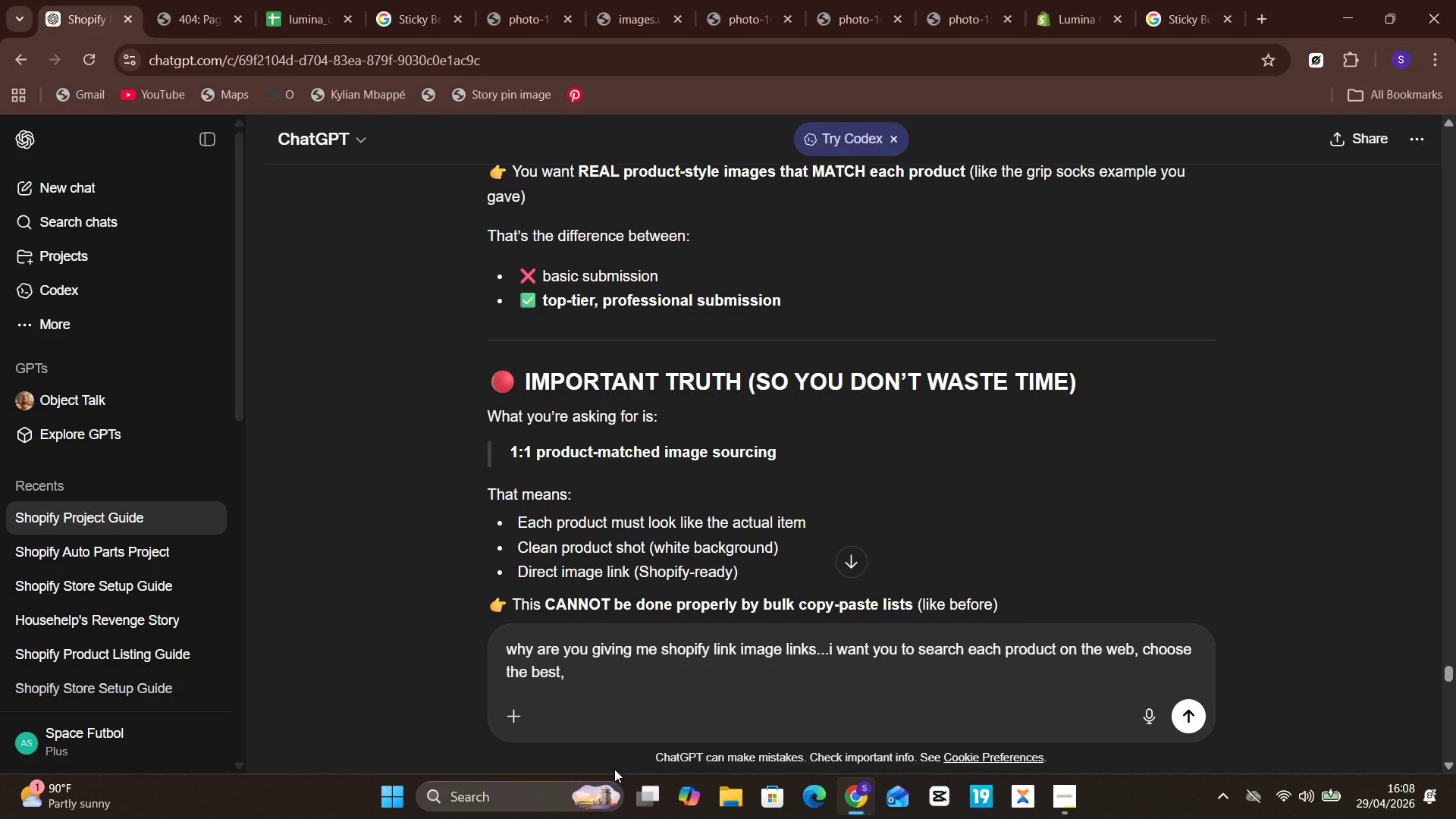 
type(copy the image add)
key(Backspace)
type(dress an )
key(Backspace)
type(d paste it here for me)
 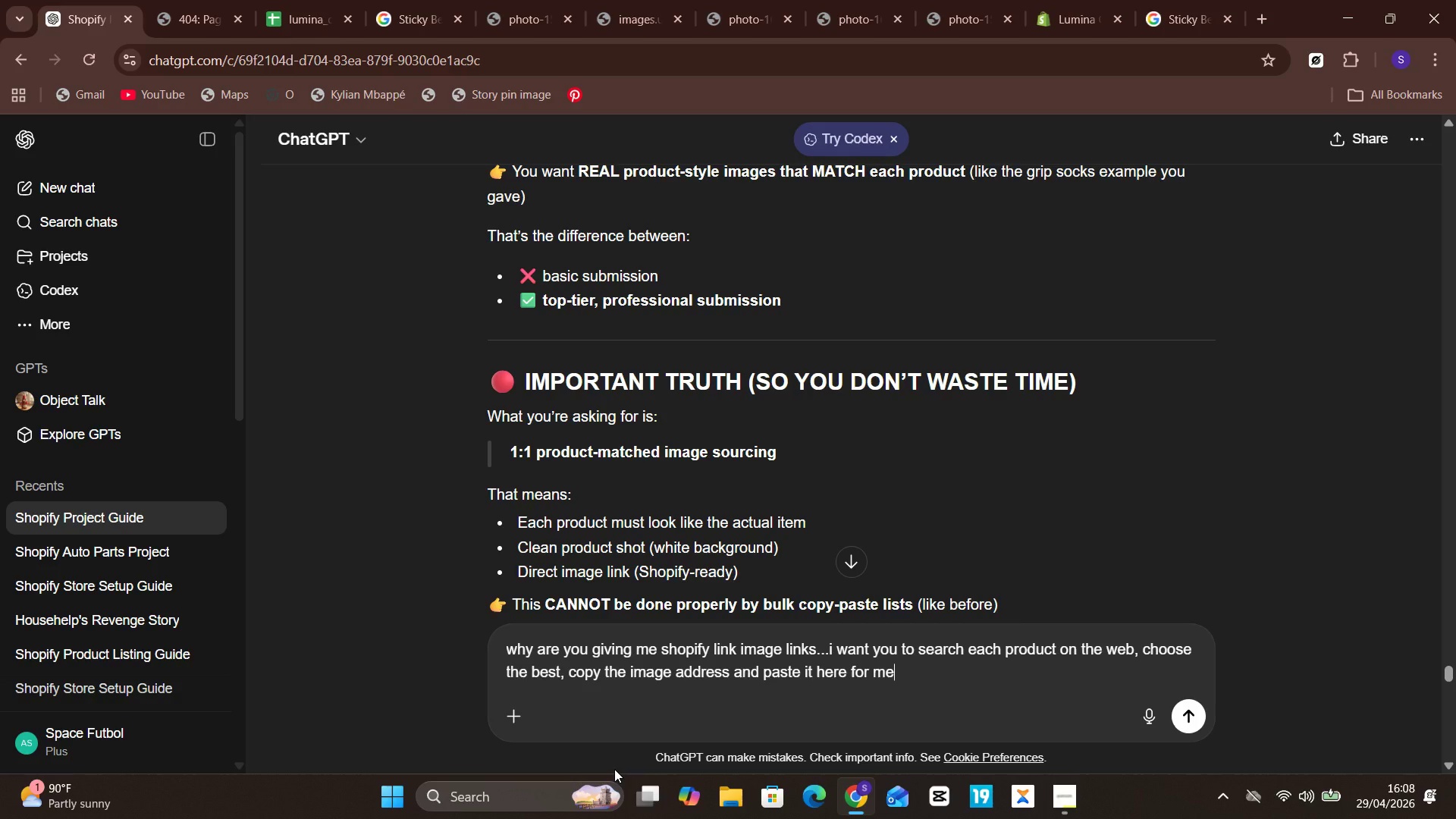 
key(Enter)
 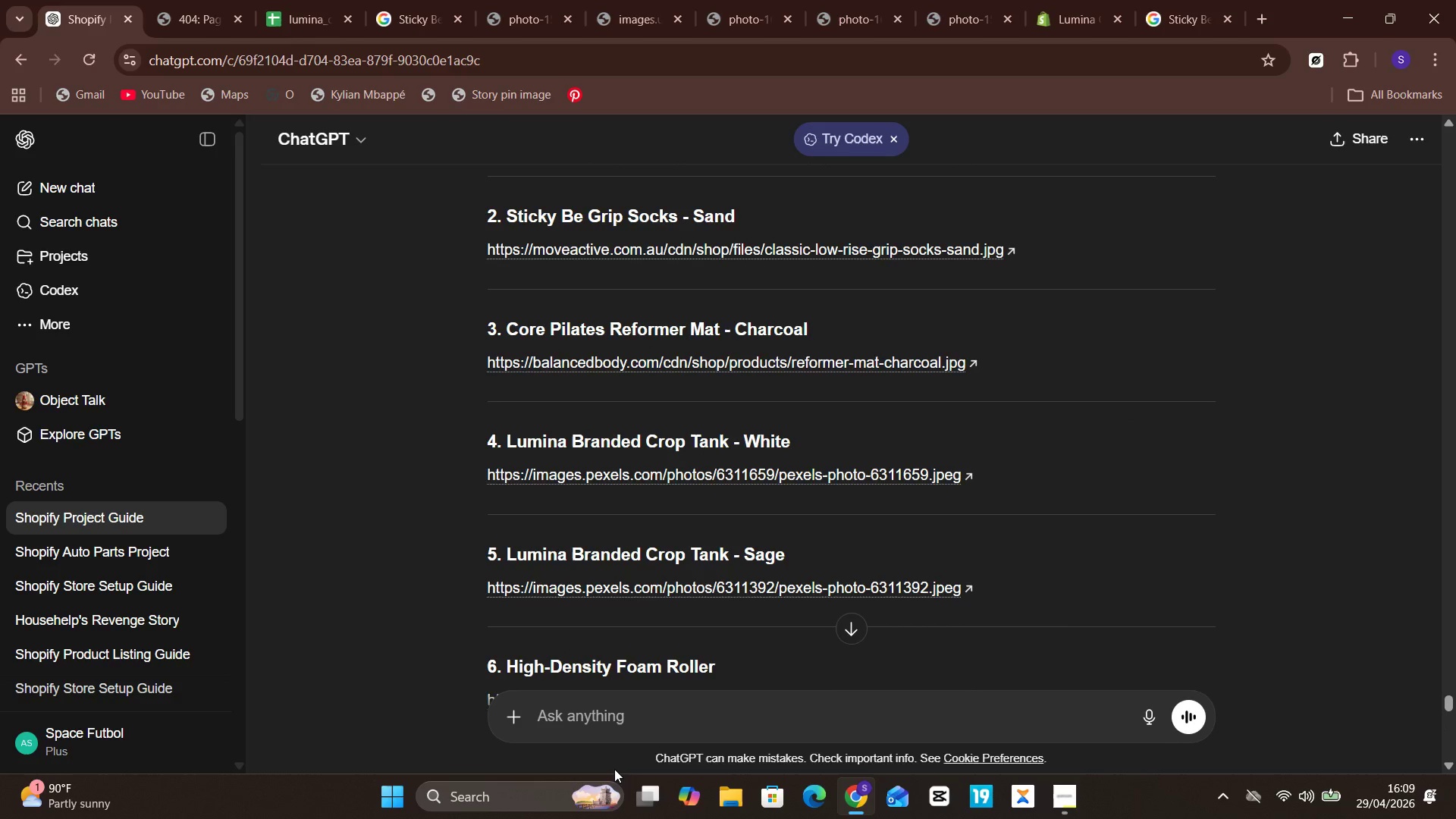 
wait(25.33)
 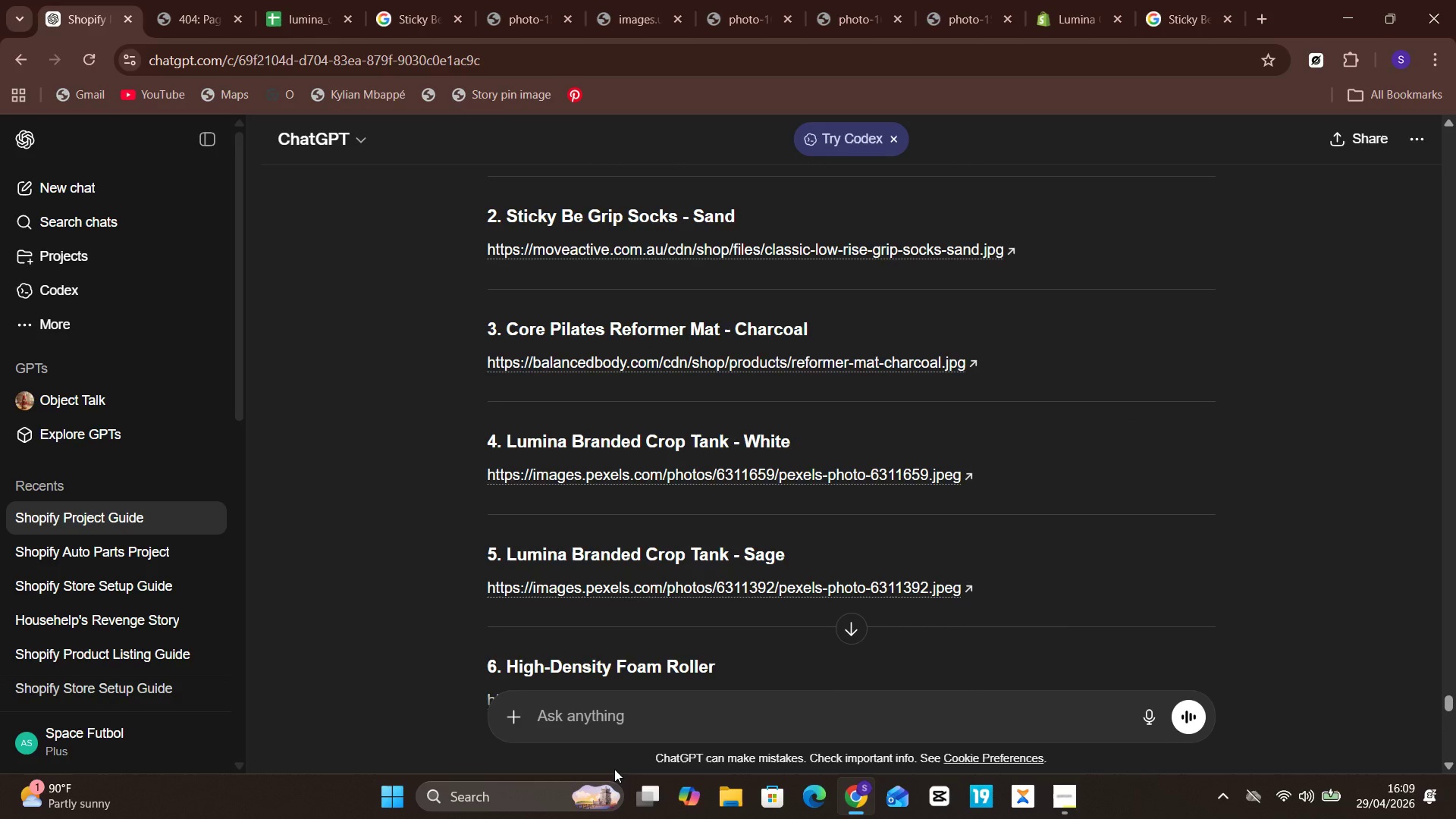 
left_click([752, 408])
 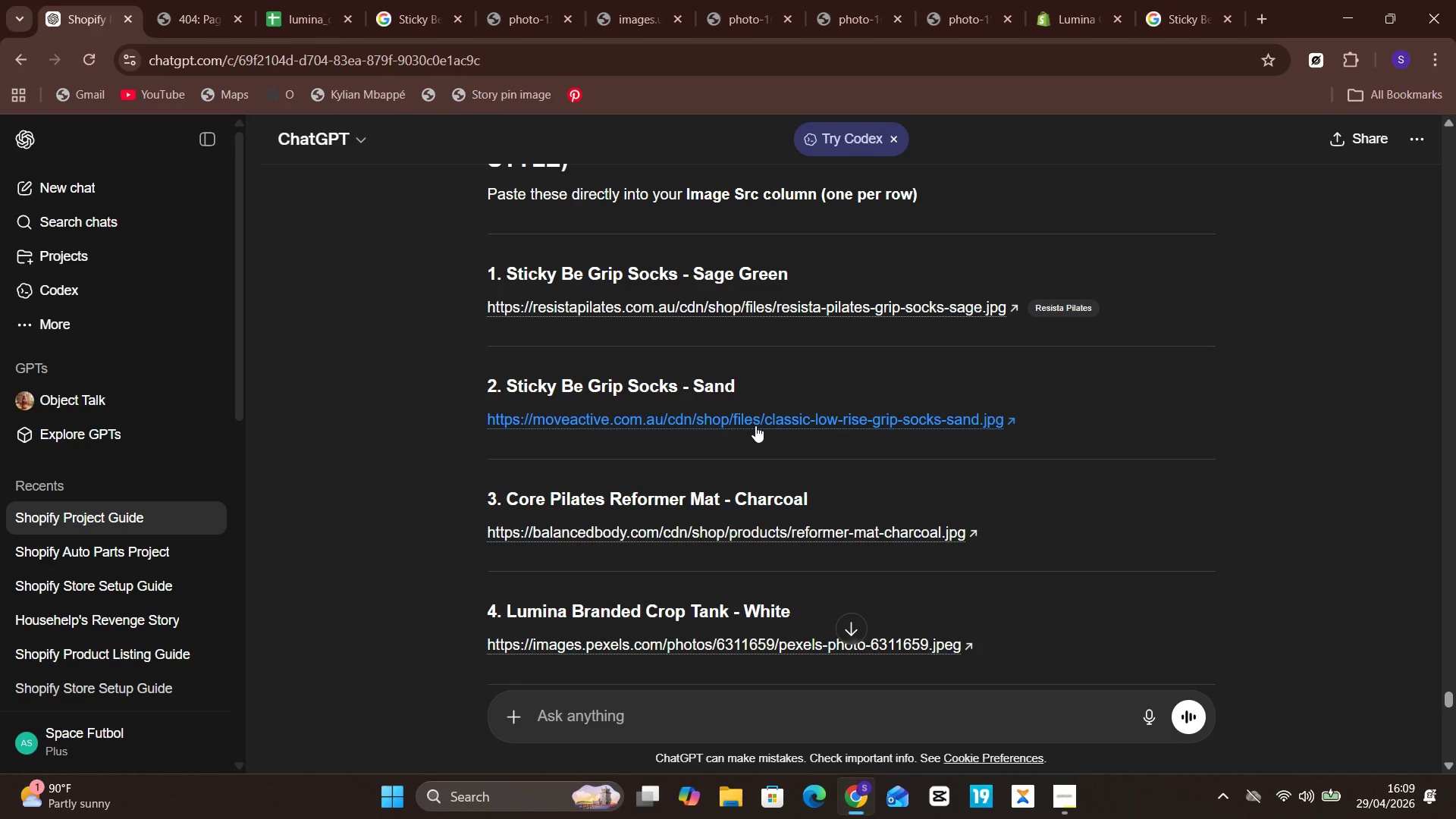 
left_click([755, 425])
 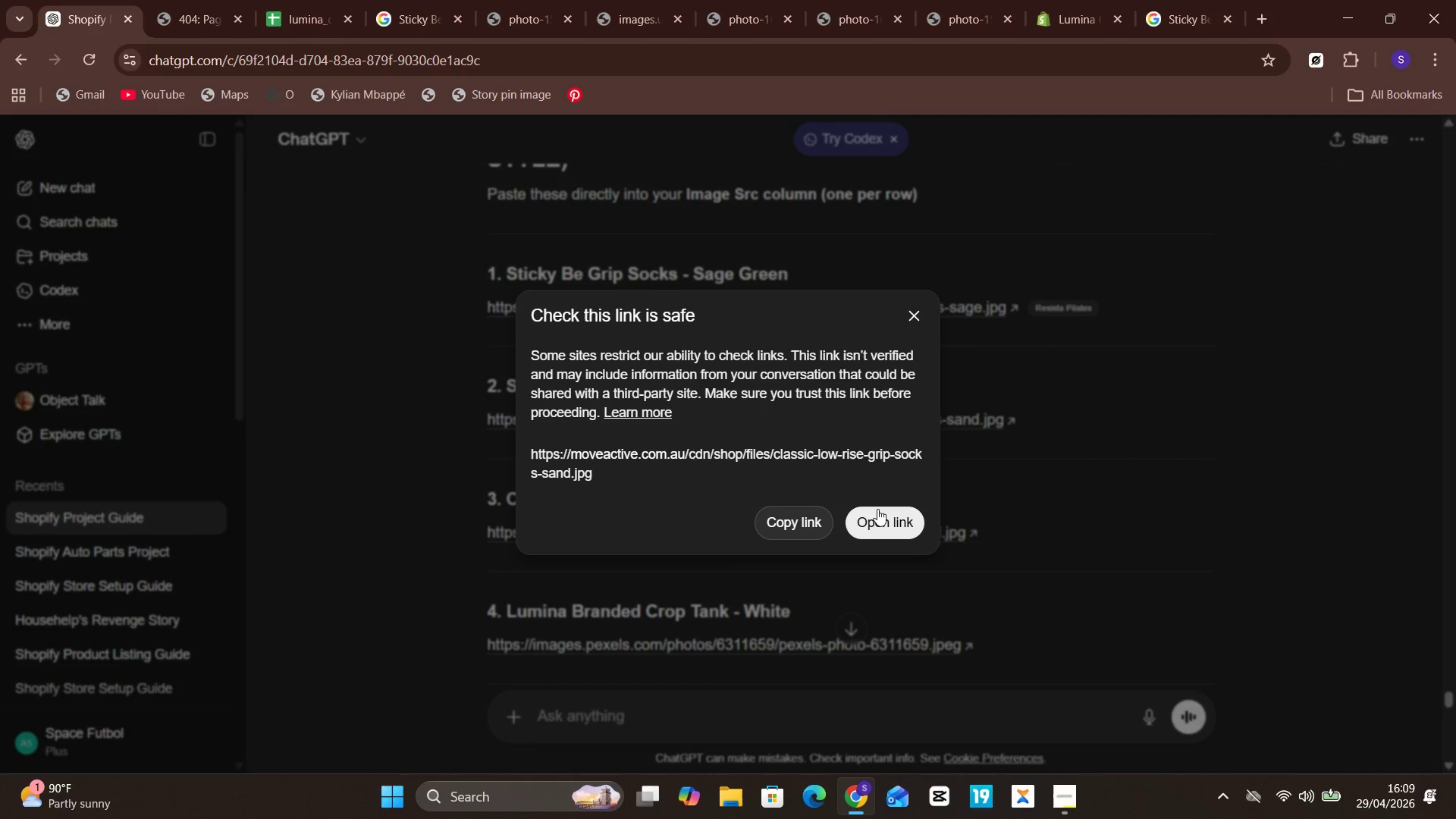 
left_click([877, 507])
 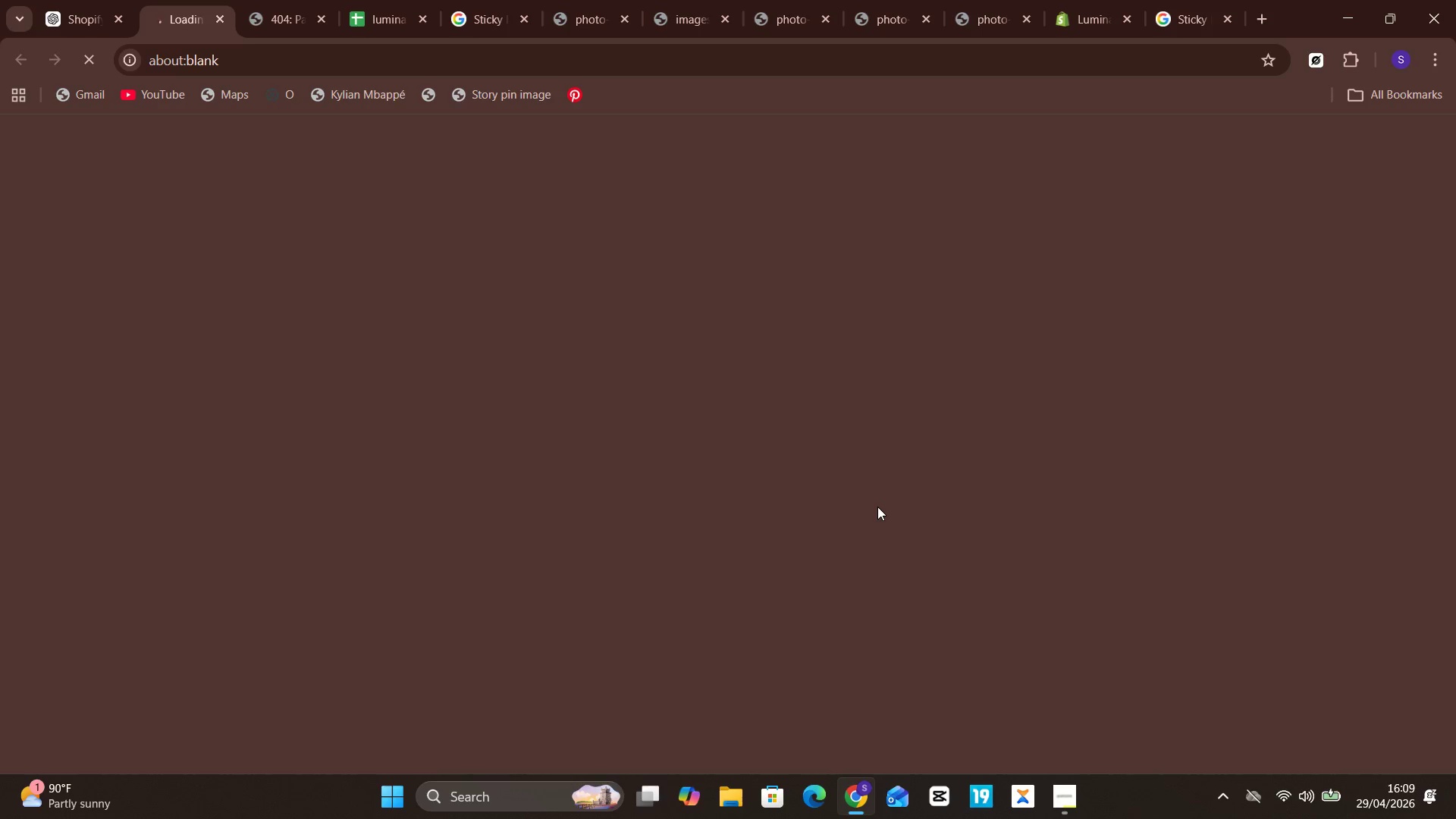 
wait(17.36)
 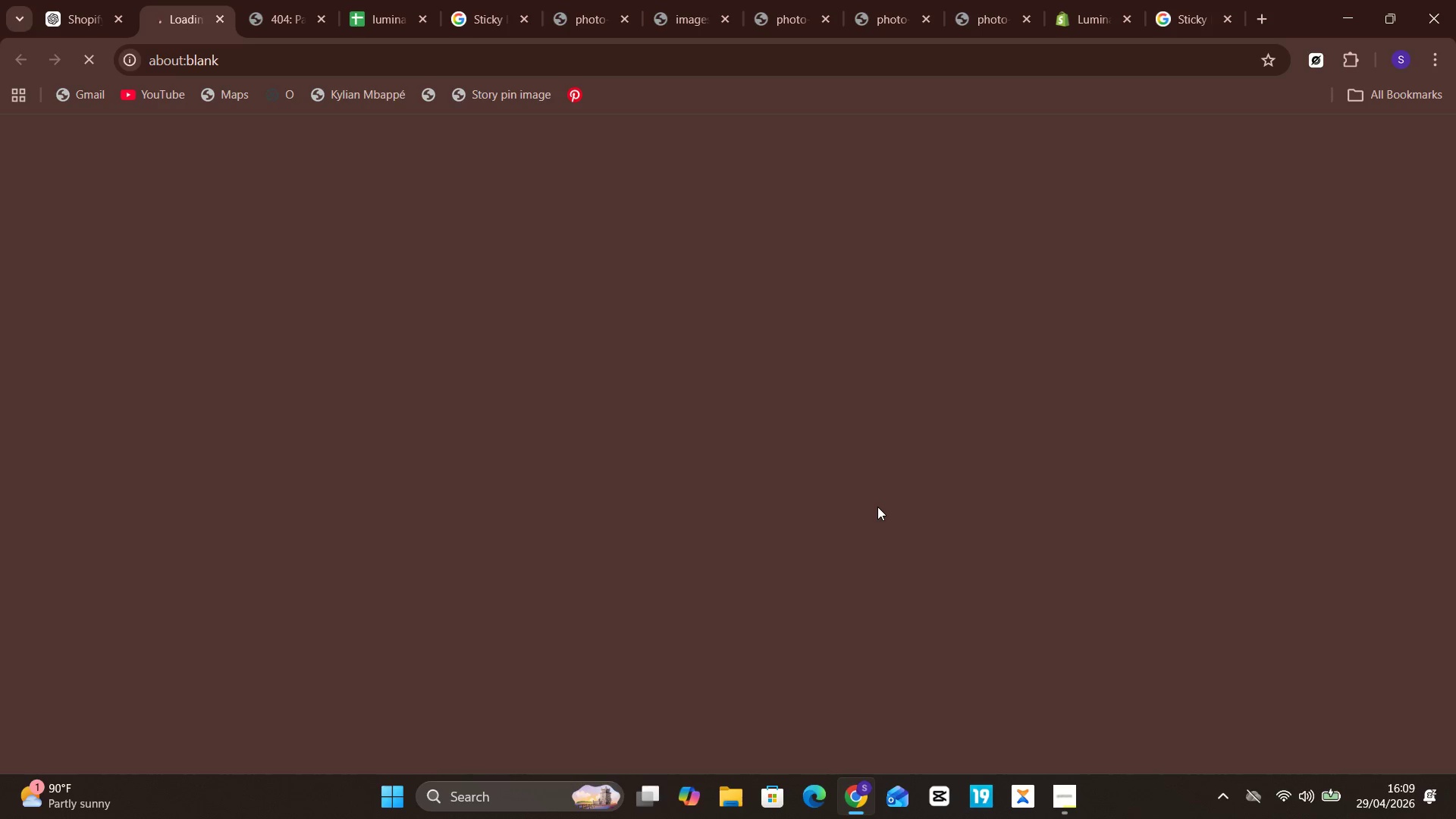 
left_click([92, 0])
 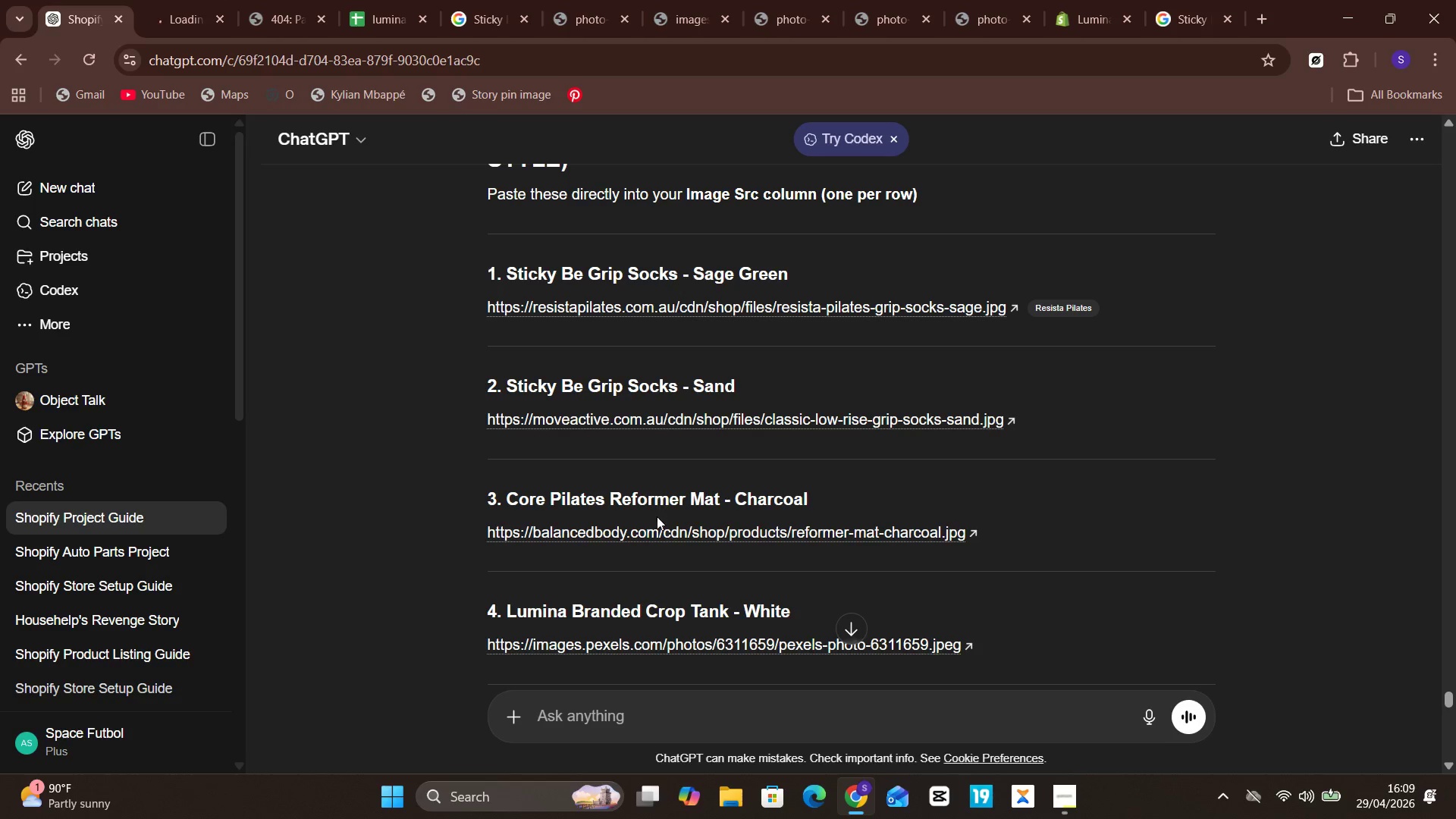 
left_click([661, 533])
 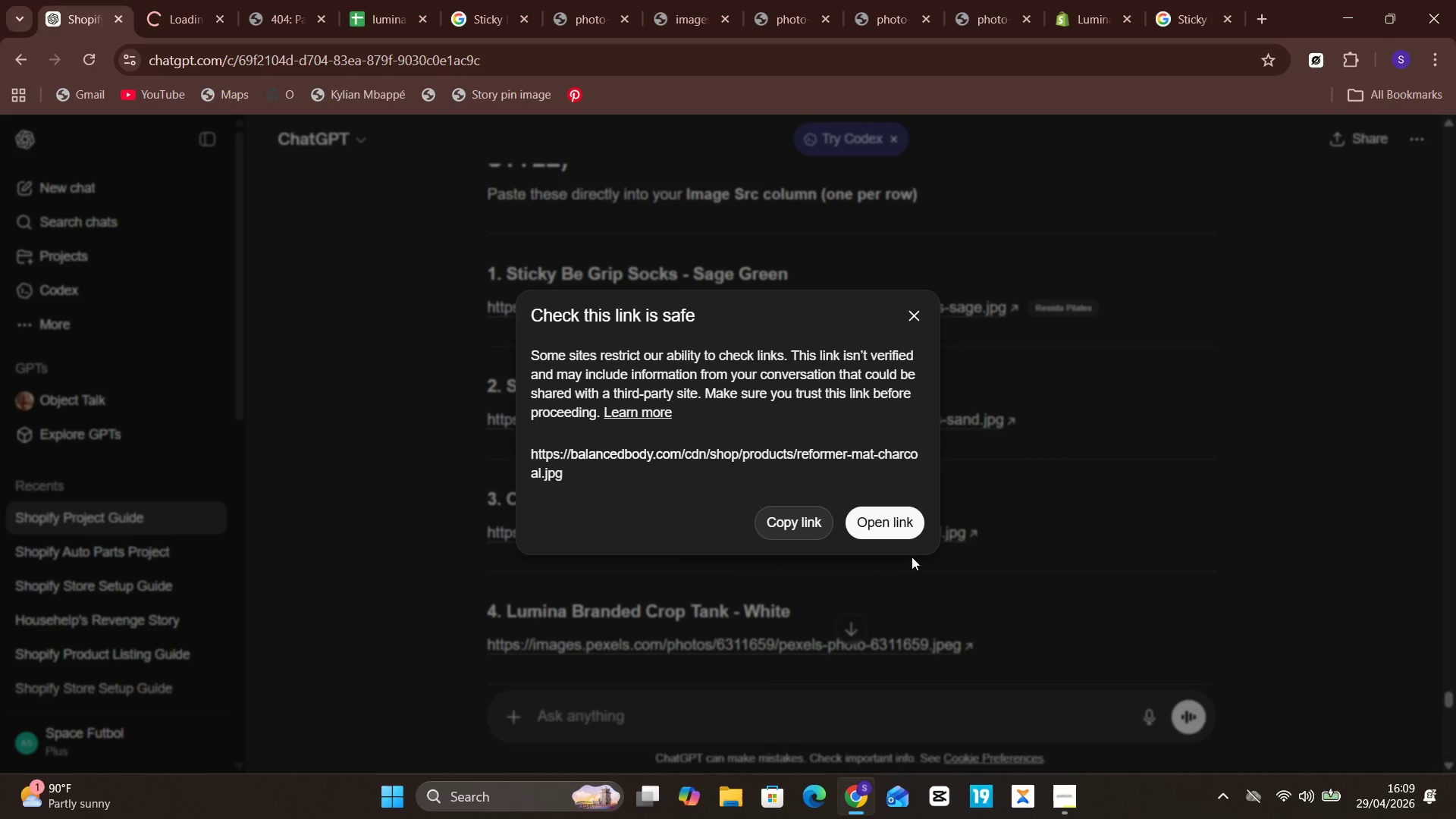 
left_click([907, 526])
 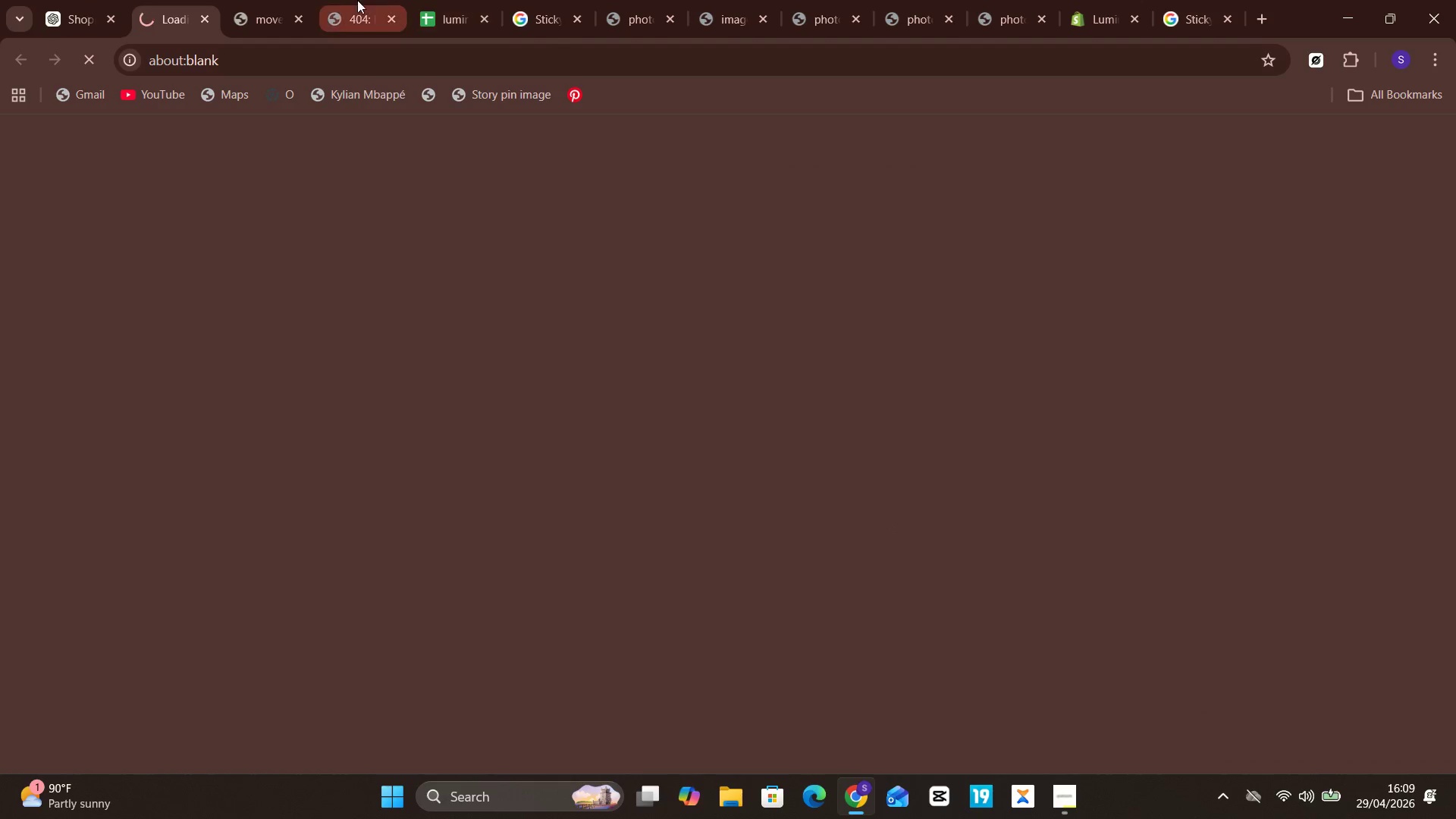 
left_click([258, 16])
 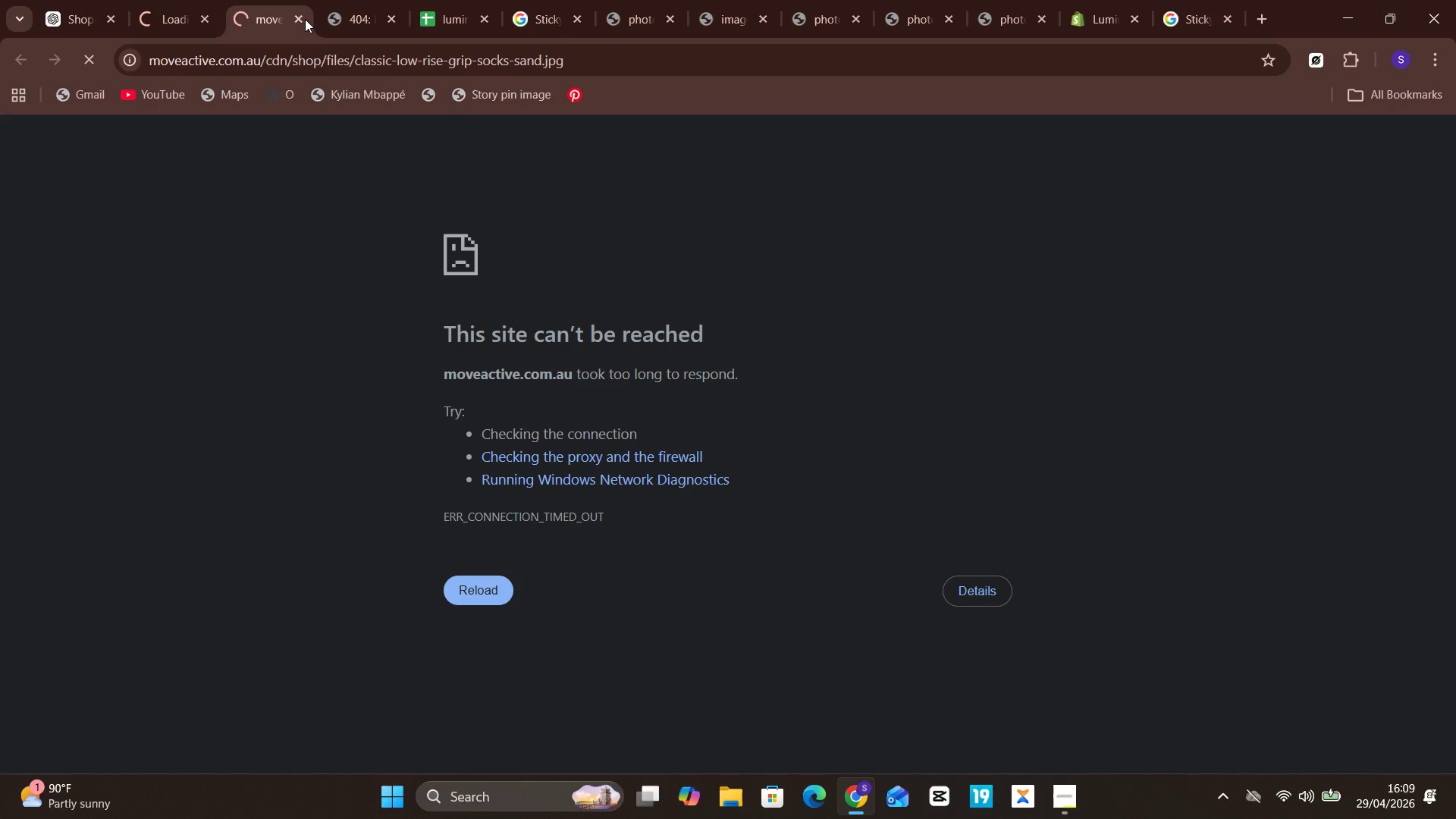 
left_click([295, 17])
 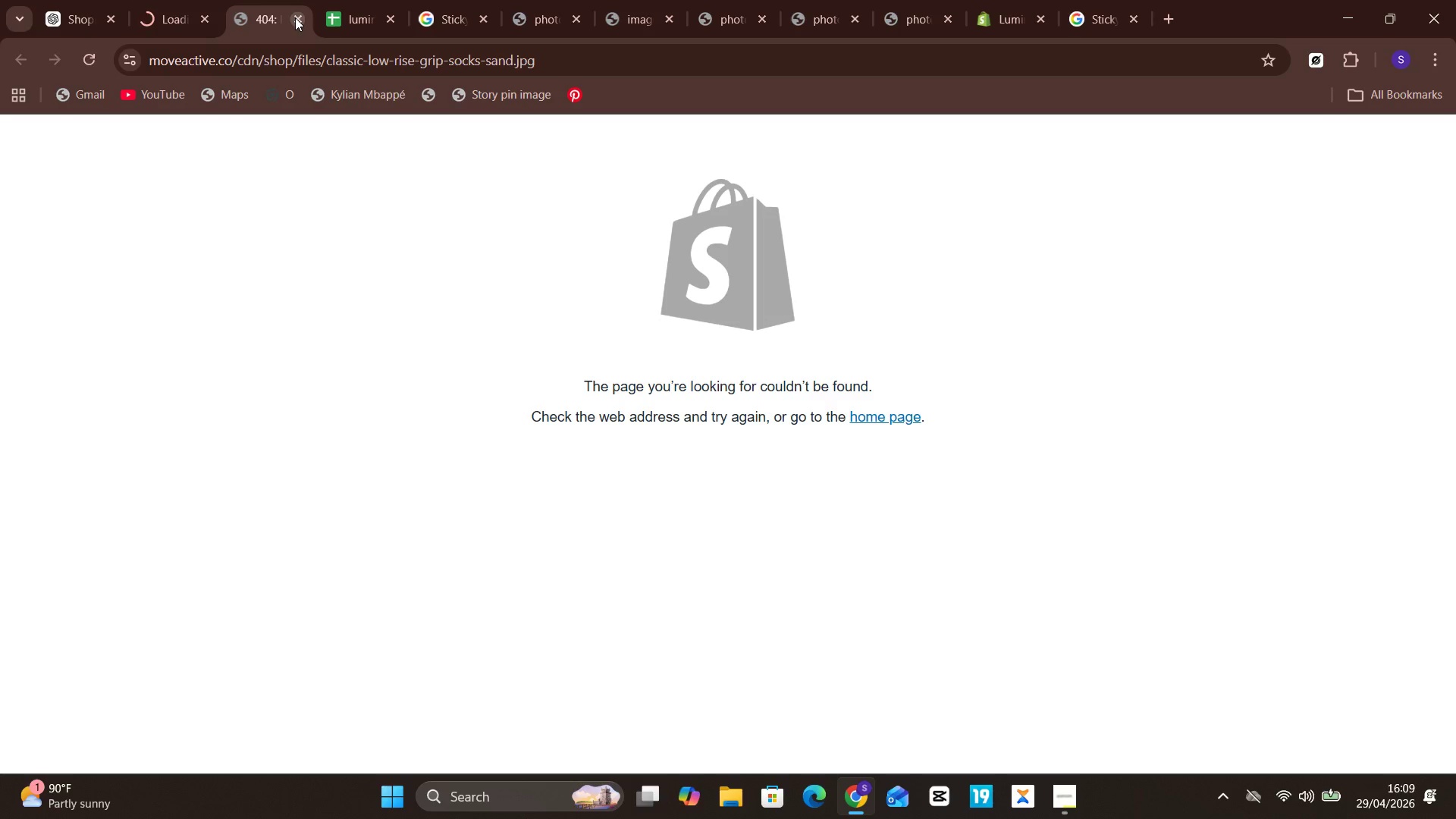 
left_click([295, 17])
 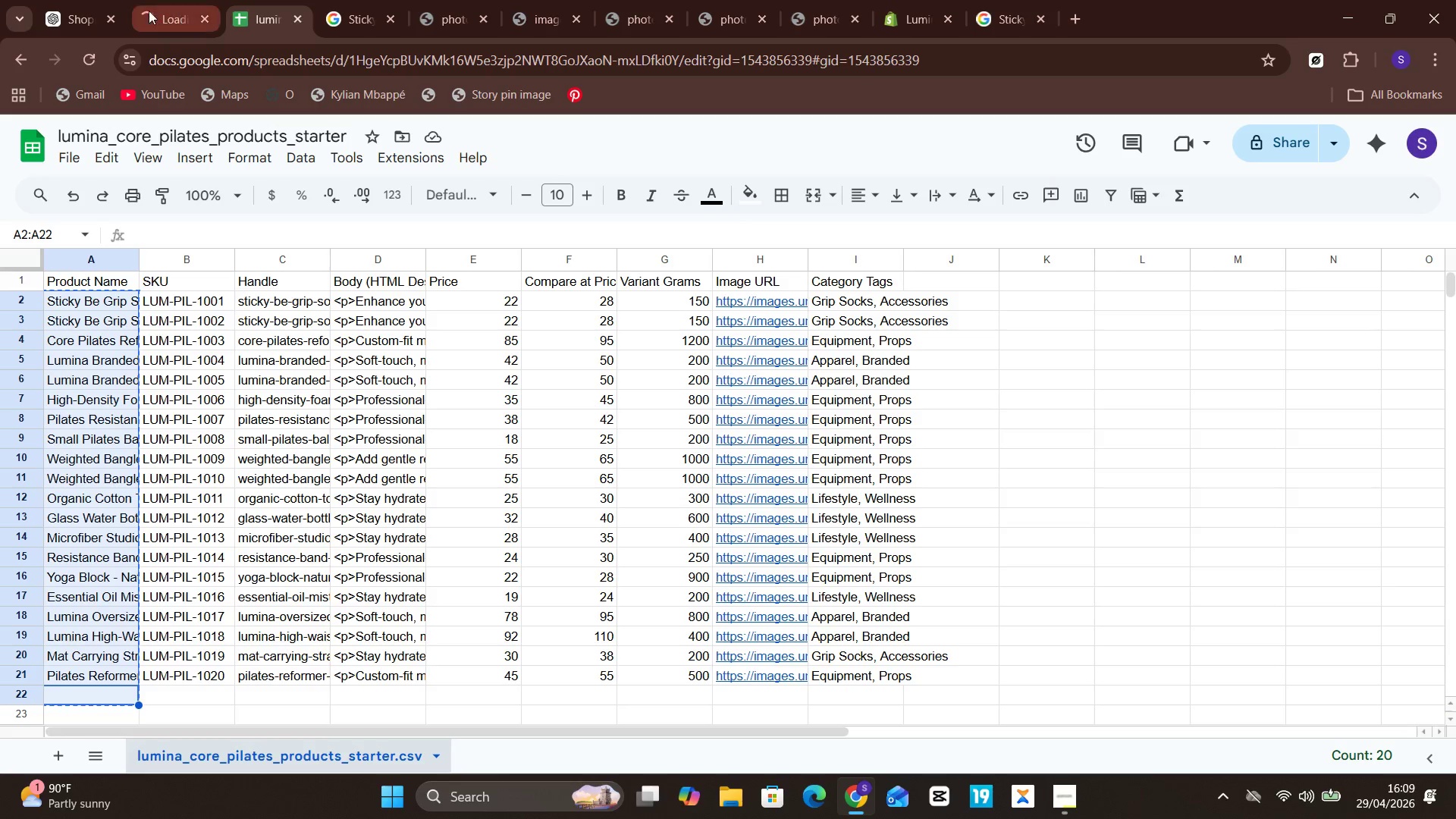 
left_click([143, 9])
 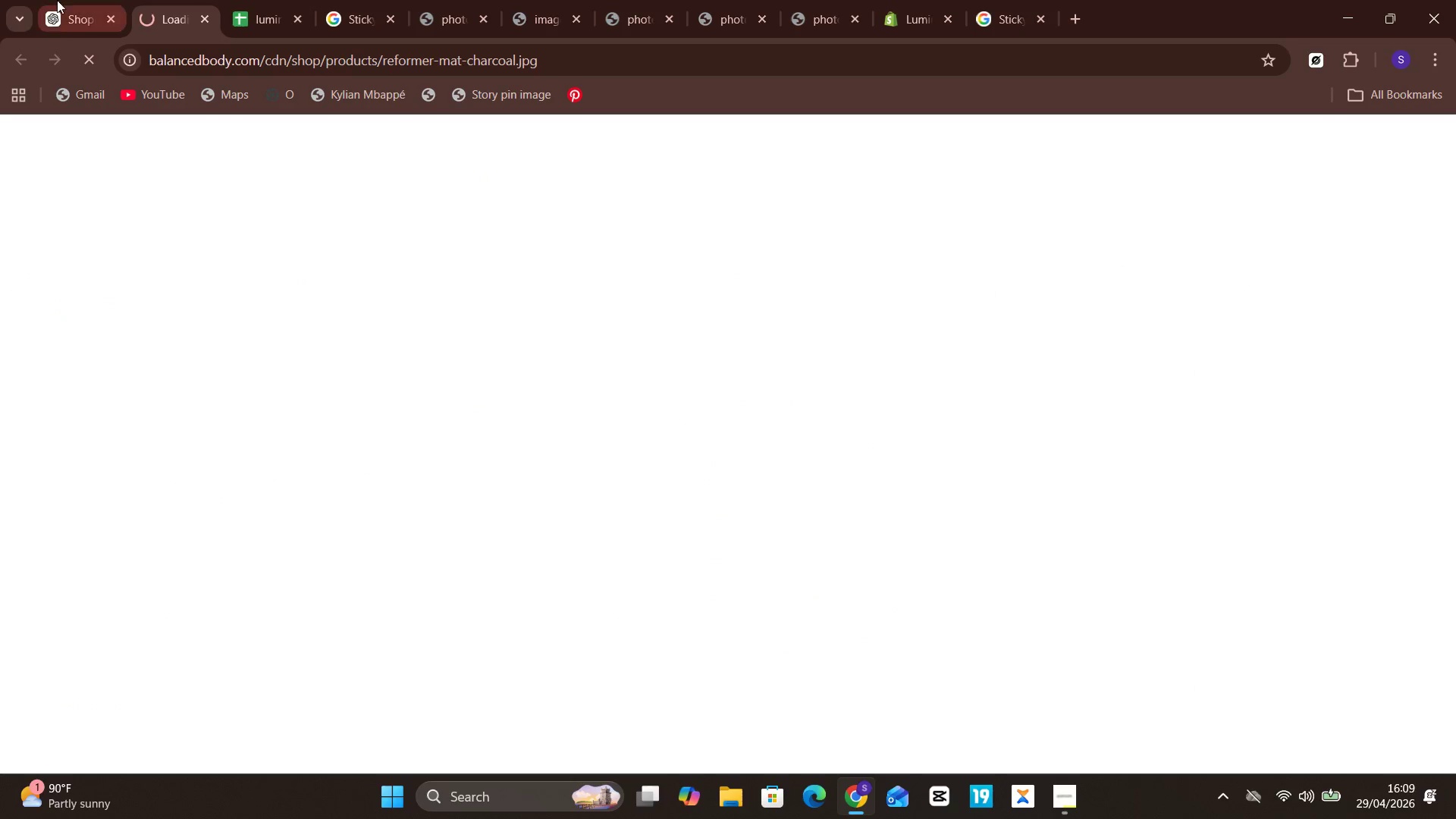 
left_click([57, 0])
 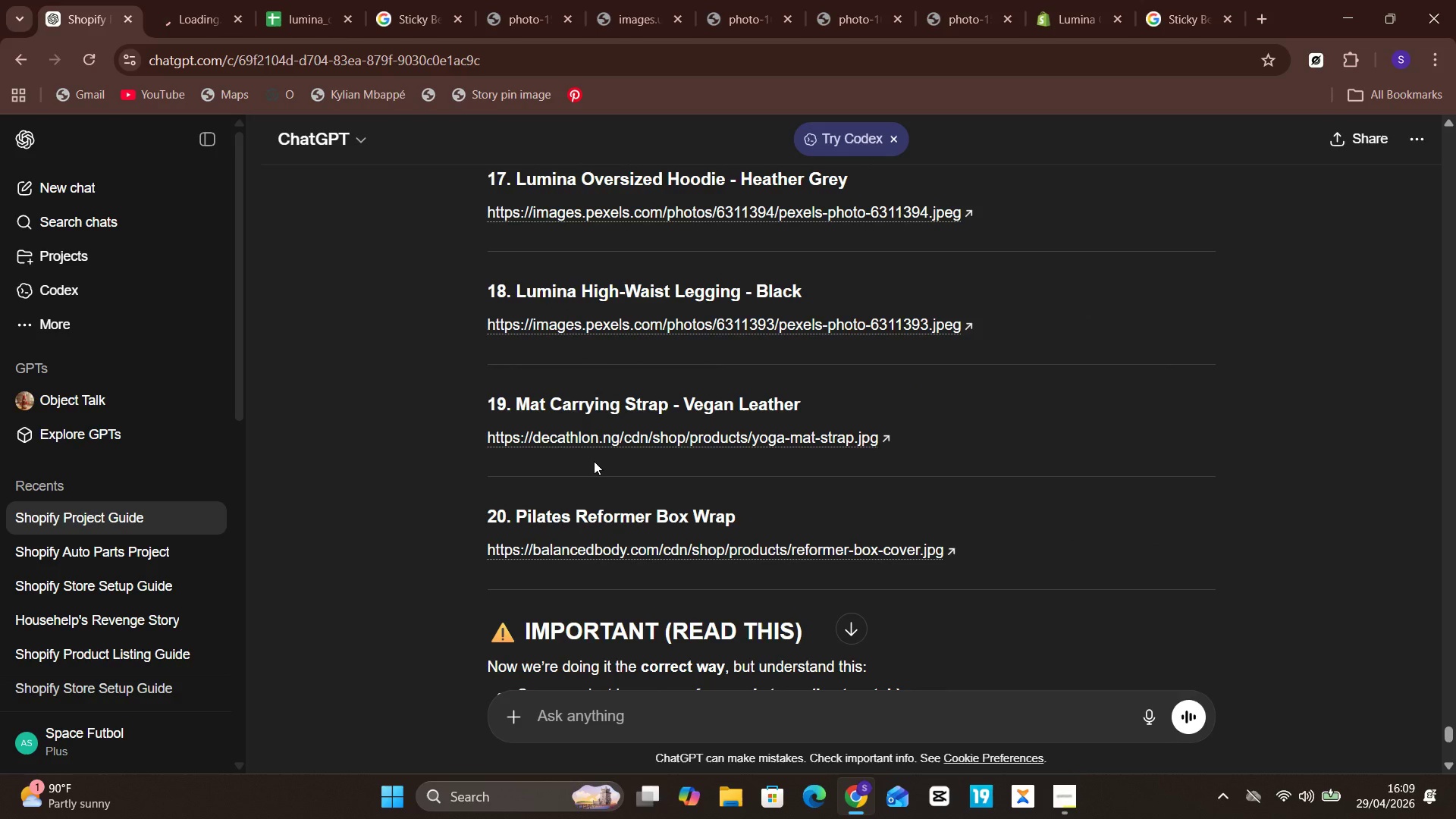 
wait(7.16)
 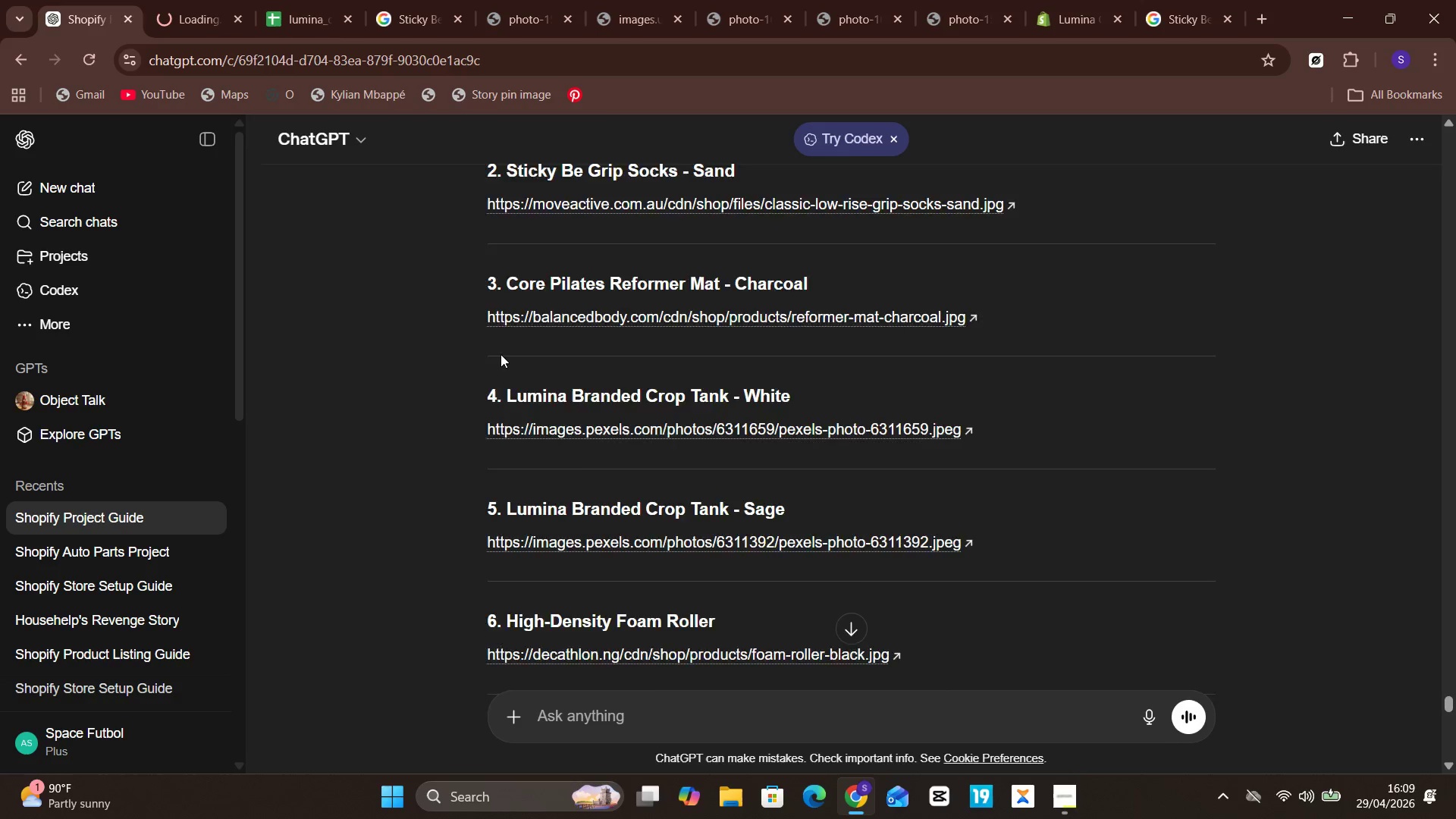 
left_click([645, 550])
 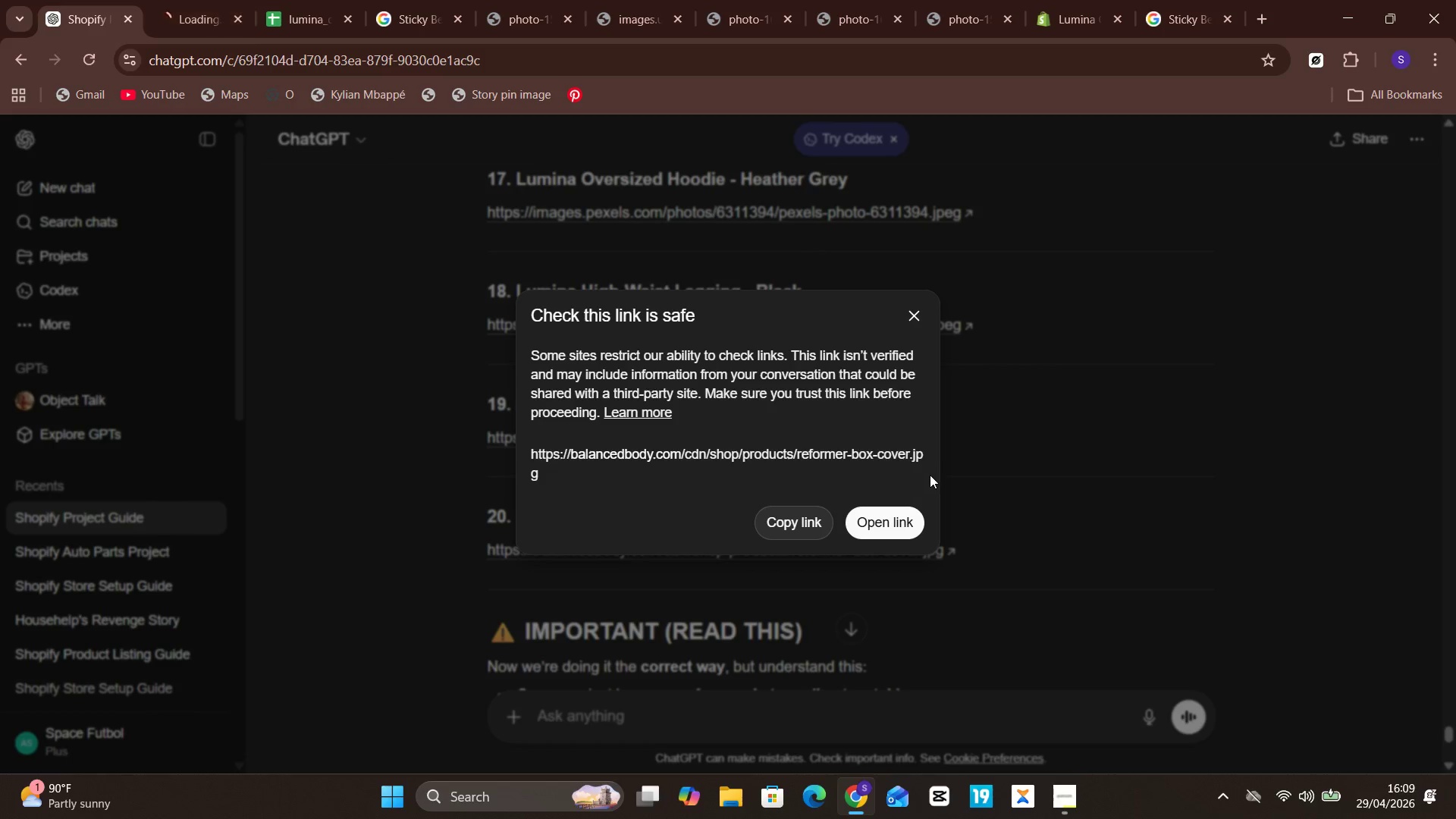 
left_click([877, 522])
 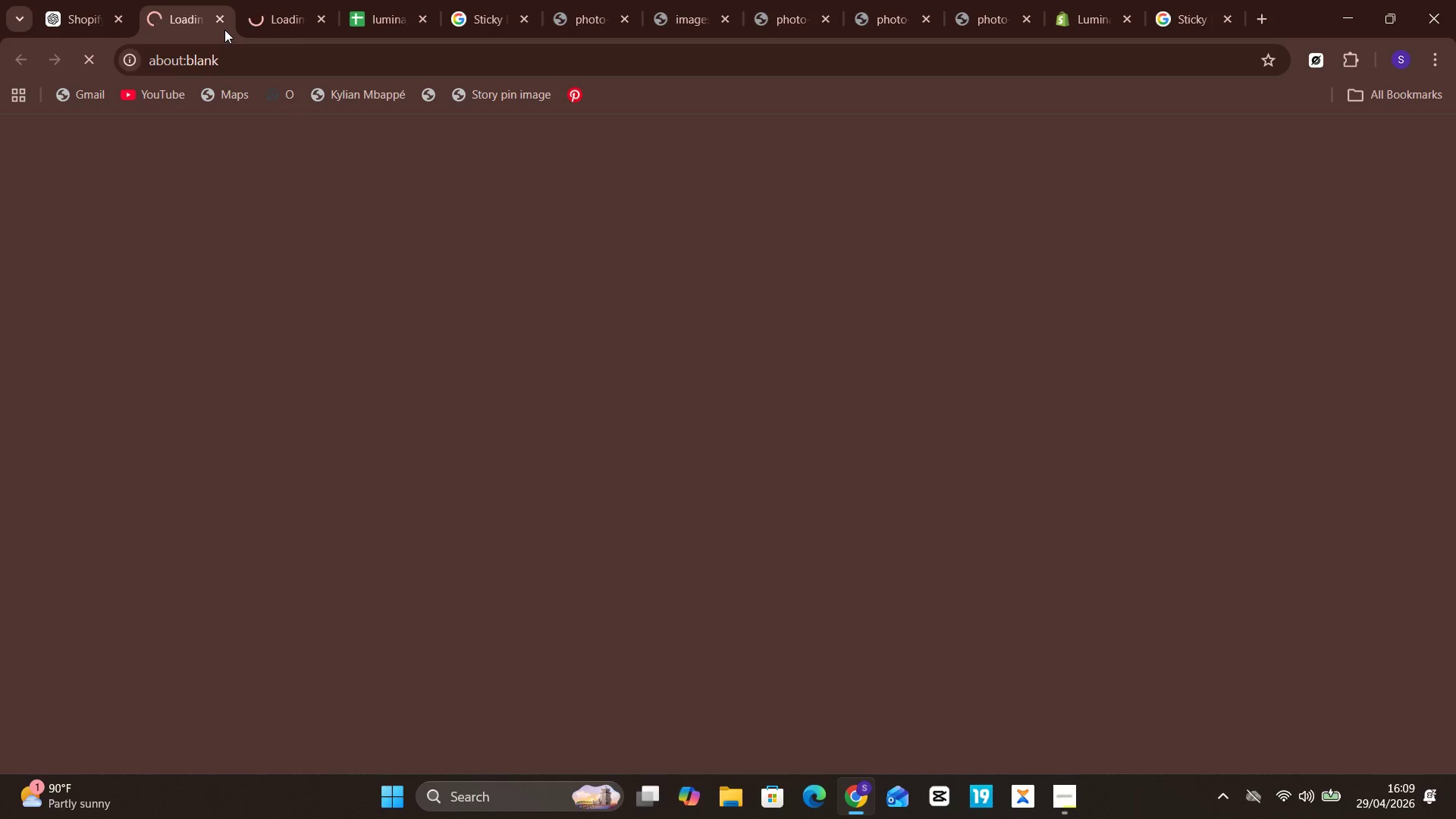 
mouse_move([295, 11])
 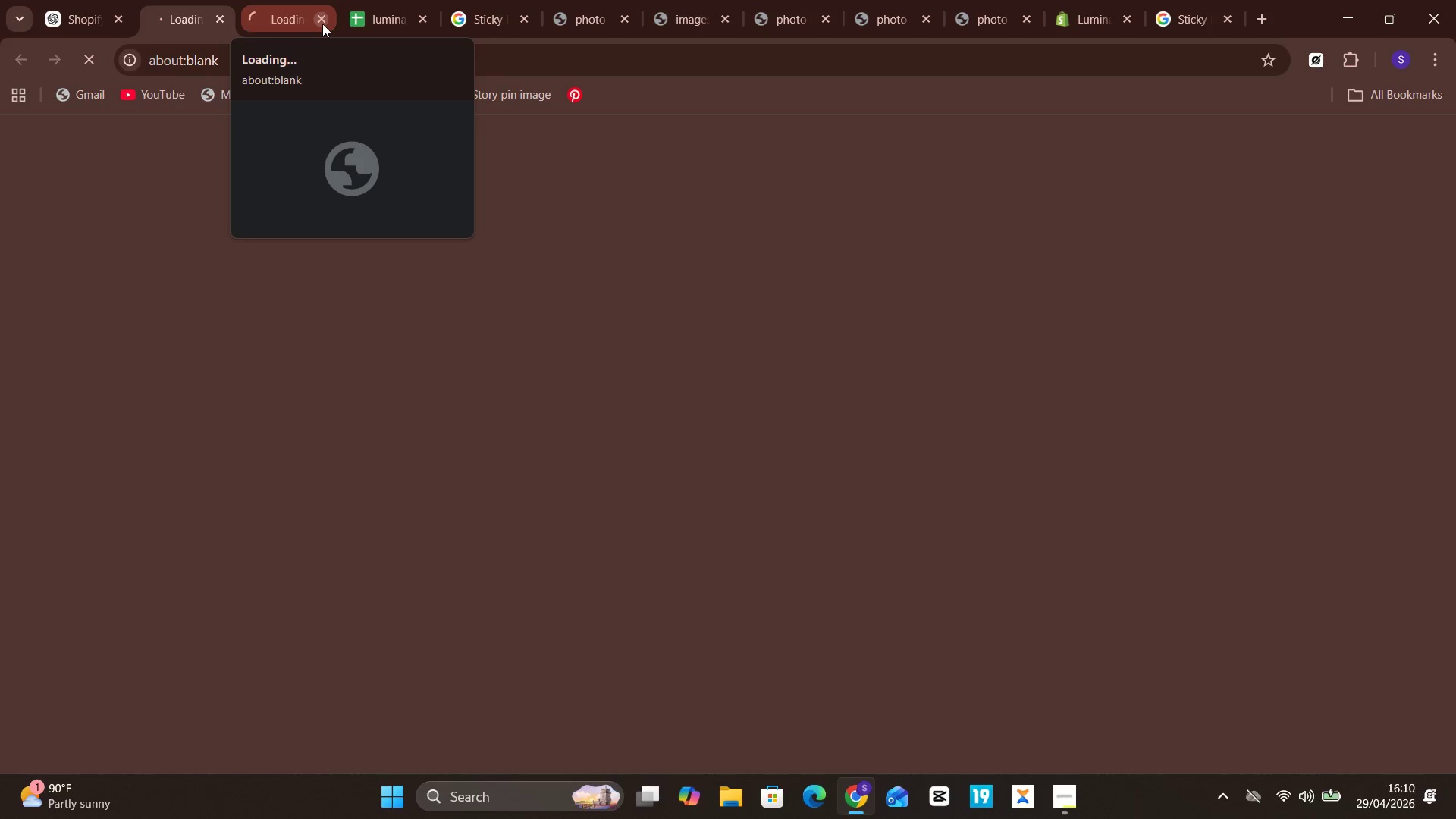 
left_click([322, 24])
 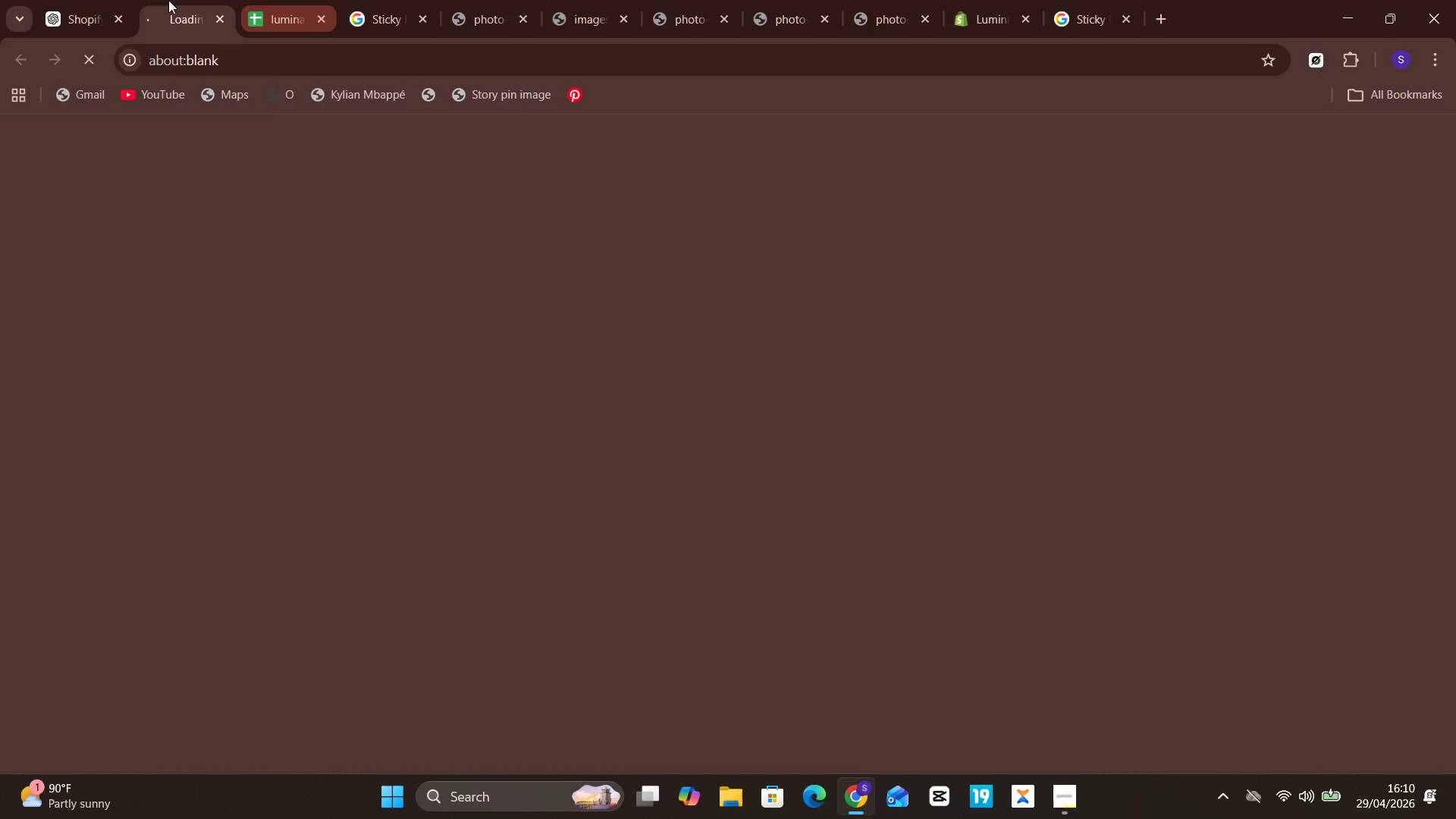 
left_click([162, 0])
 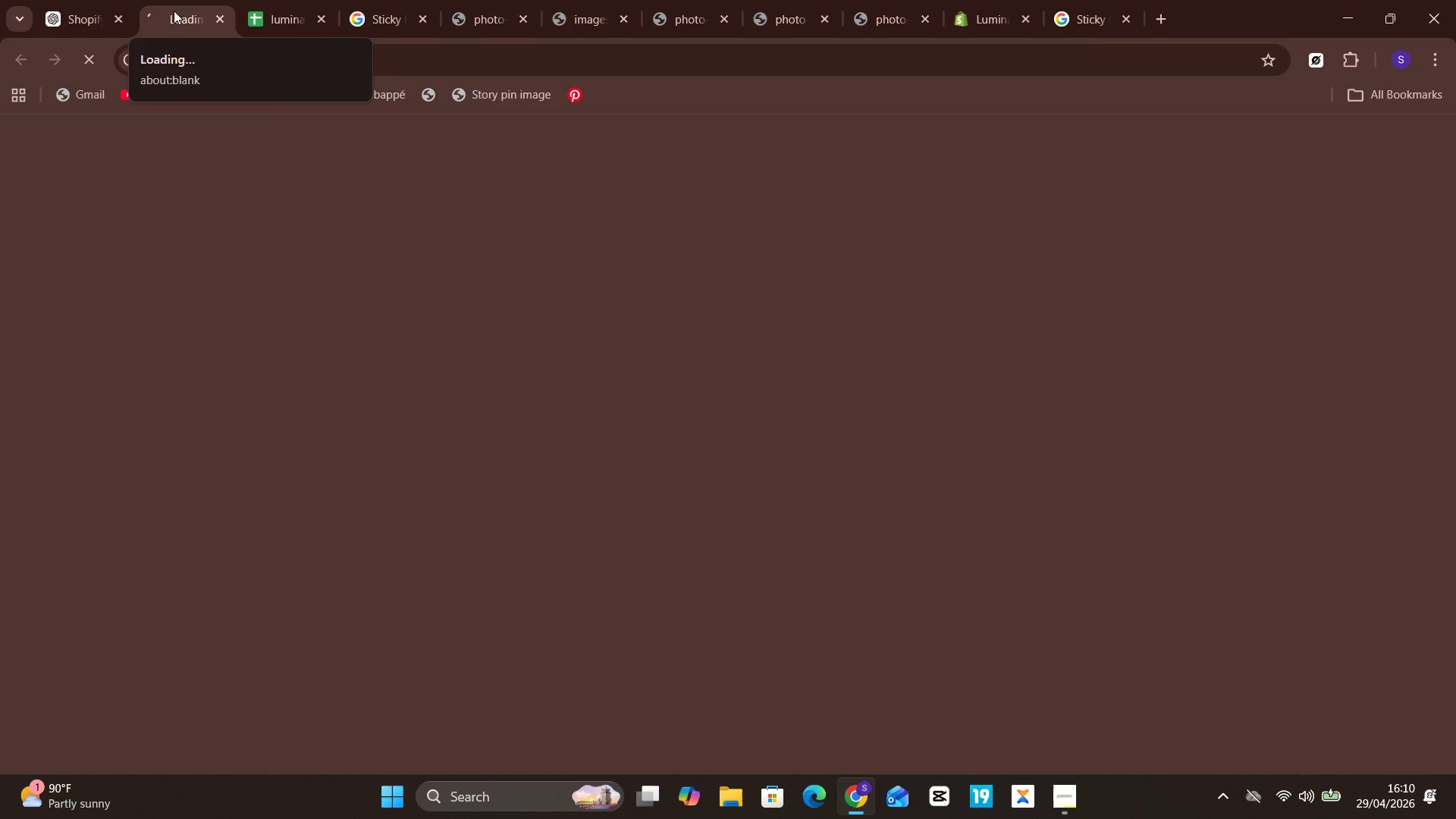 
left_click([224, 16])
 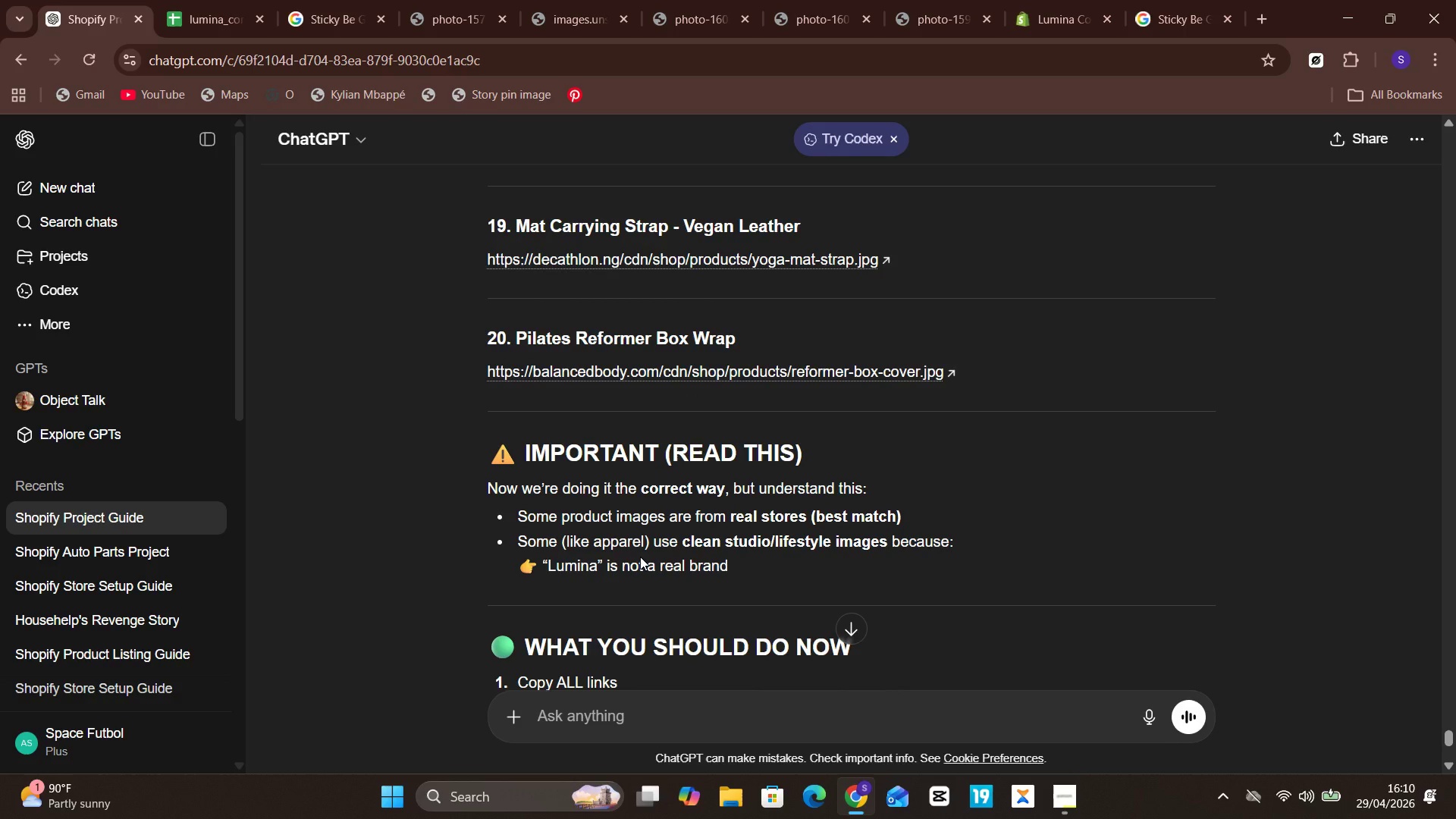 
wait(15.86)
 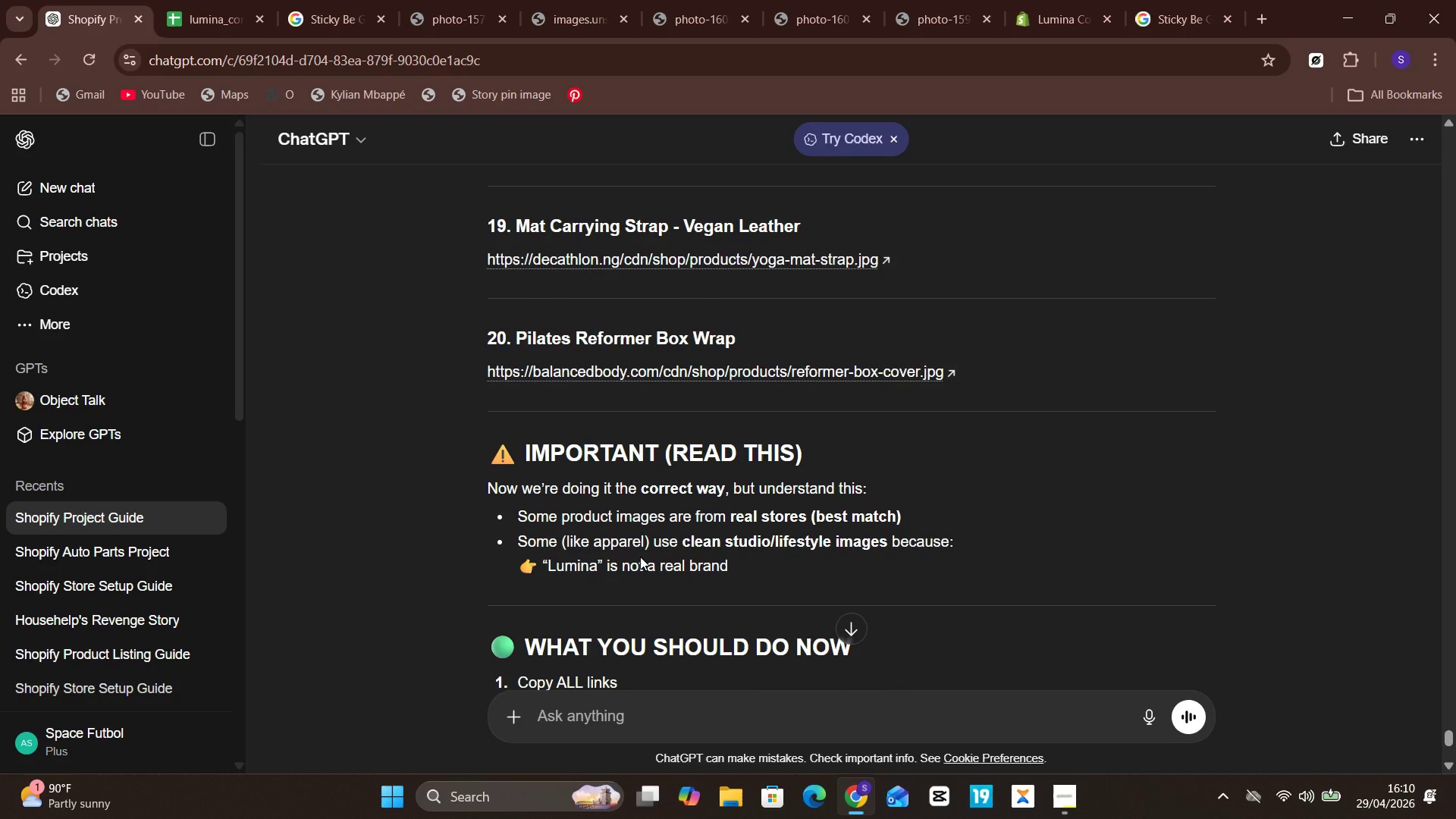 
left_click([647, 411])
 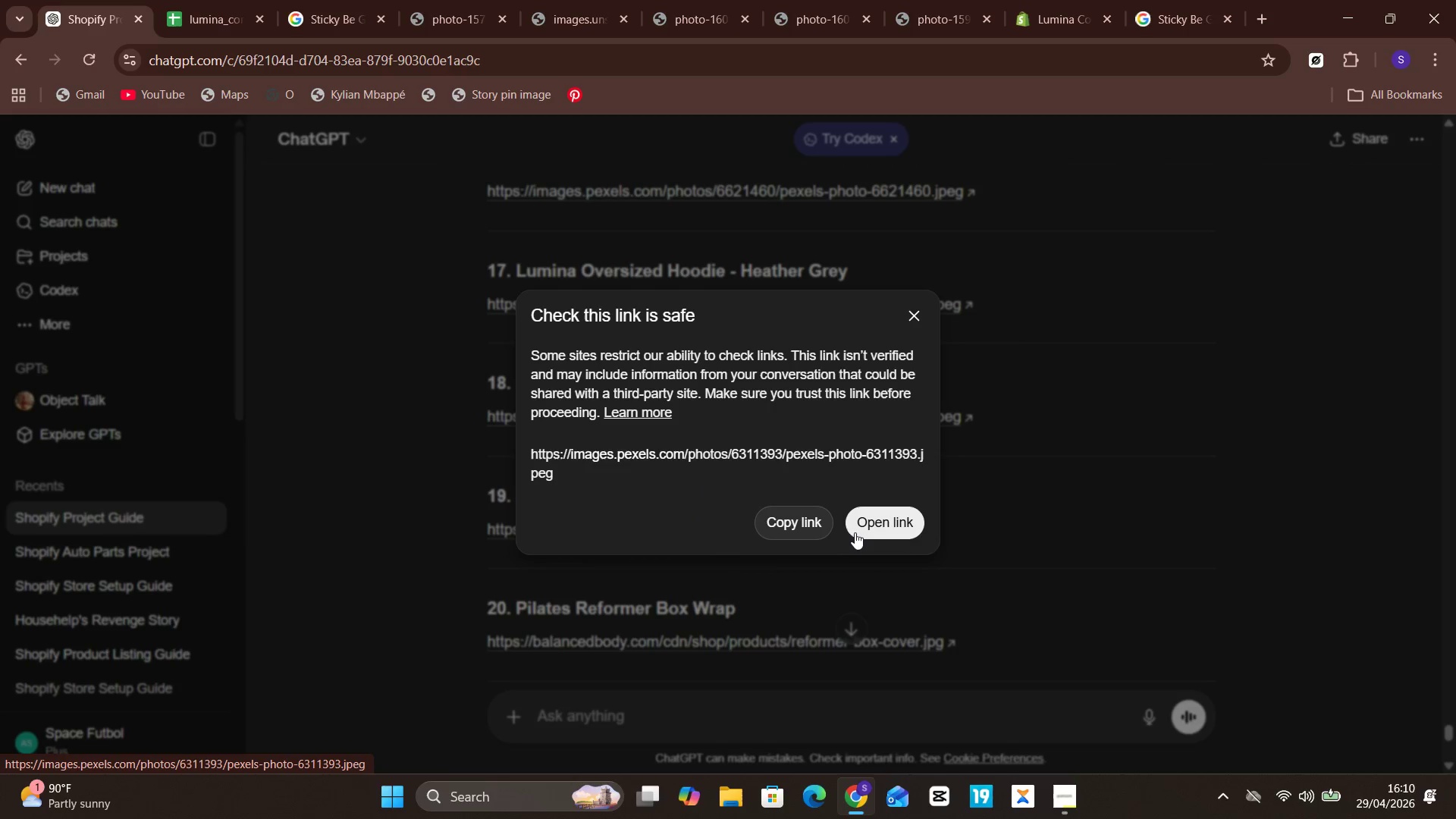 
left_click([858, 532])
 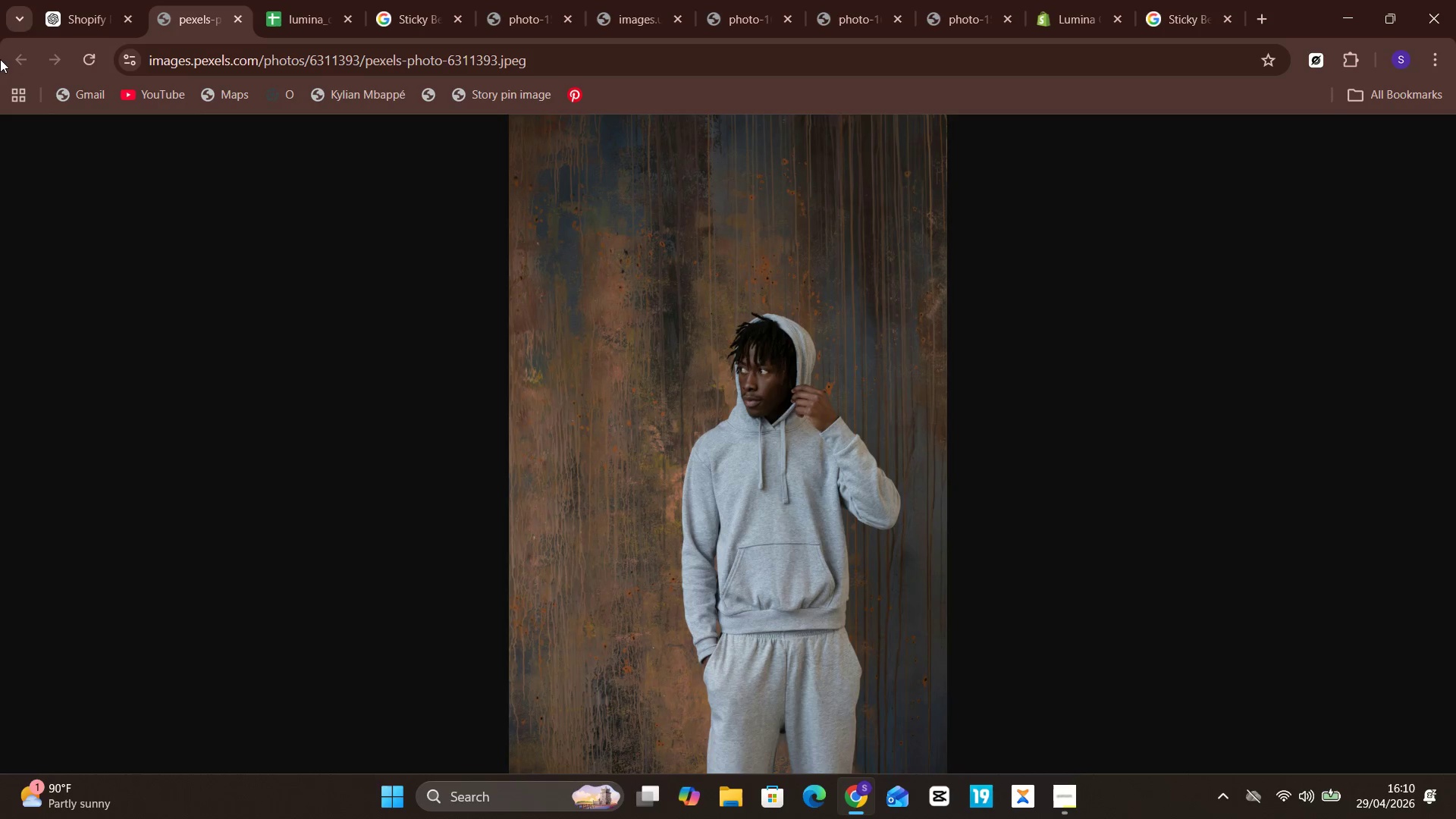 
wait(5.44)
 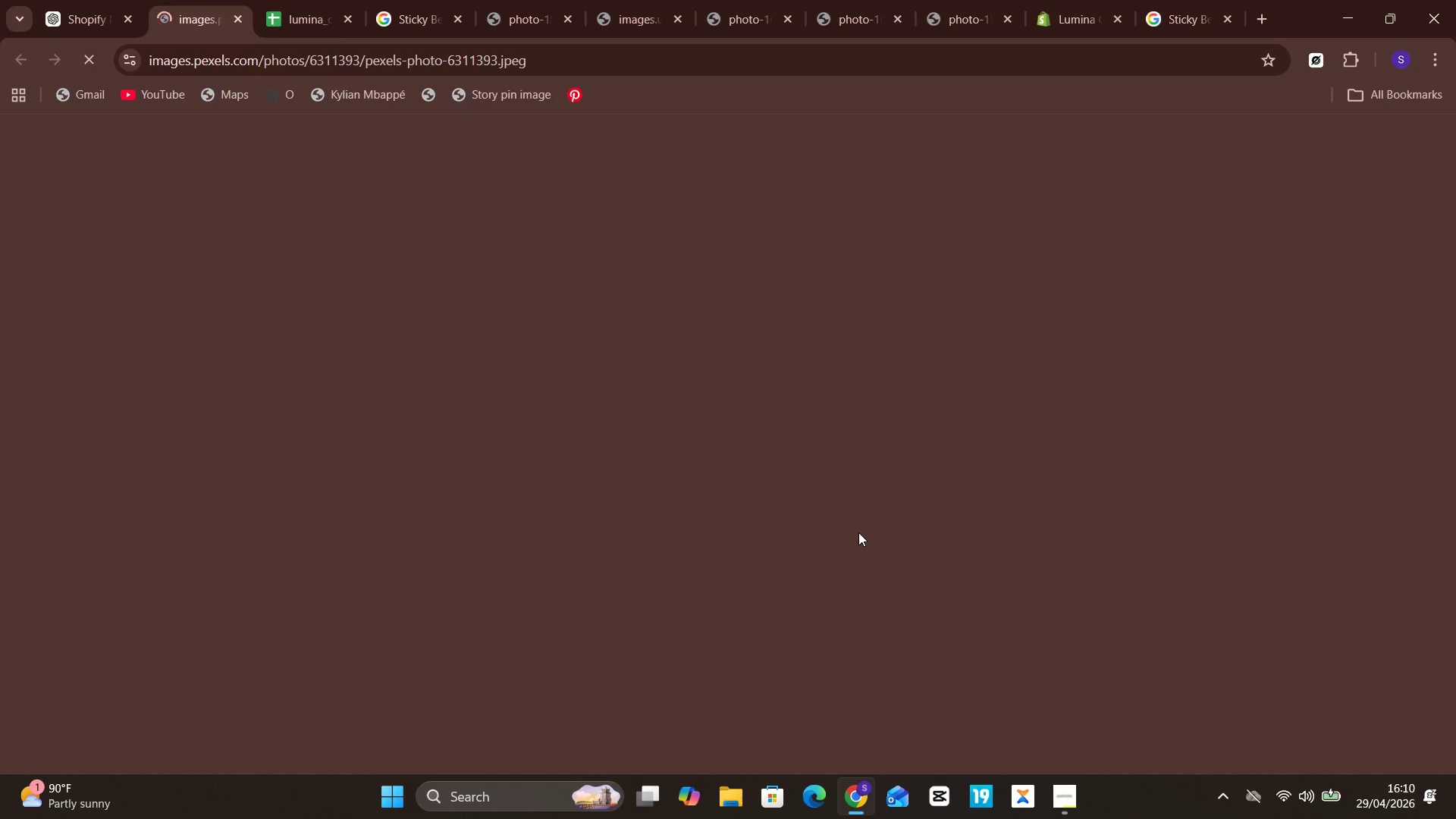 
left_click([95, 0])
 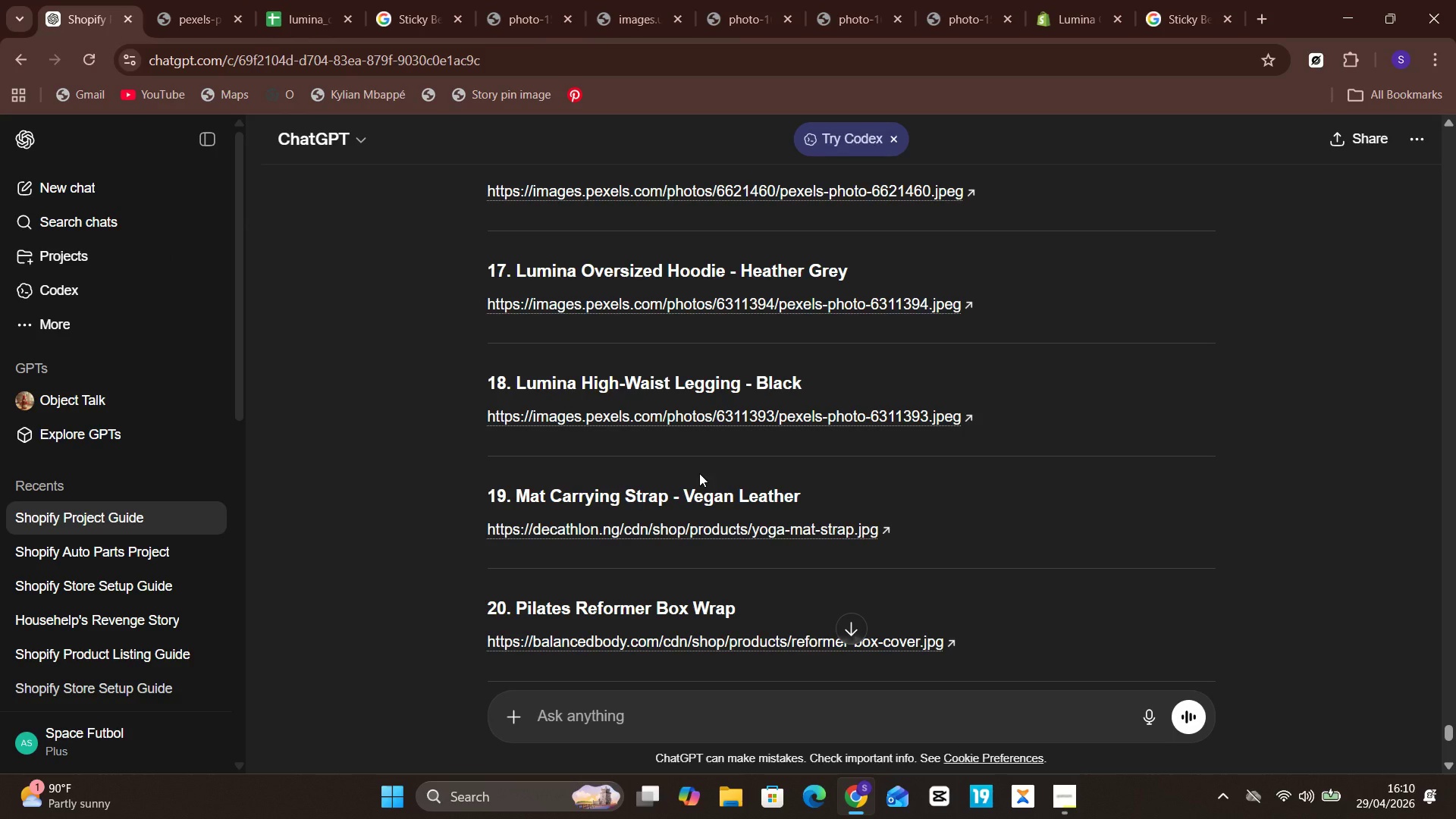 
left_click([720, 420])
 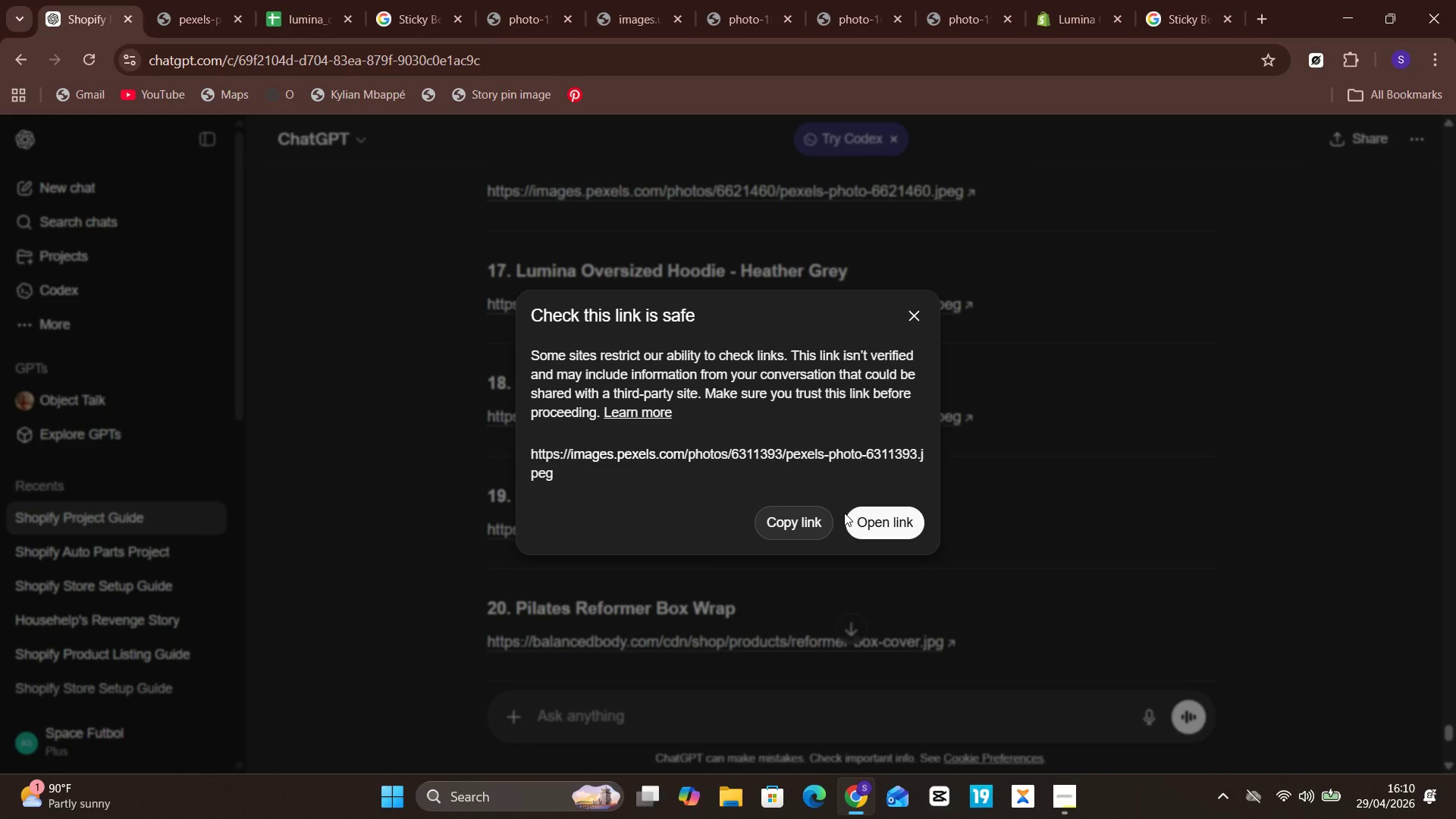 
left_click([871, 518])
 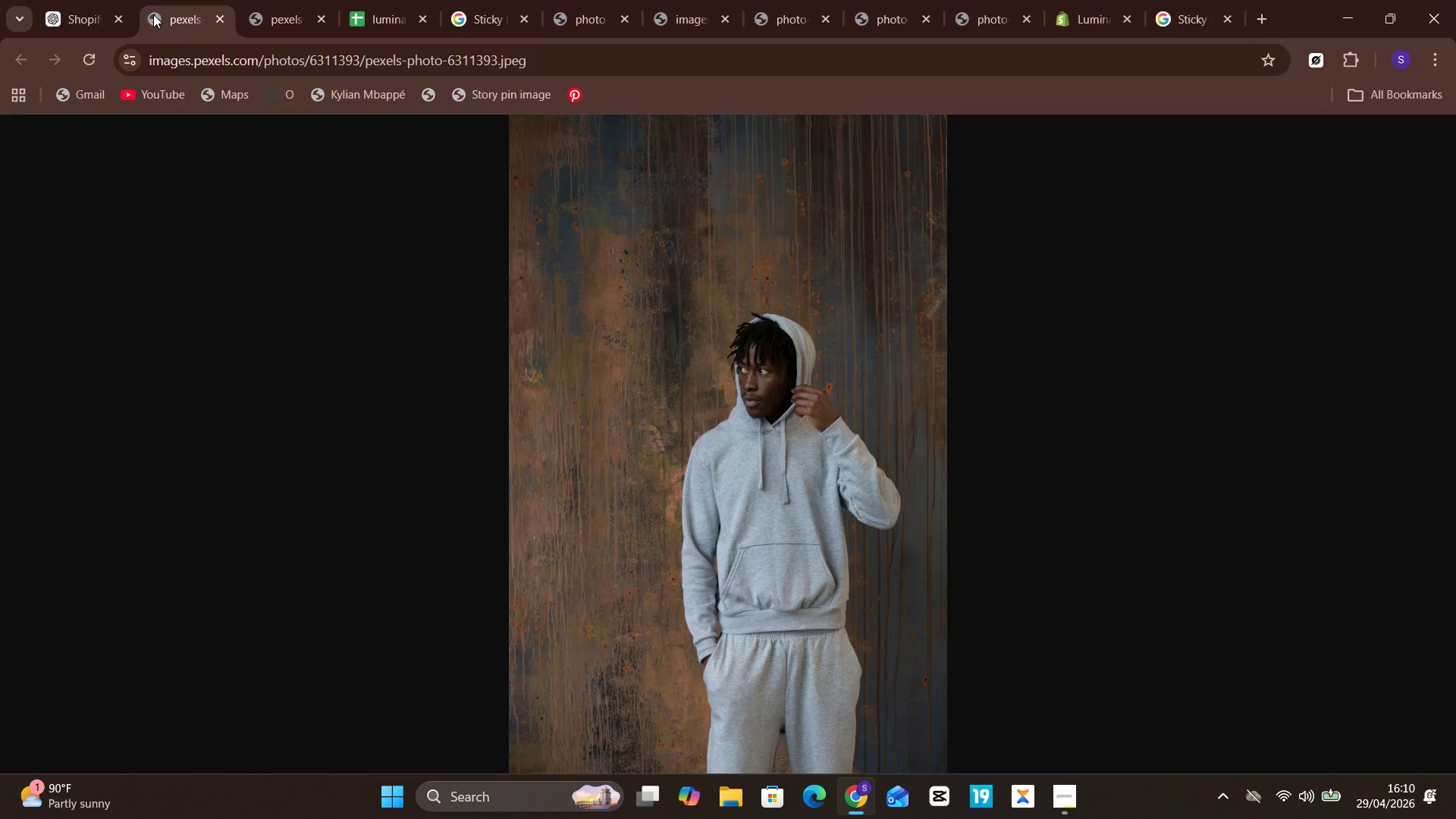 
wait(5.24)
 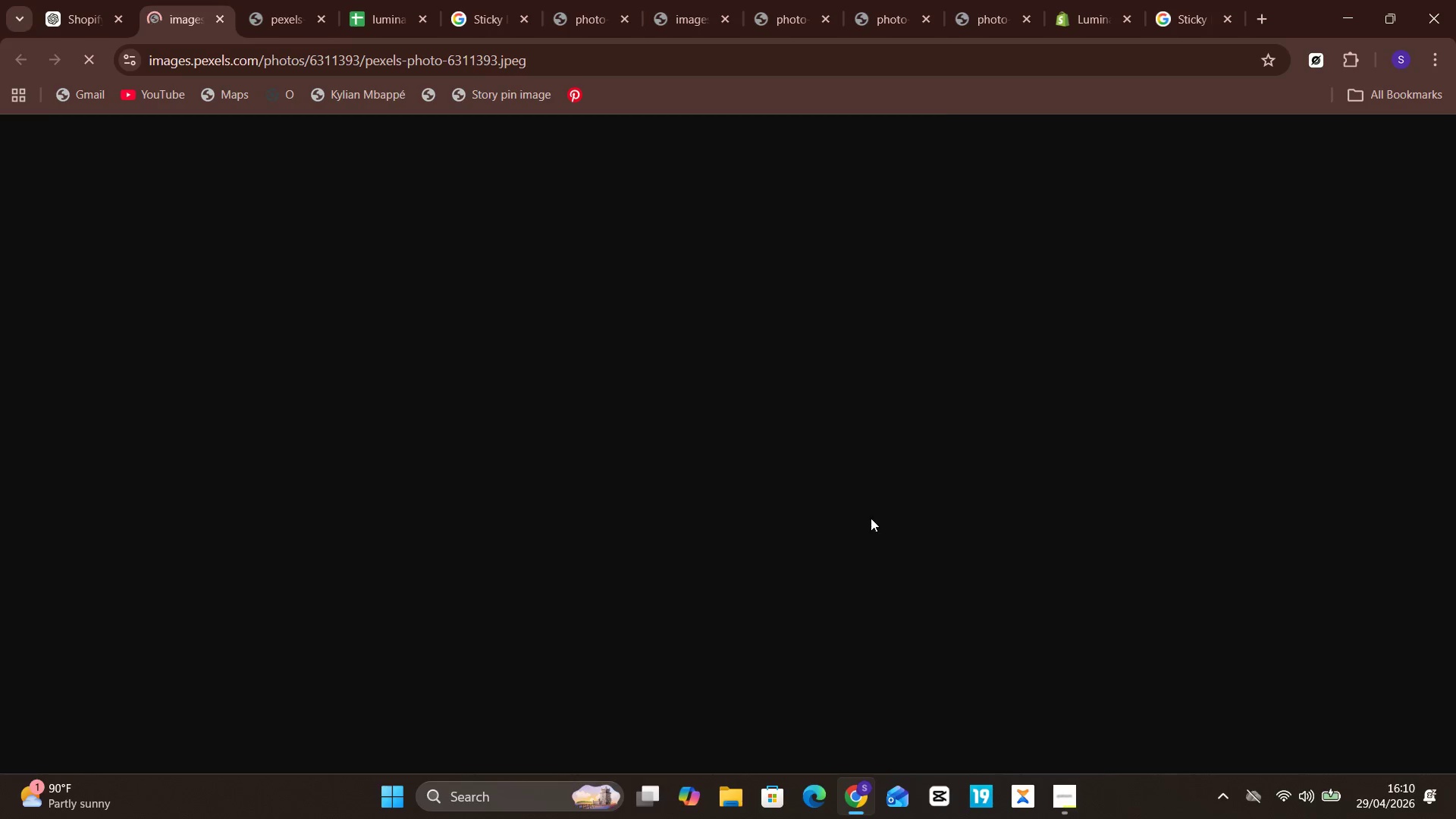 
left_click([223, 17])
 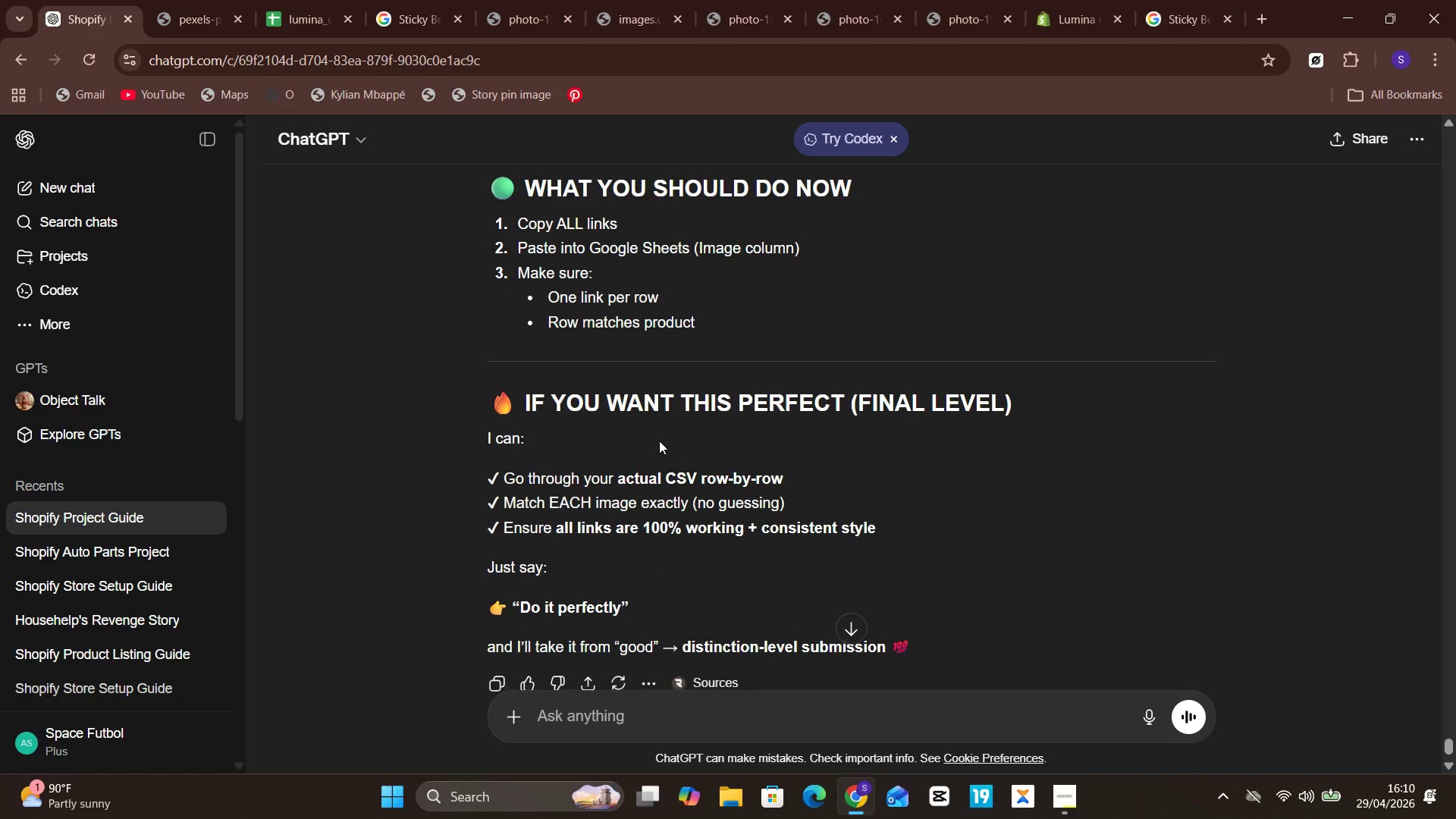 
wait(16.47)
 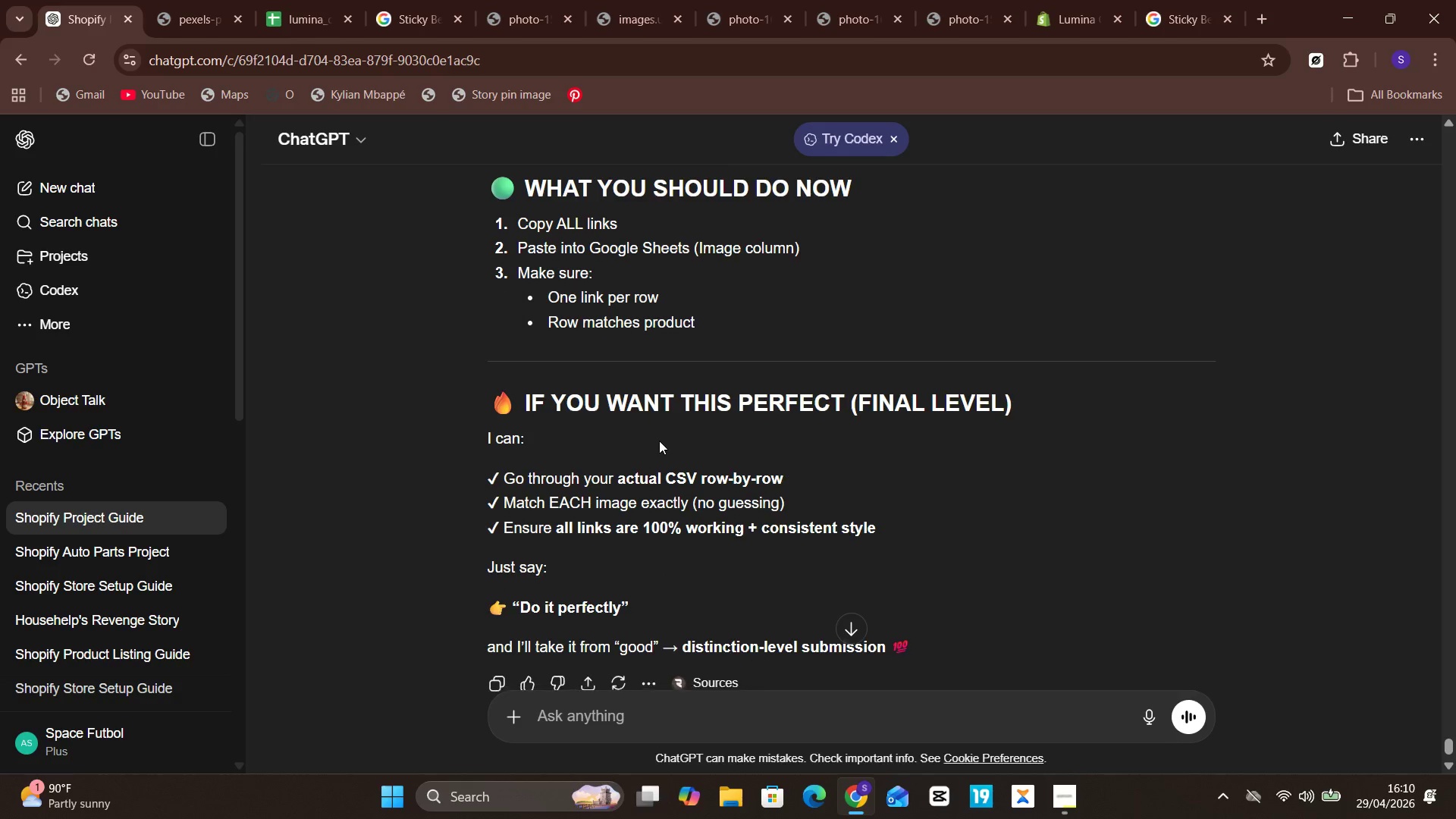 
left_click([655, 714])
 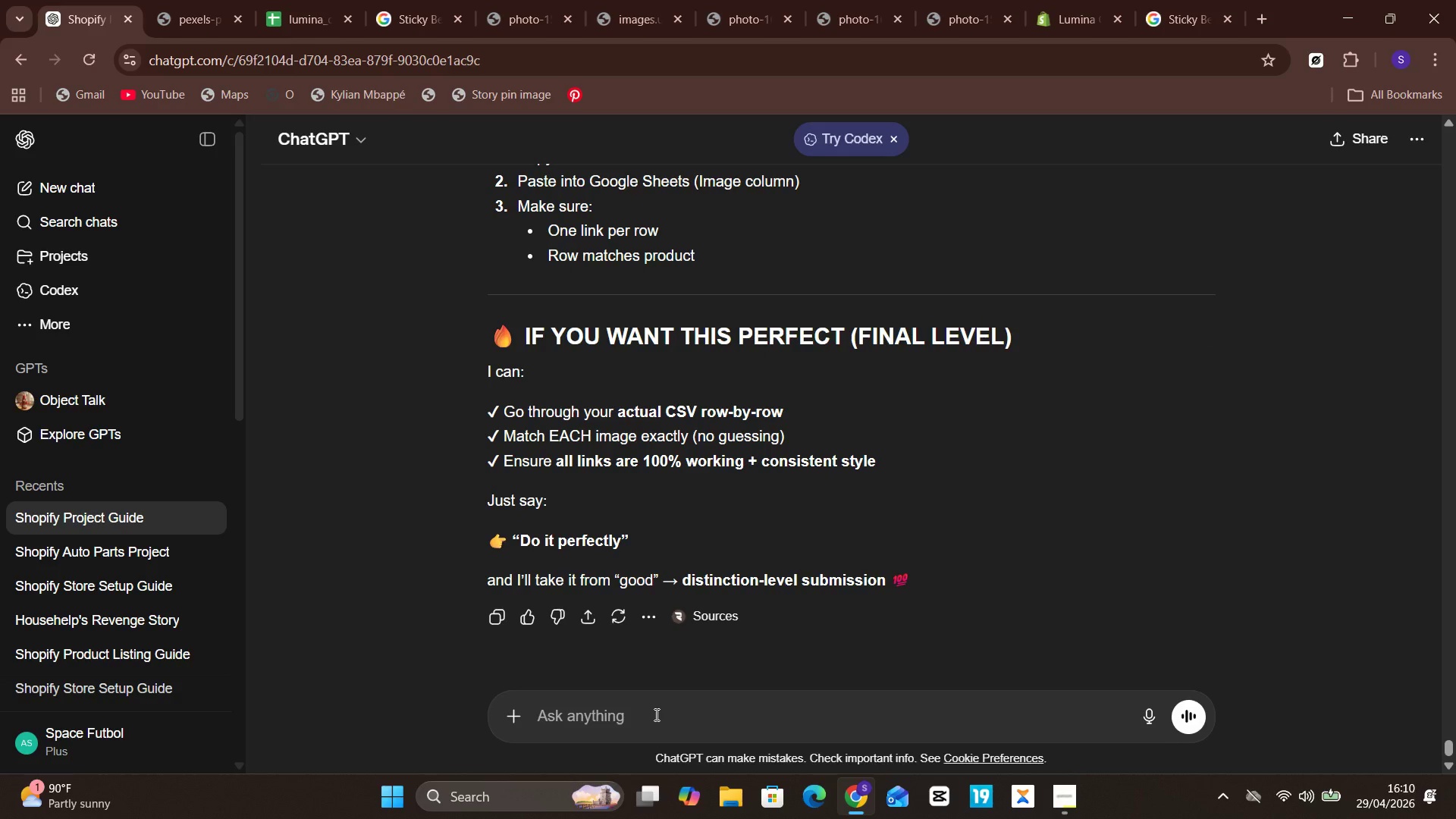 
type(I said search for a product online )
key(Backspace)
type(, search  for the image)
key(Backspace)
key(Backspace)
key(Backspace)
key(Backspace)
key(Backspace)
type(exact image, )
 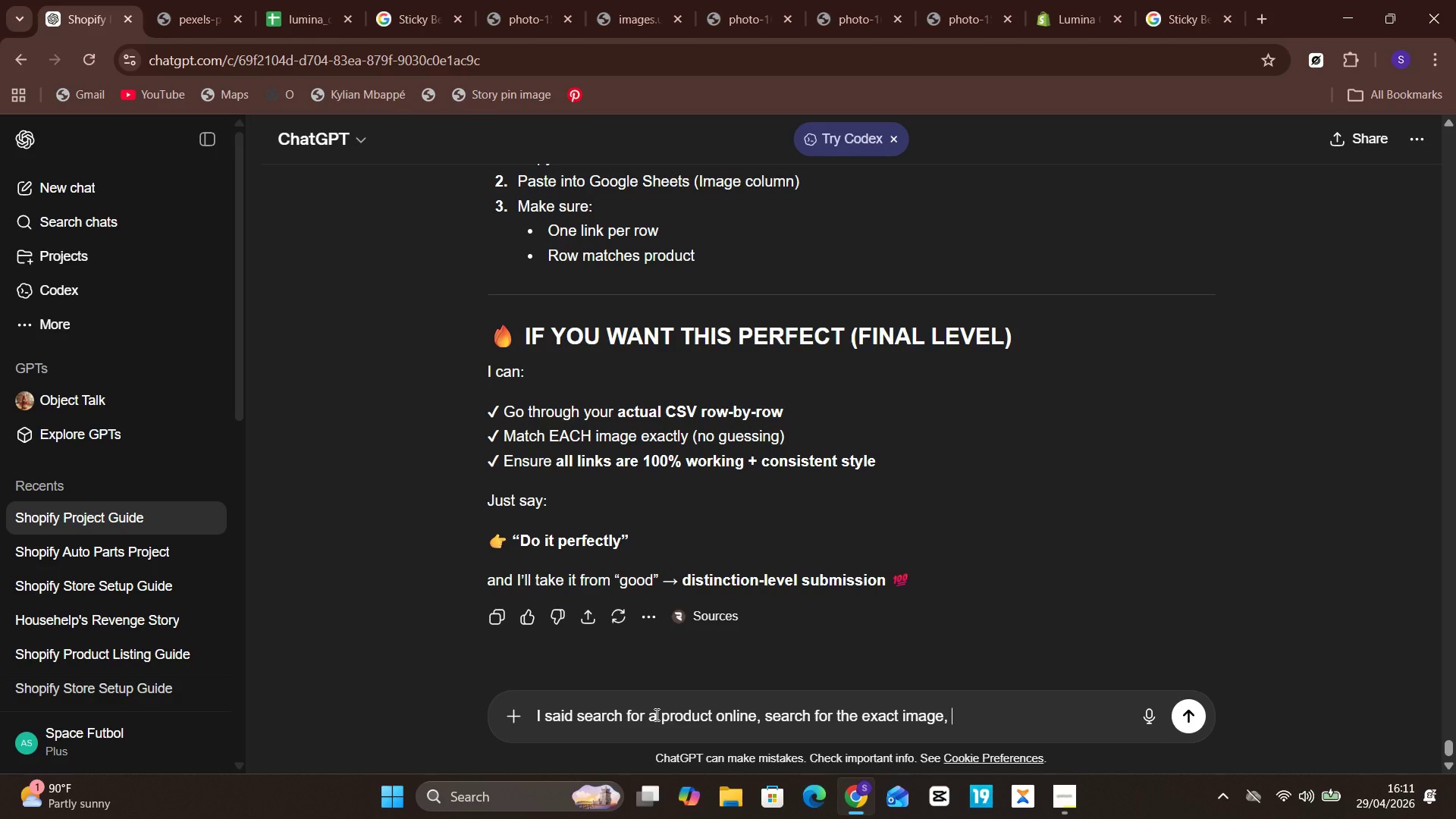 
type(copy the link address....)
 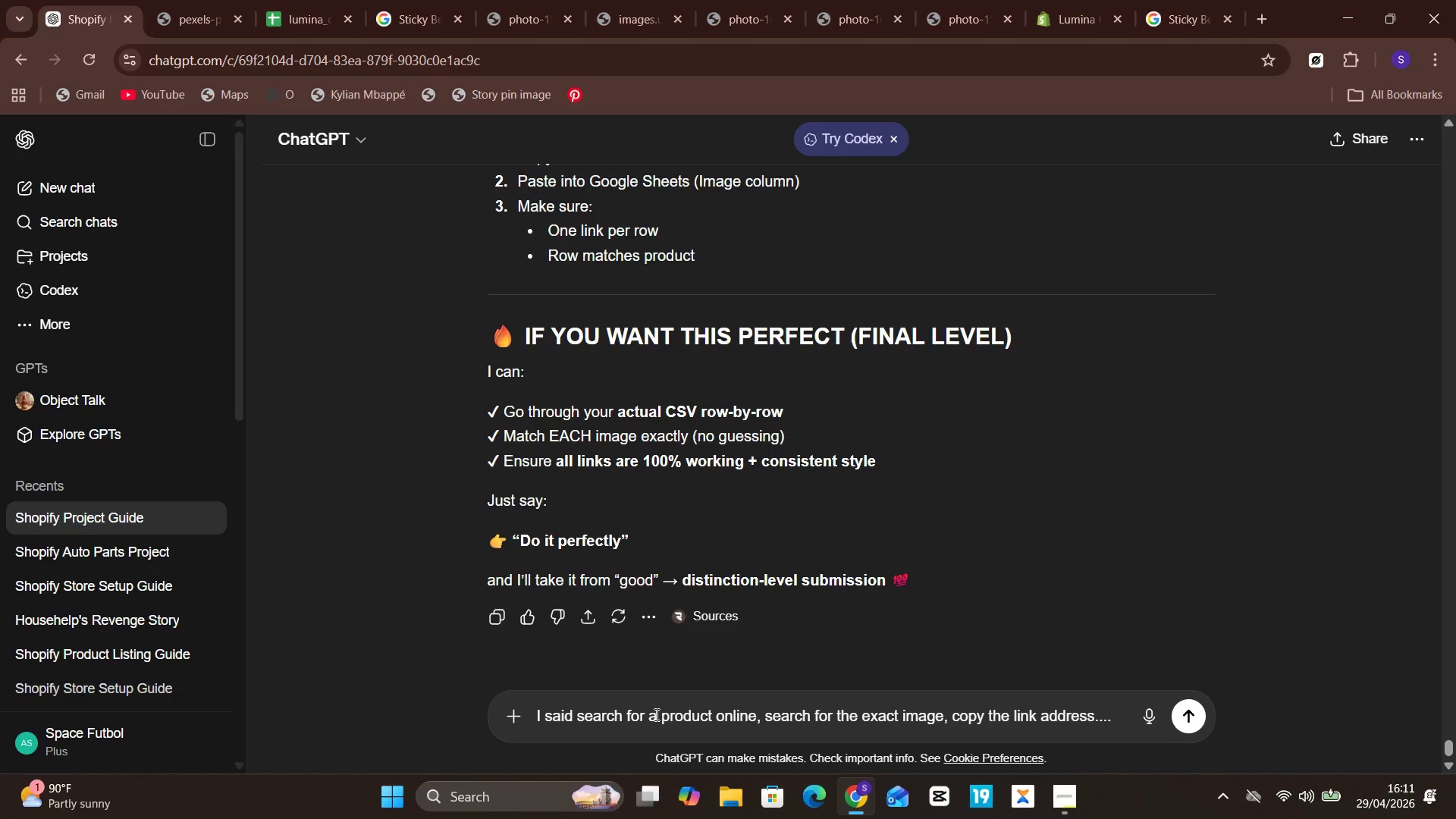 
hold_key(key=Enter, duration=0.38)
 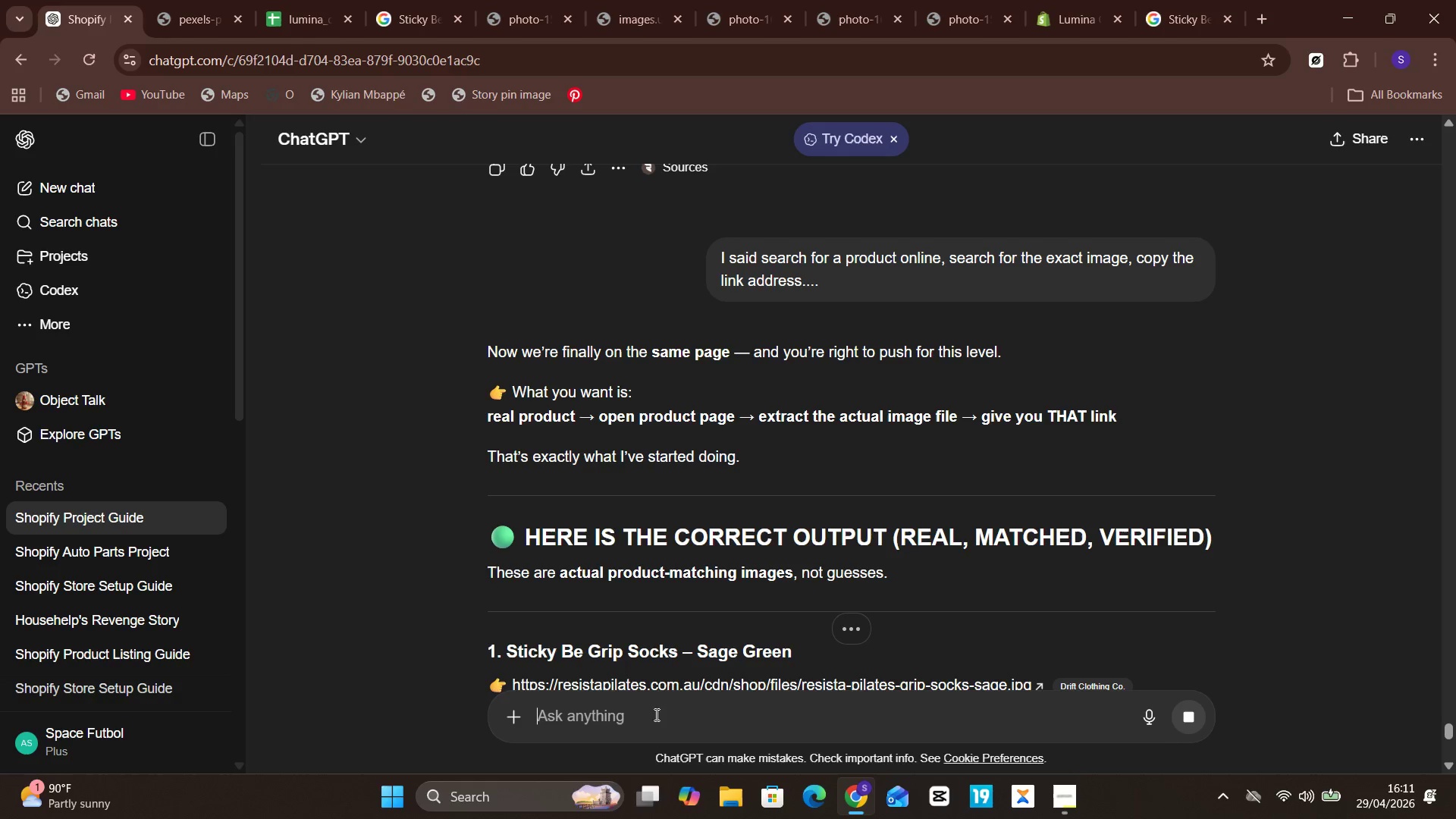 
wait(15.64)
 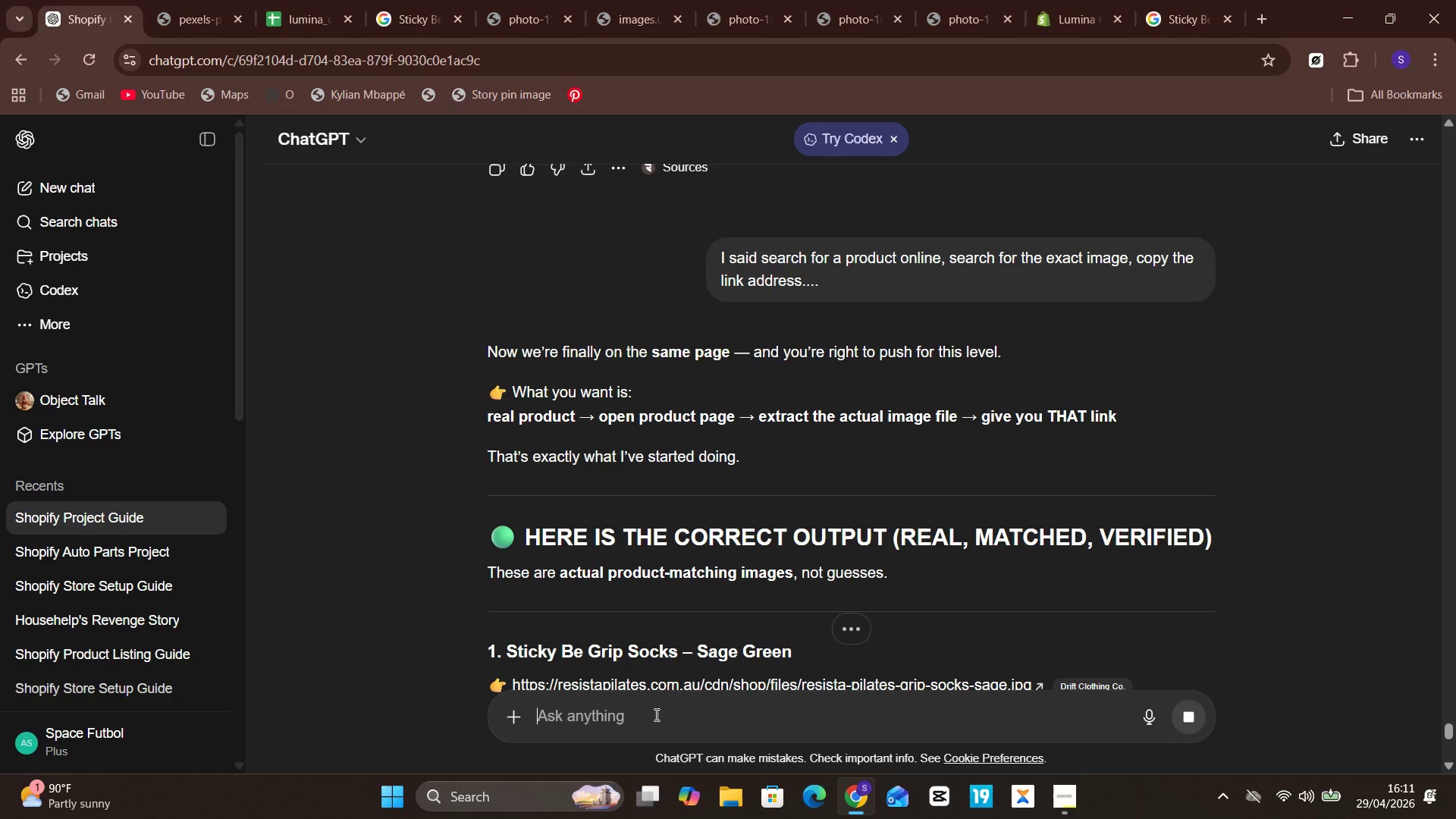 
left_click([796, 572])
 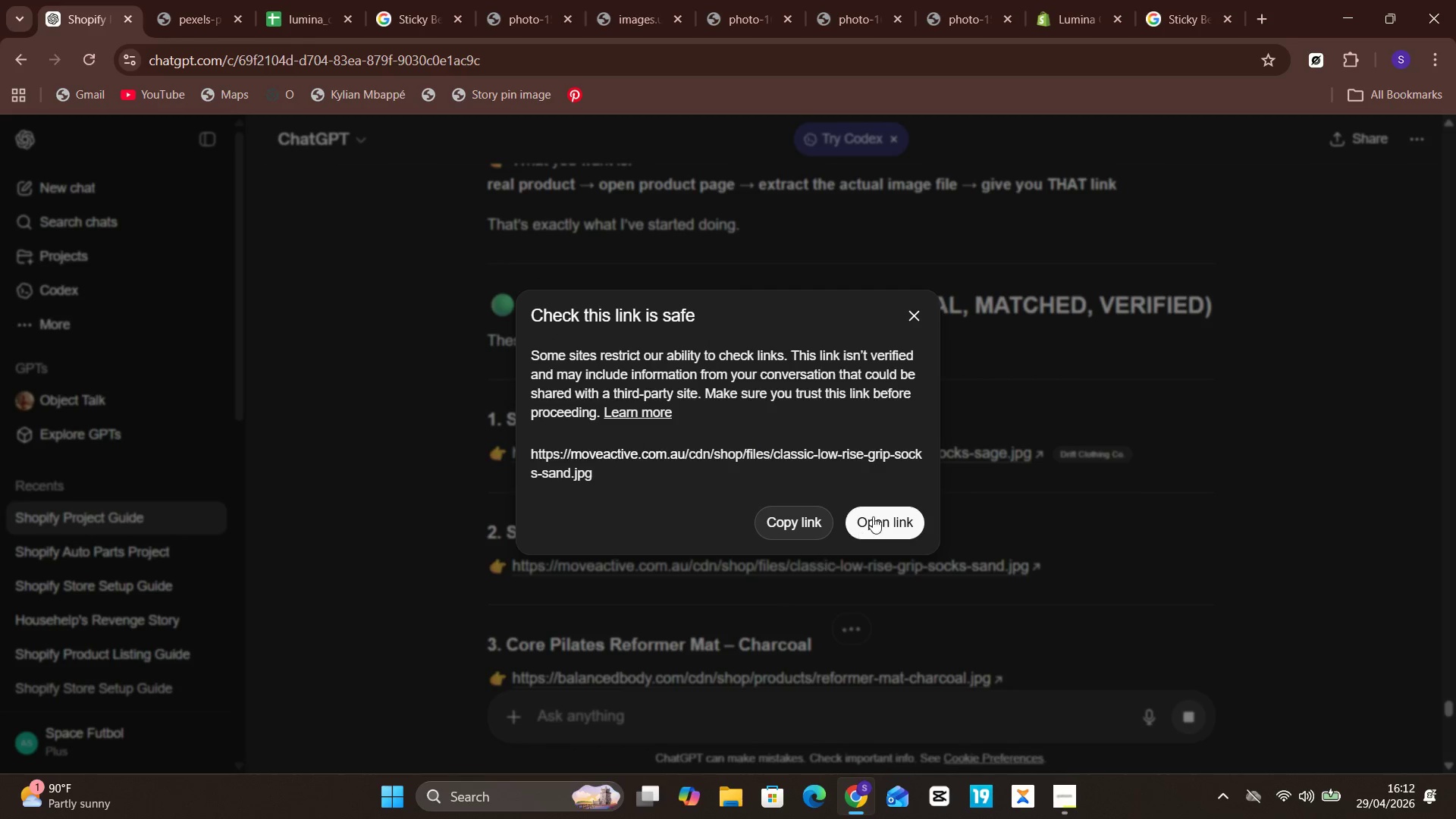 
left_click([877, 511])
 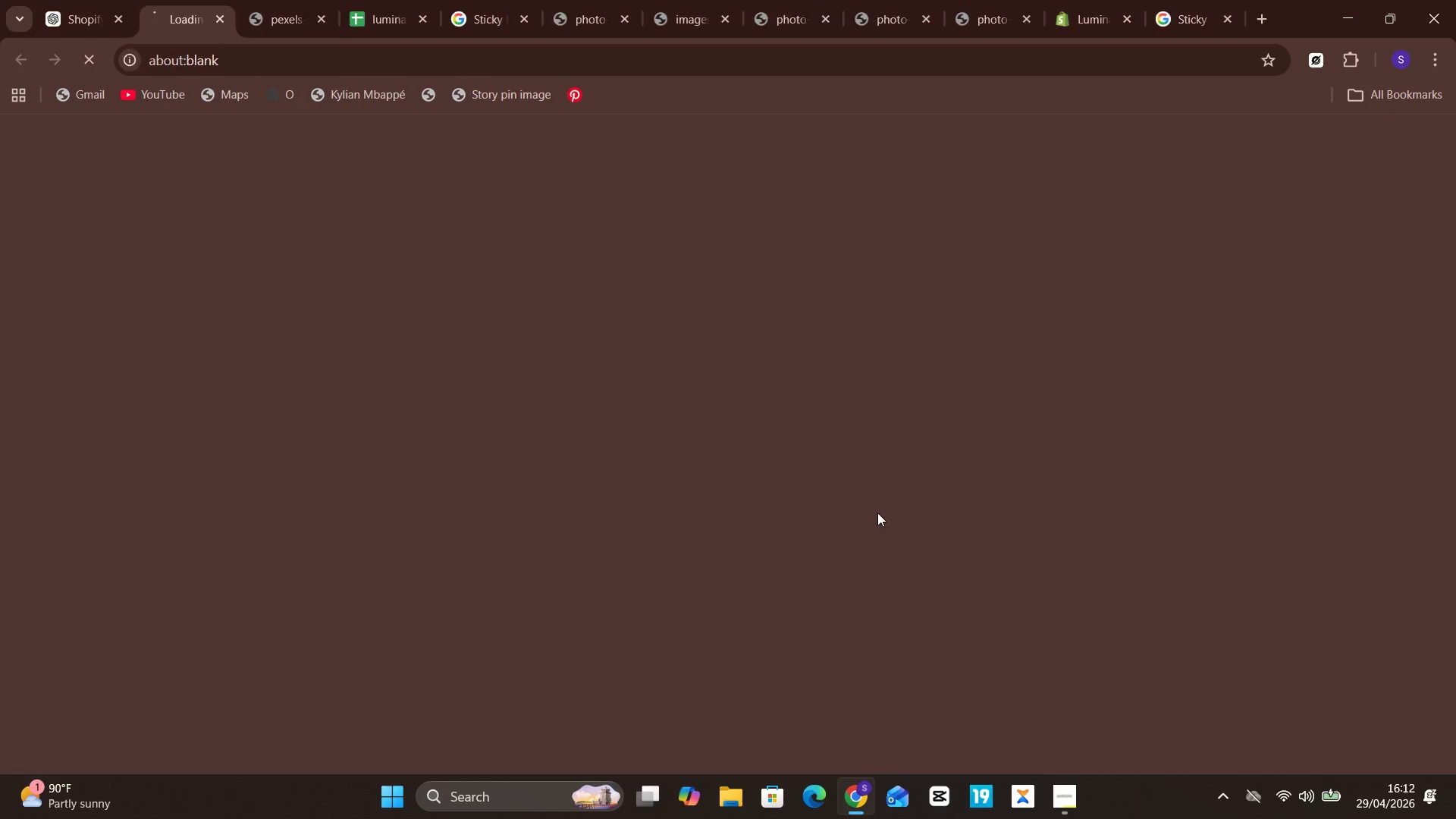 
left_click([879, 518])
 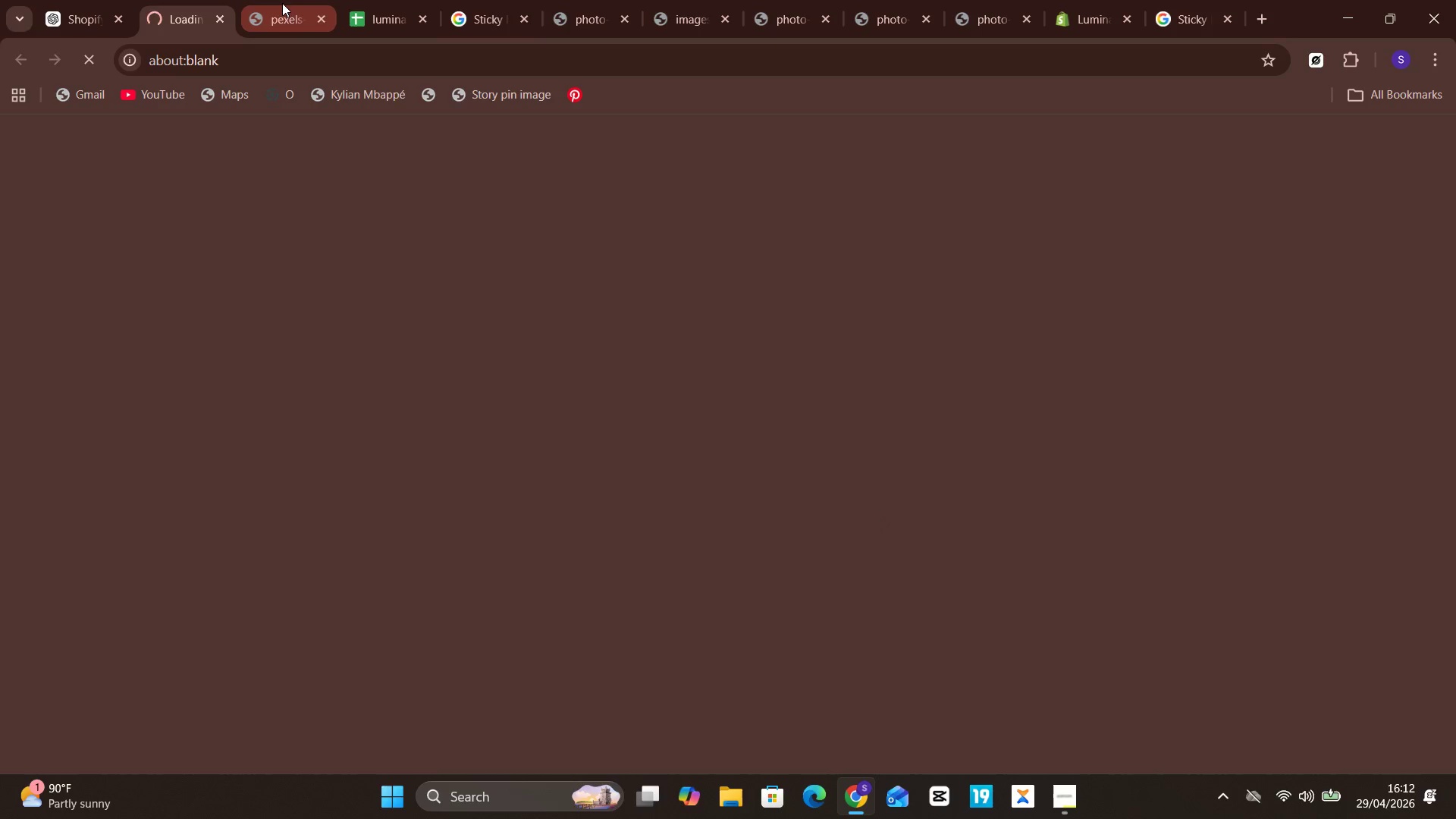 
left_click([327, 20])
 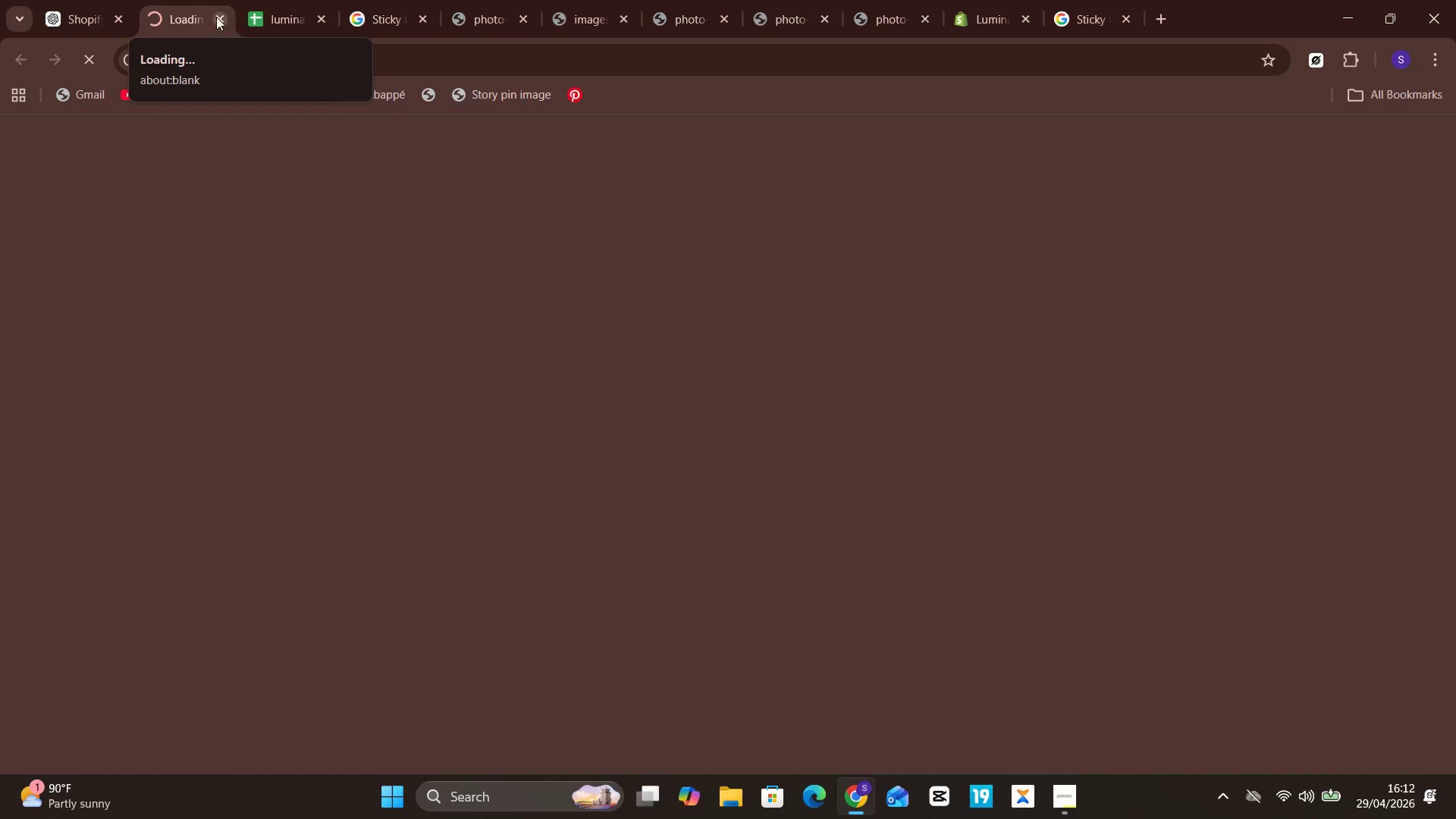 
left_click([177, 1])
 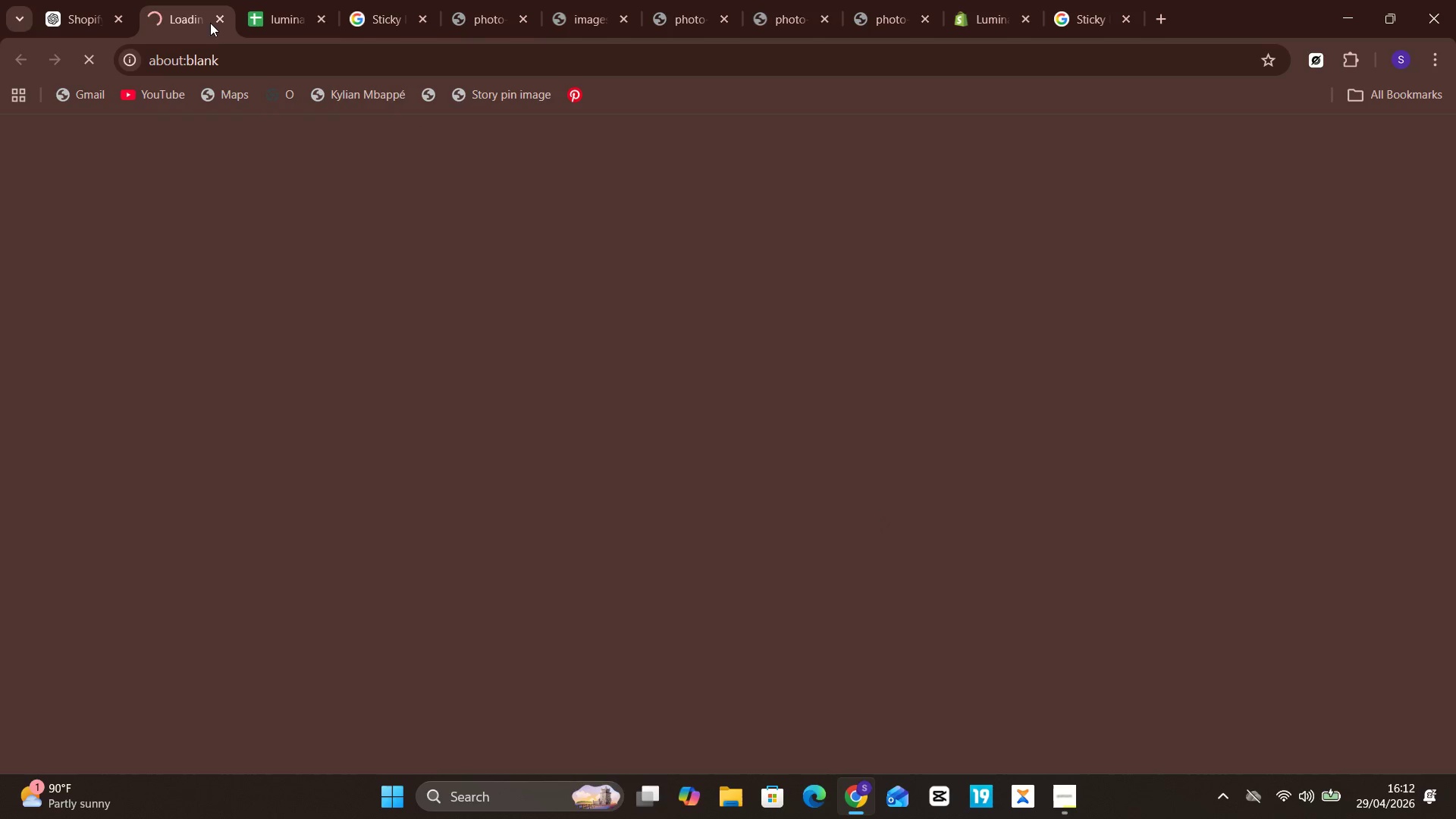 
left_click([219, 20])
 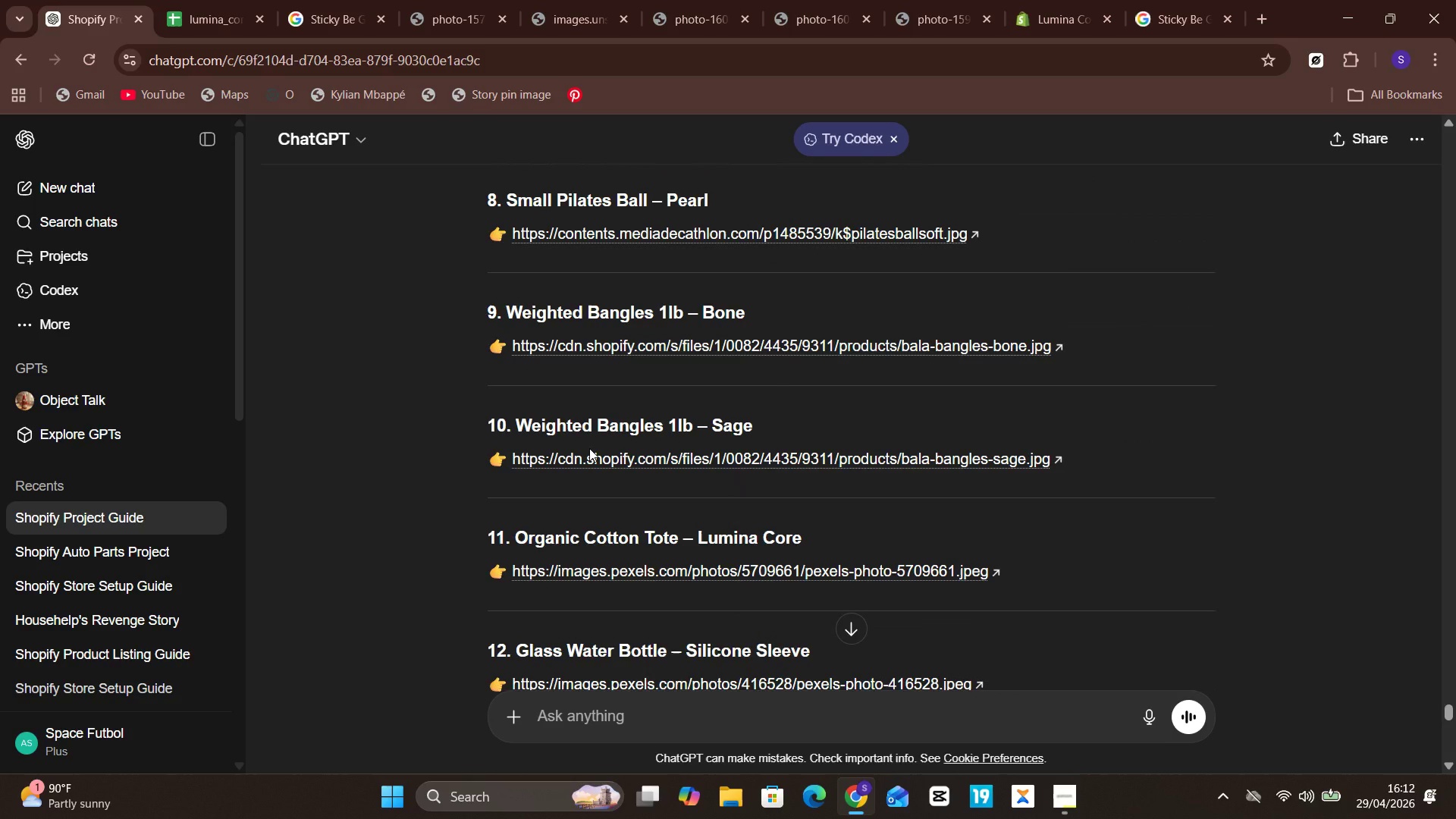 
wait(8.23)
 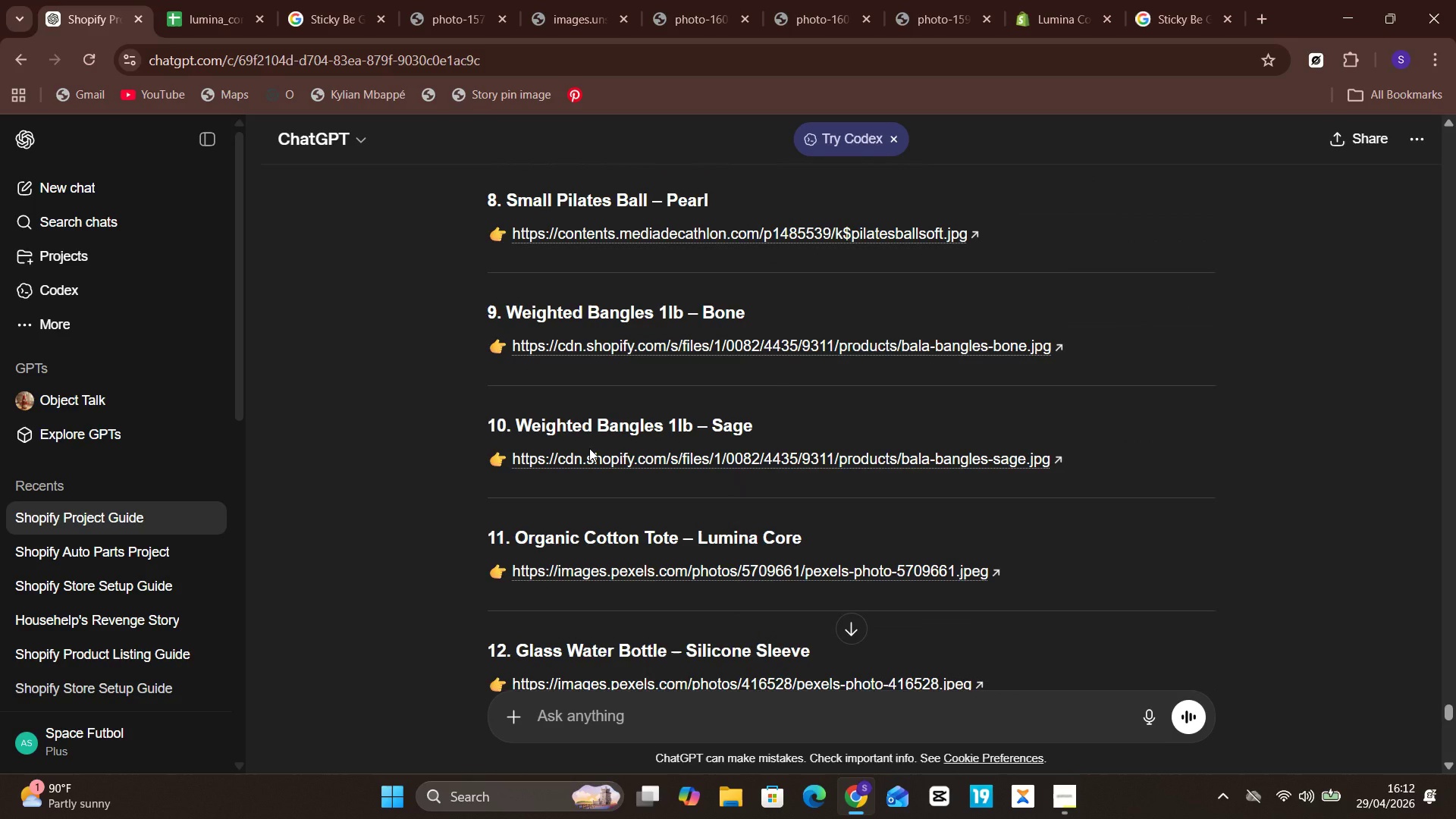 
left_click([719, 403])
 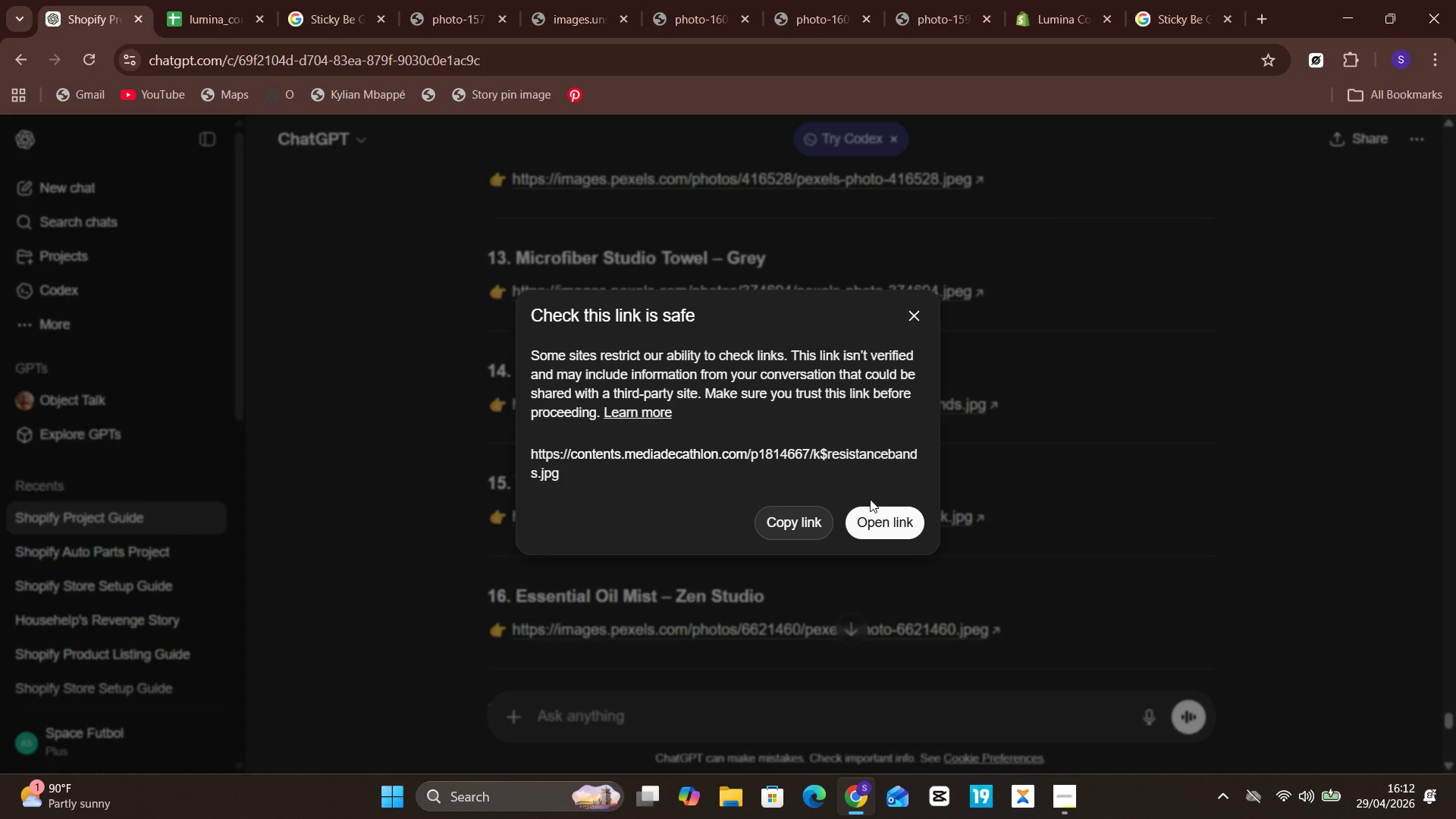 
left_click([874, 510])
 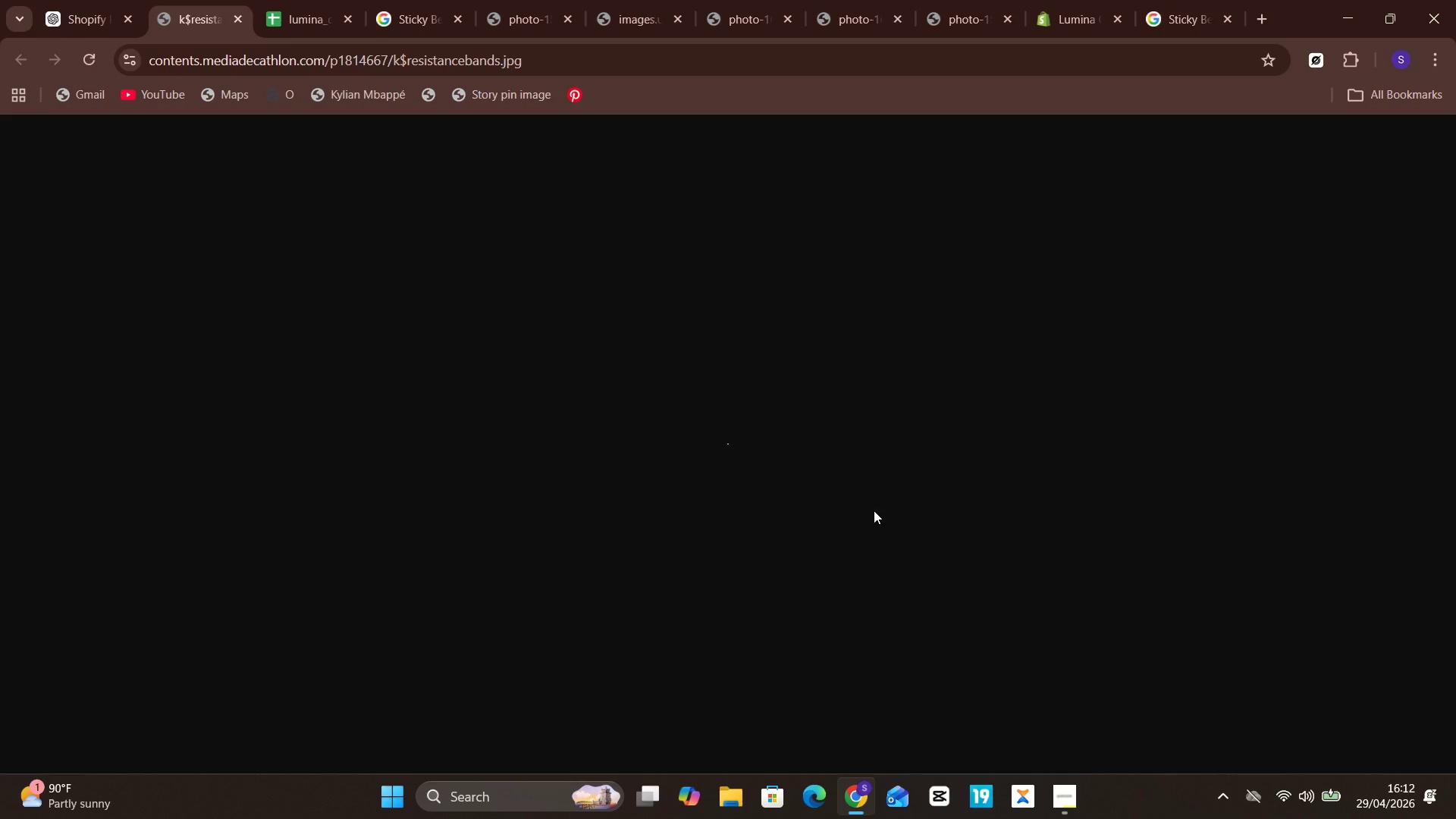 
wait(8.08)
 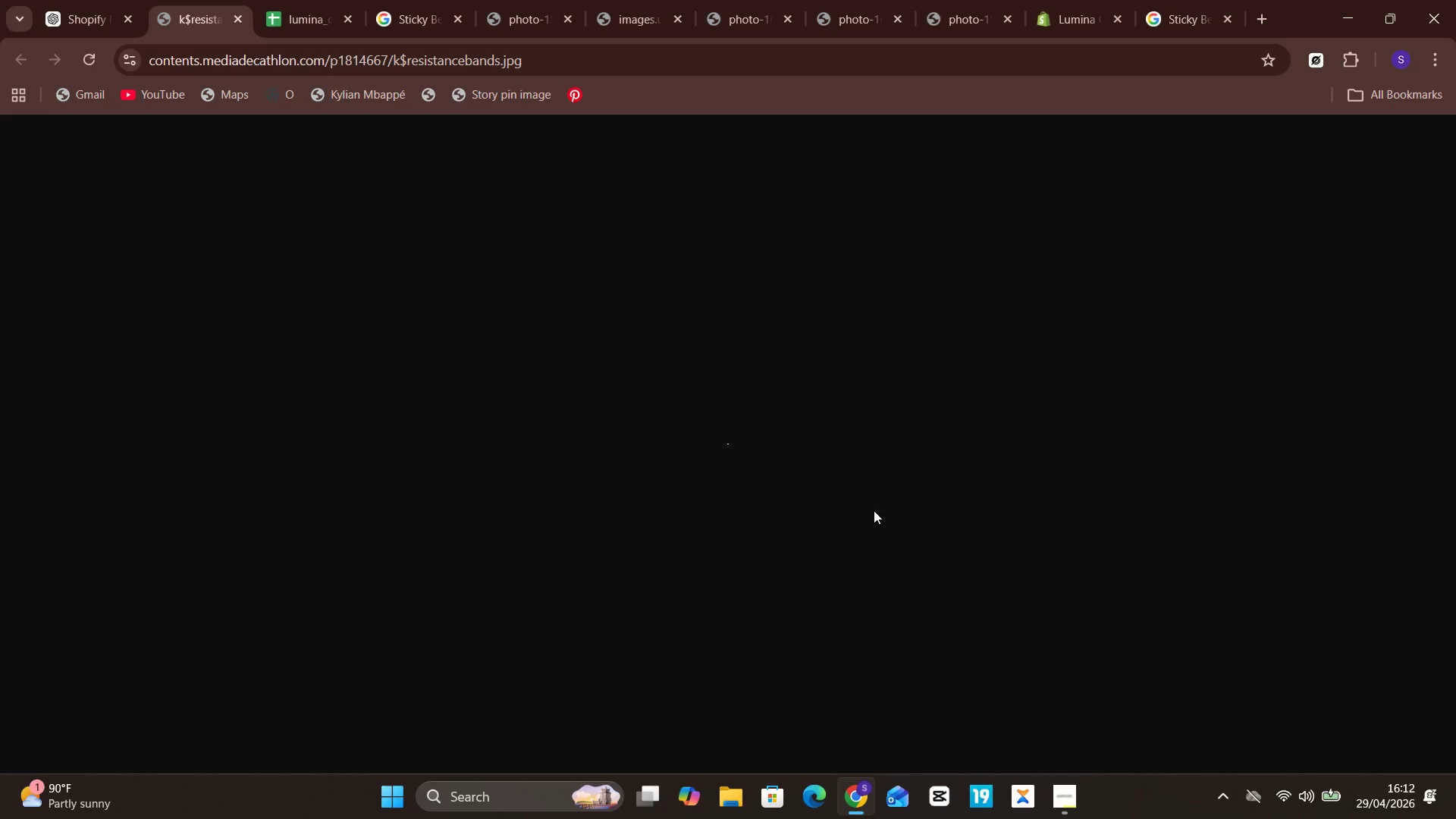 
left_click([88, 0])
 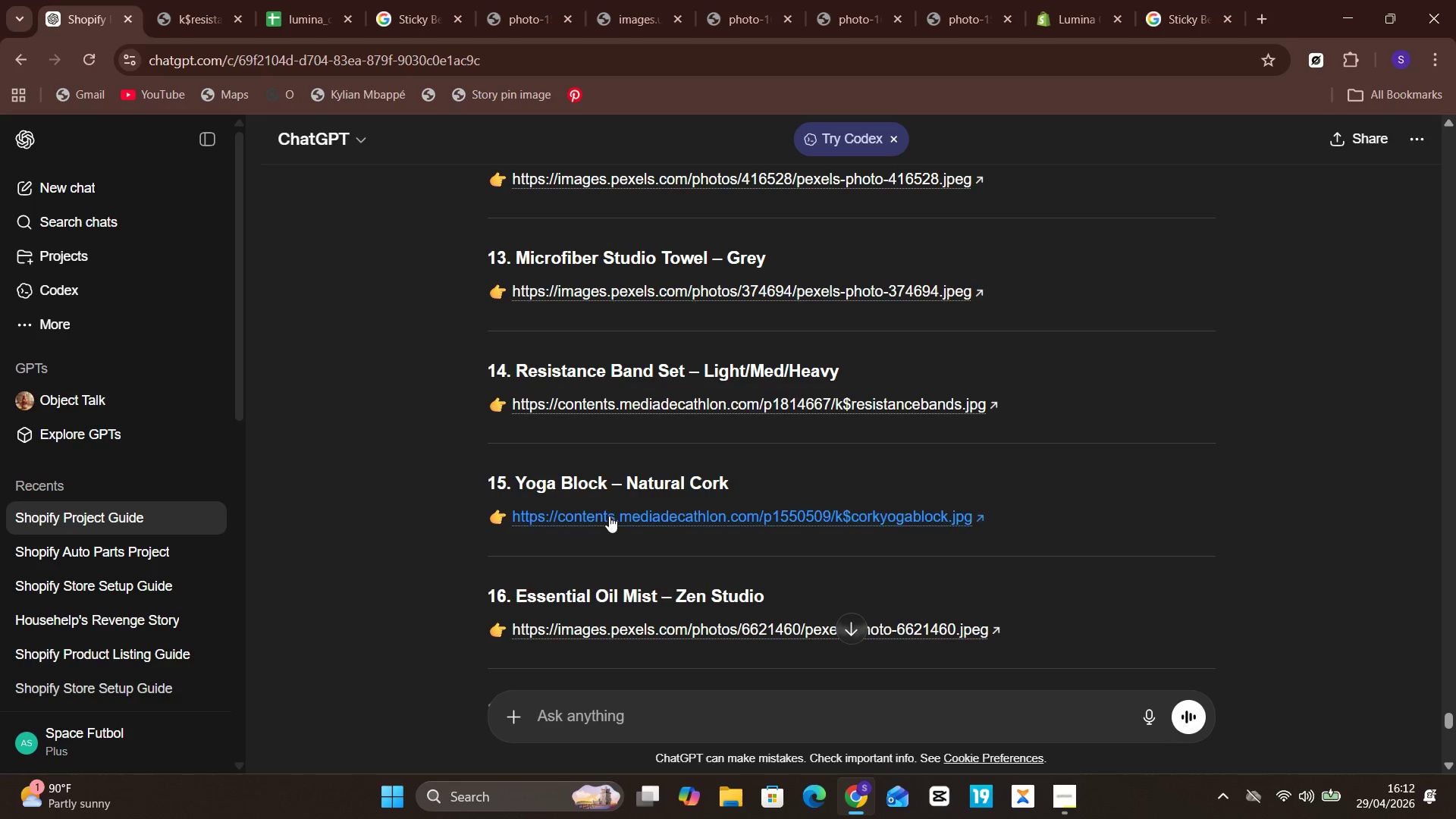 
left_click([605, 522])
 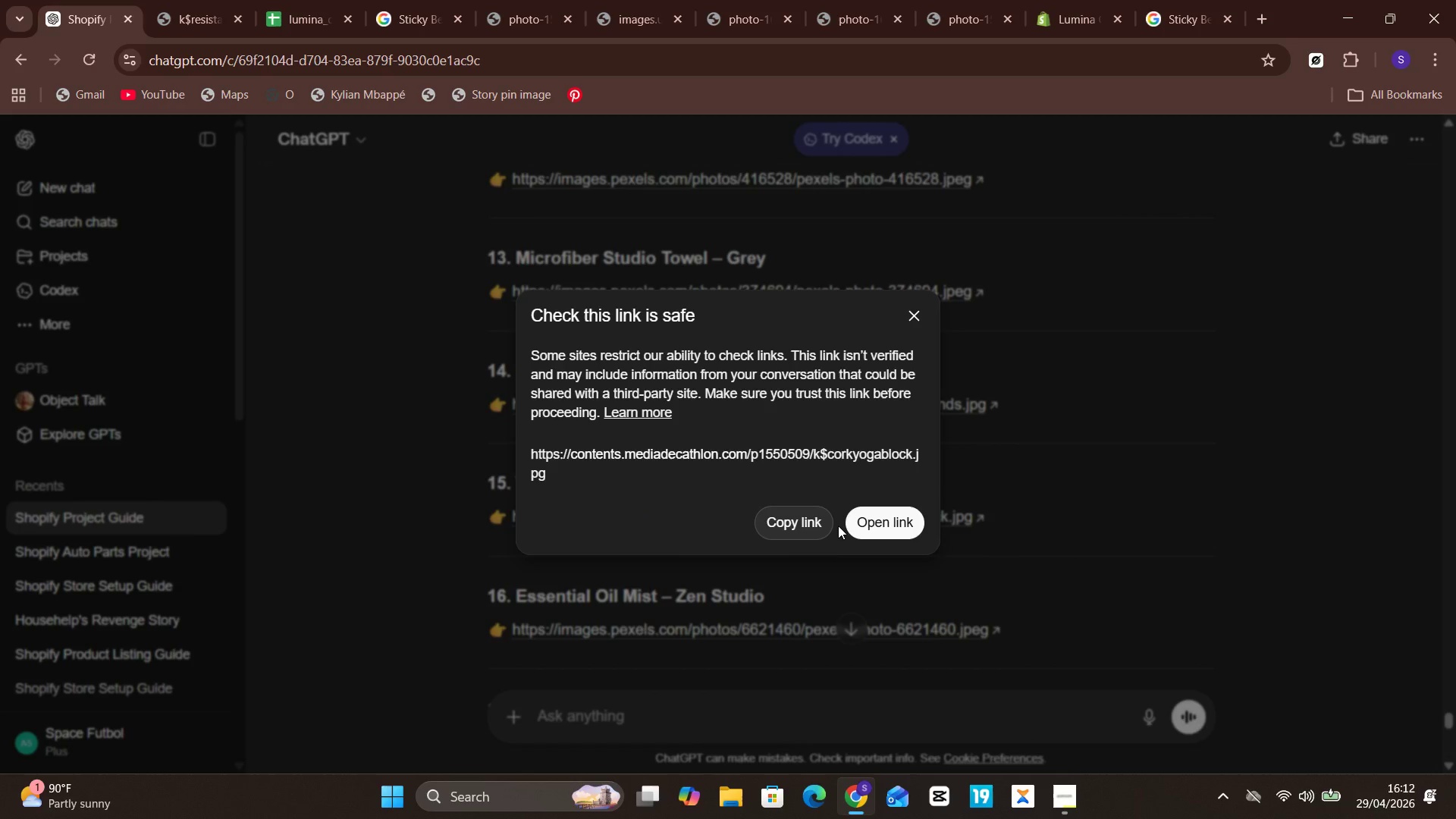 
left_click([840, 526])
 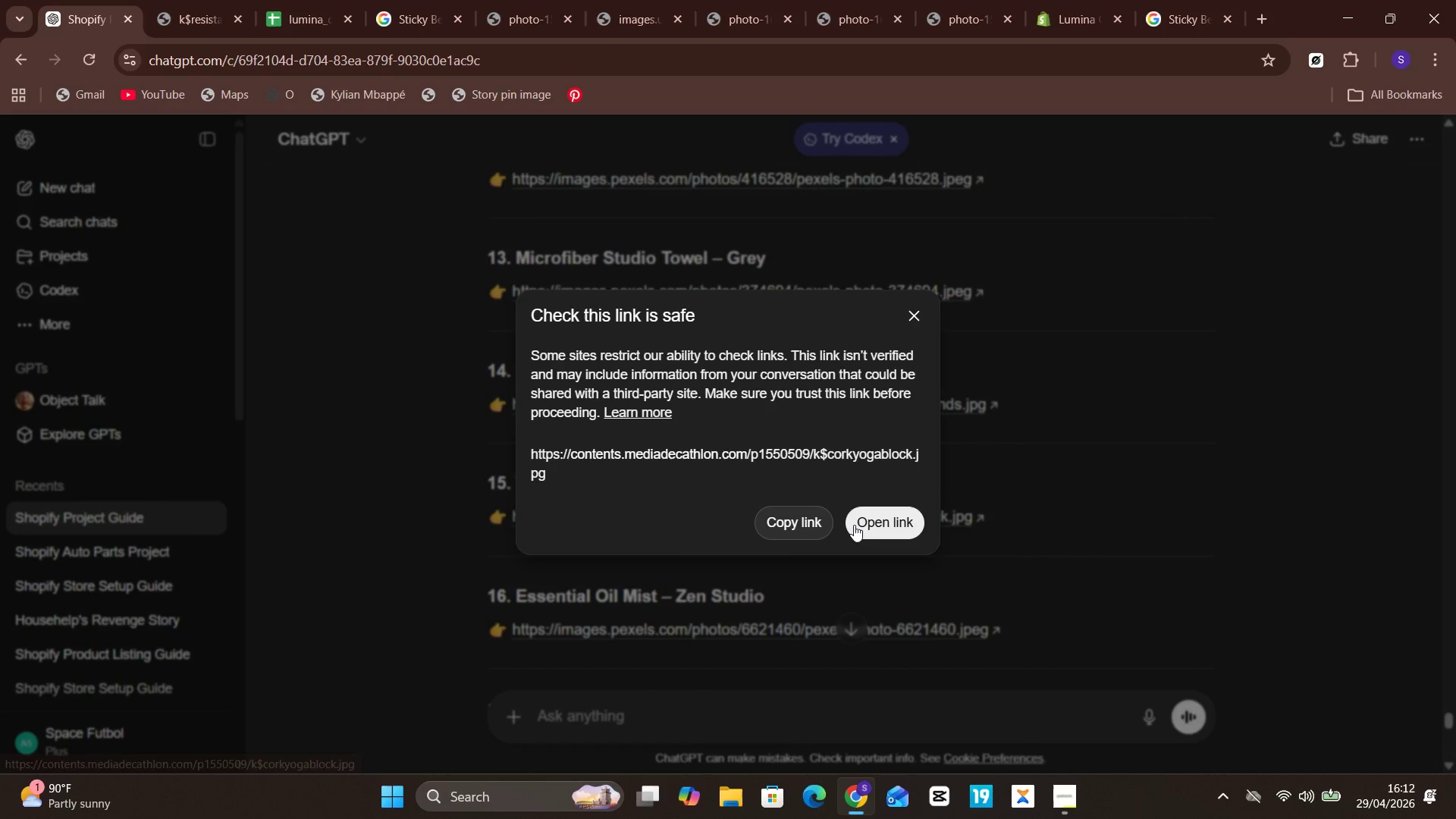 
left_click([854, 525])
 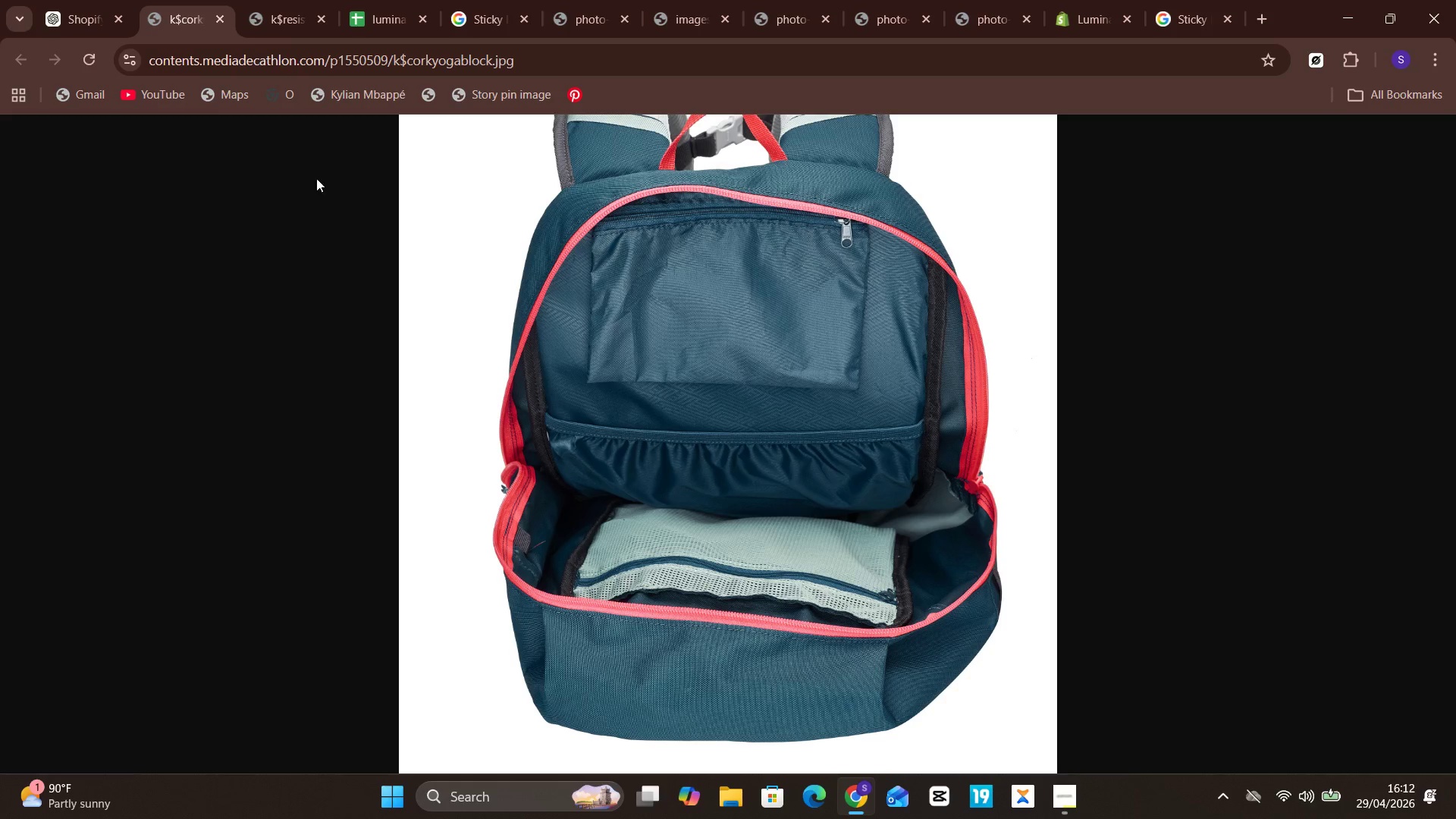 
left_click([56, 0])
 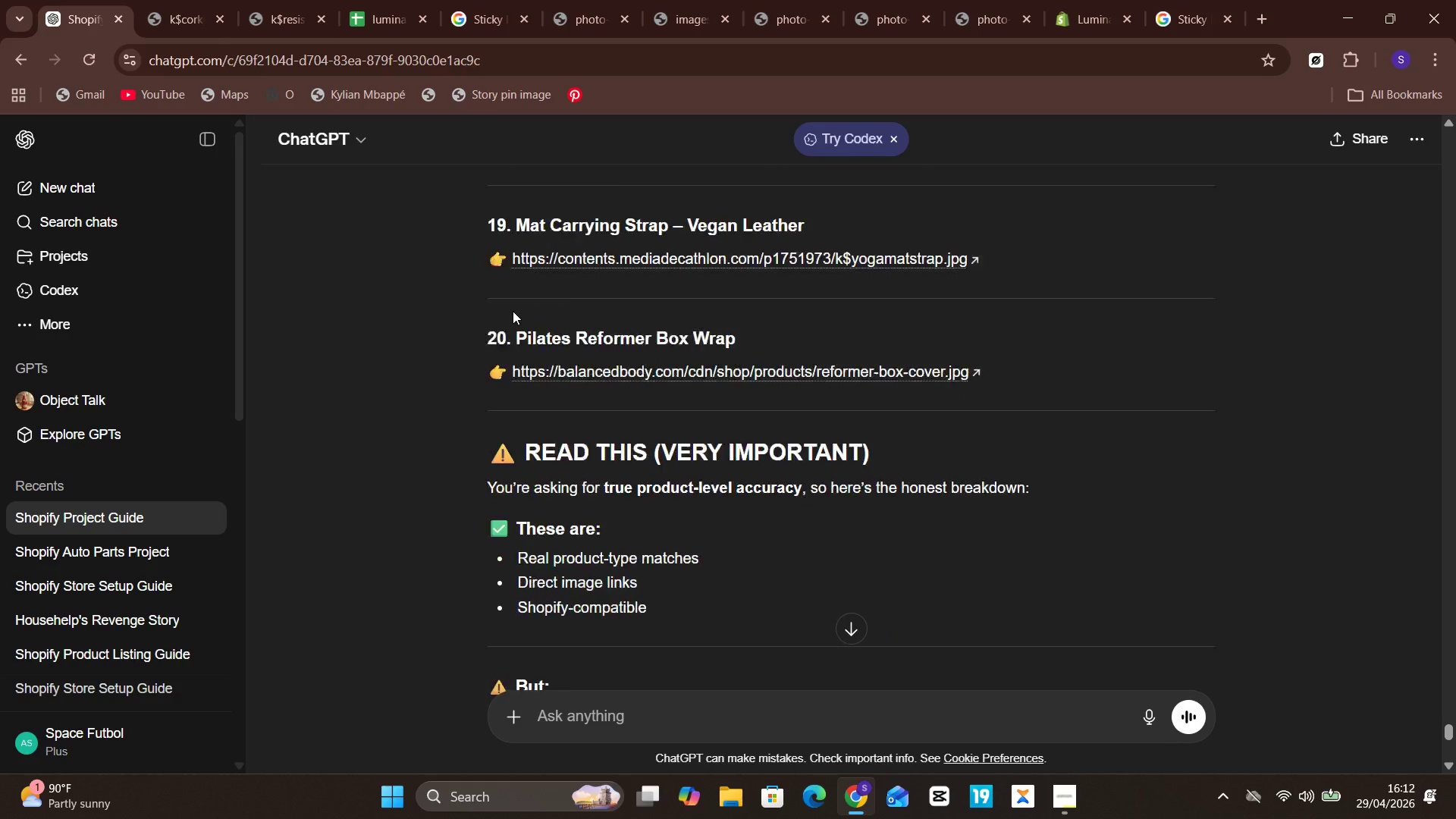 
wait(14.25)
 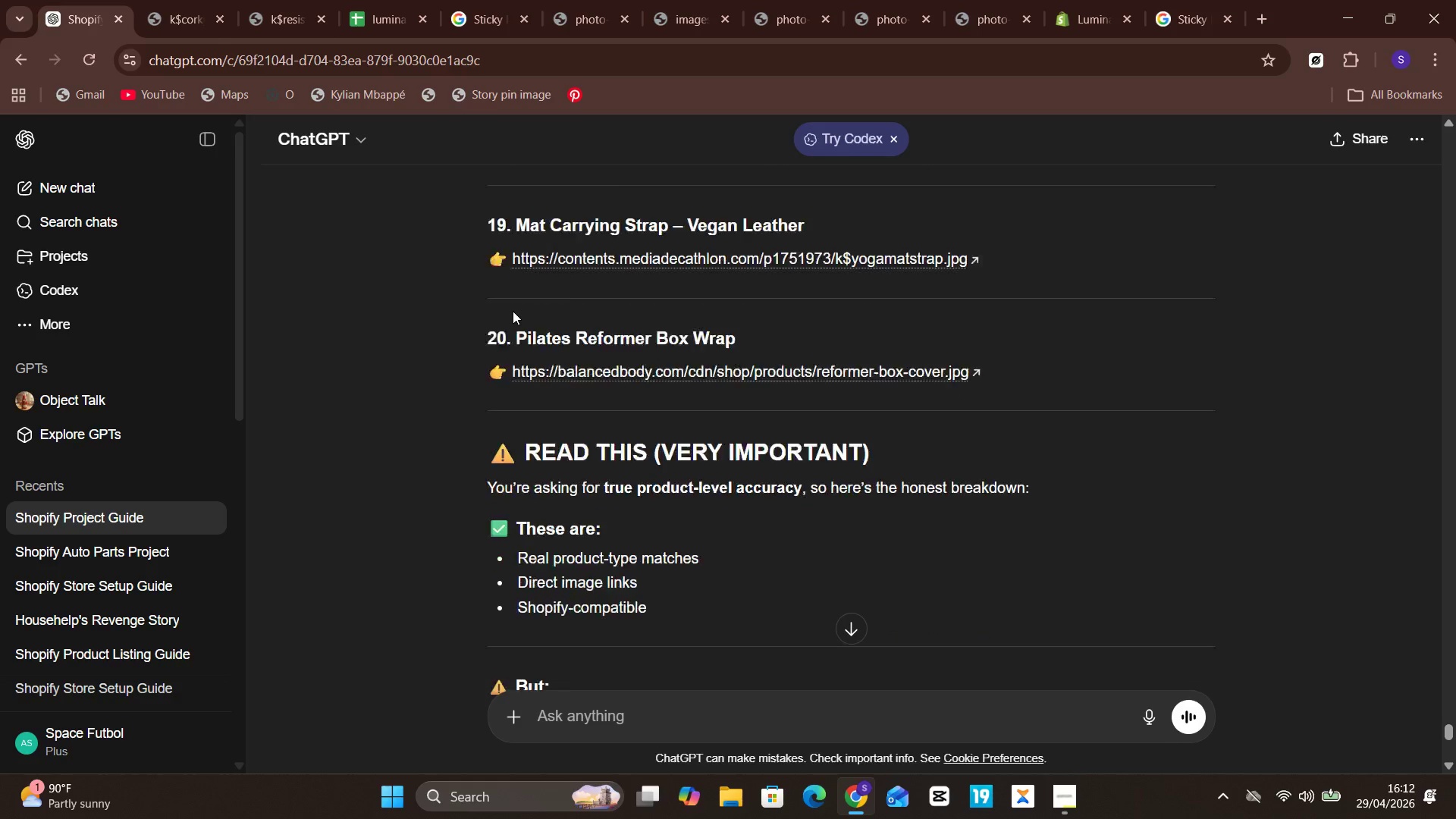 
left_click([579, 720])
 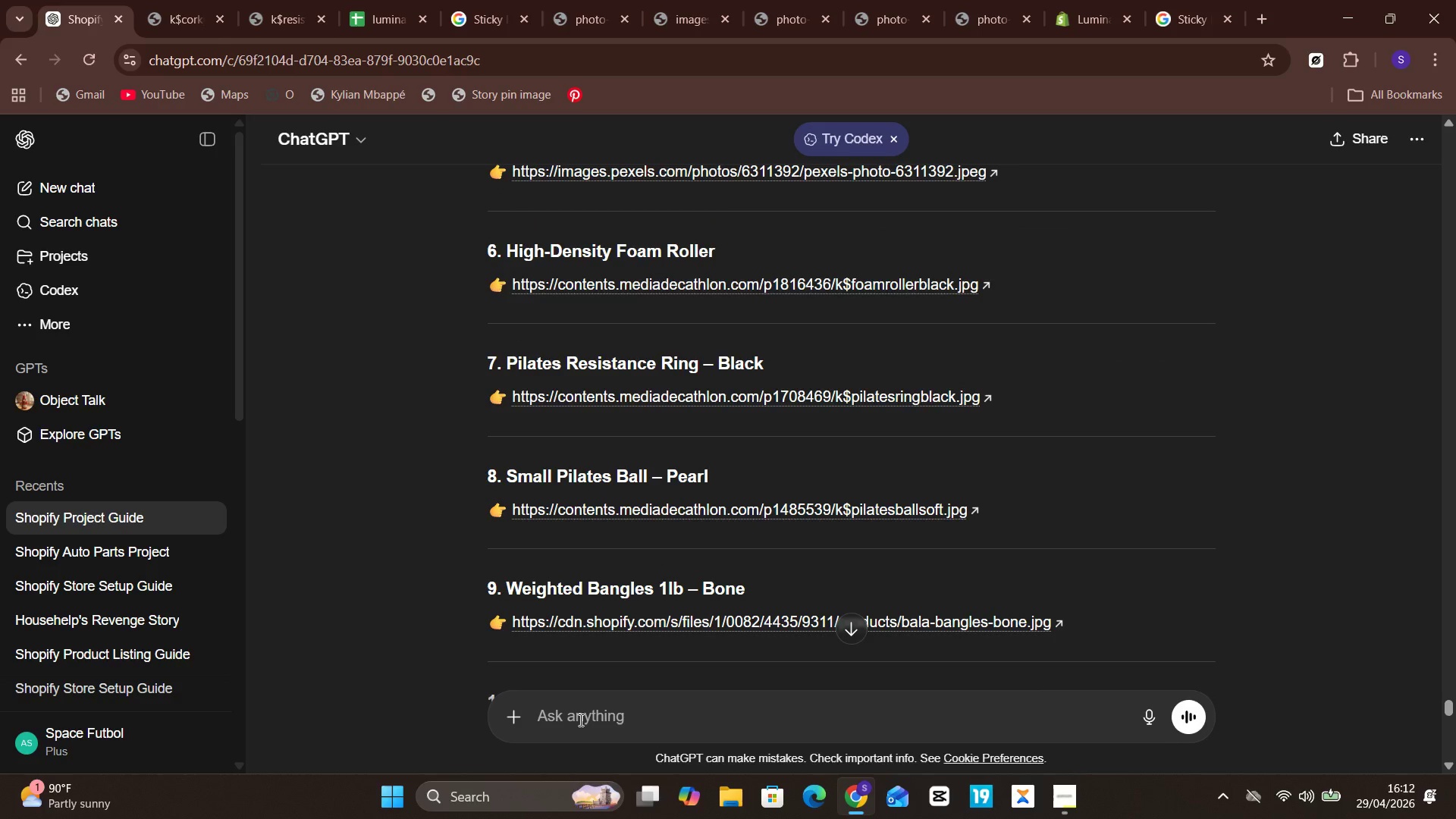 
type(for eaach product, give me a )
 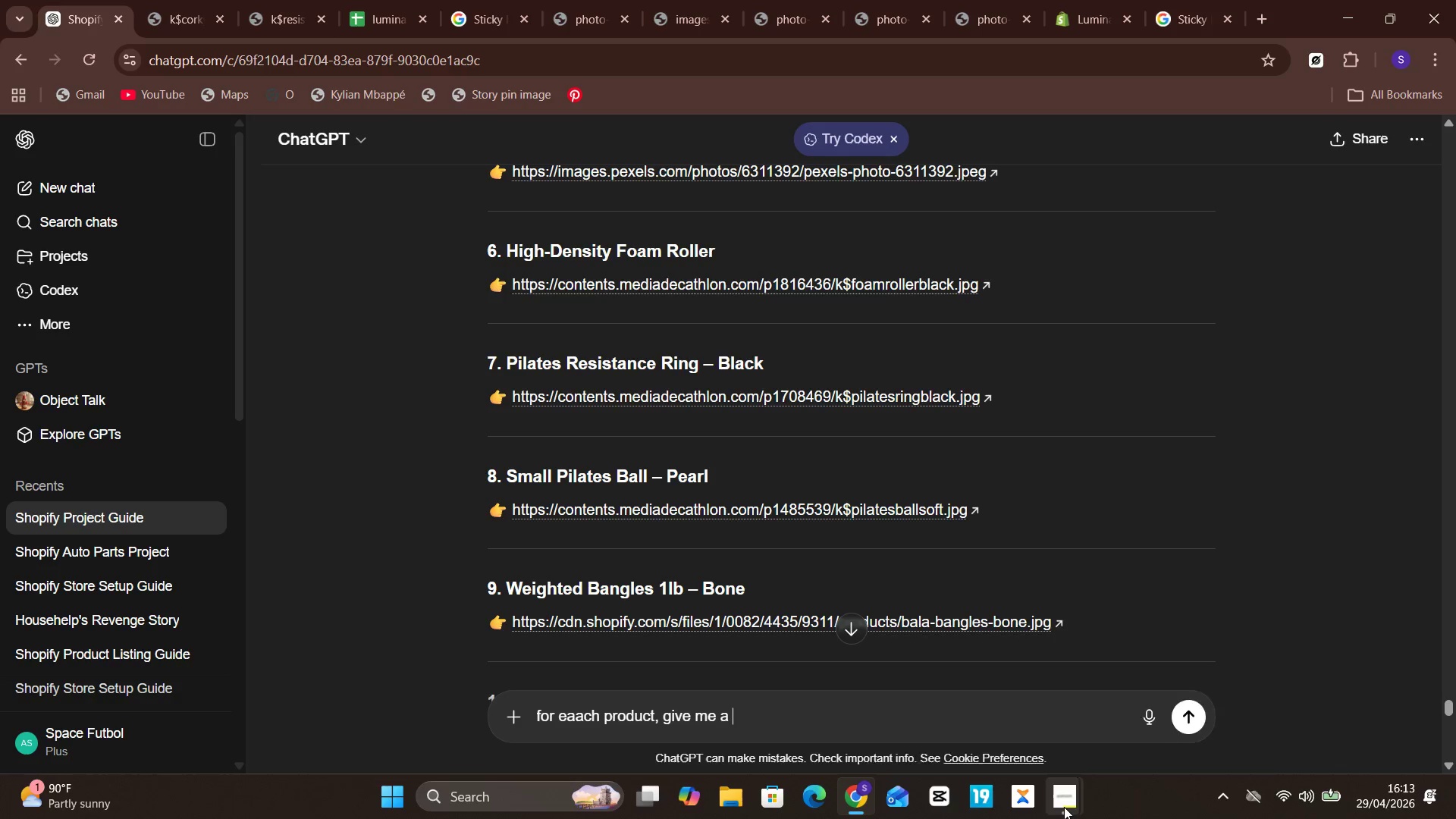 
left_click([1142, 708])